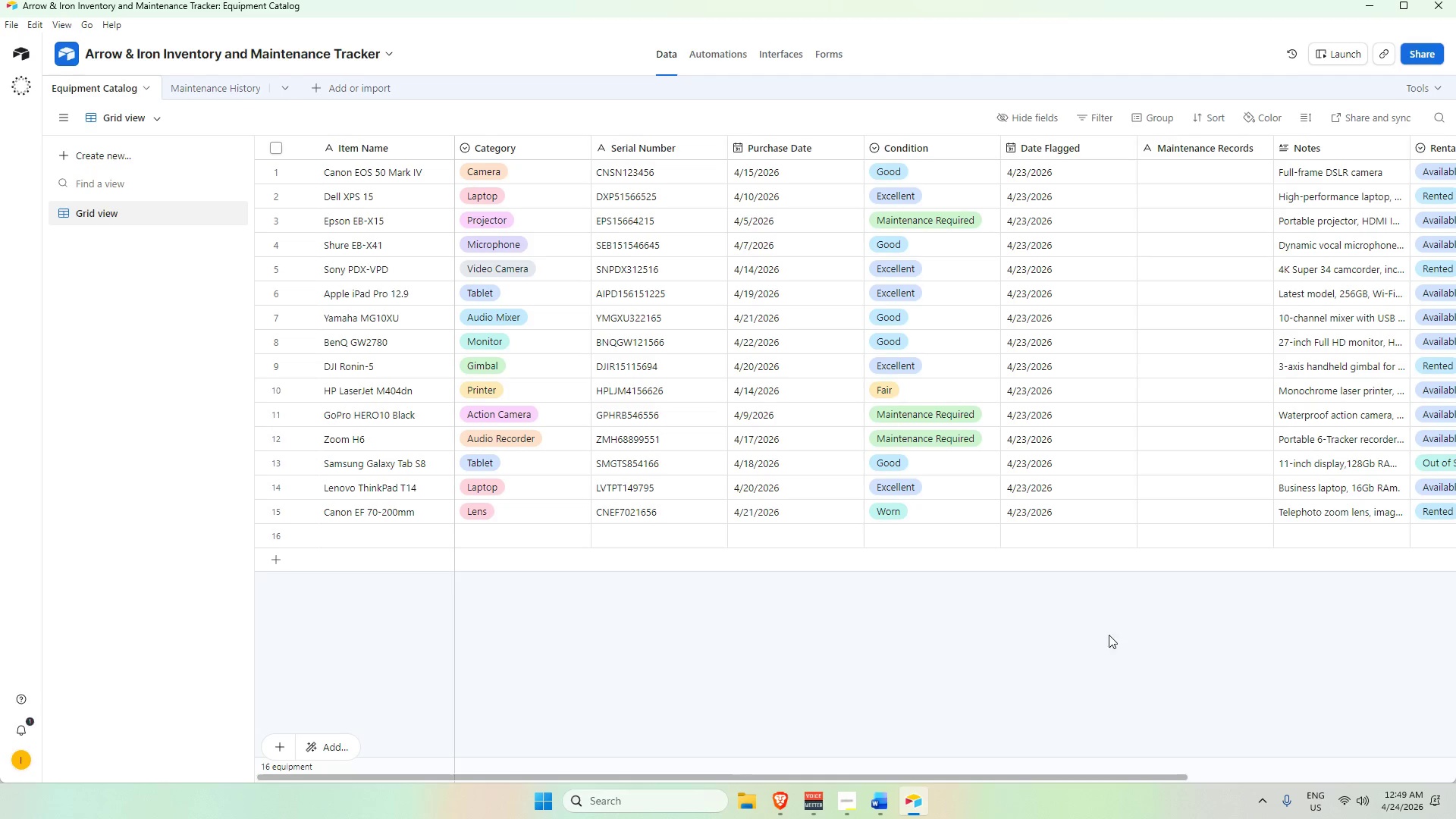 
left_click([234, 91])
 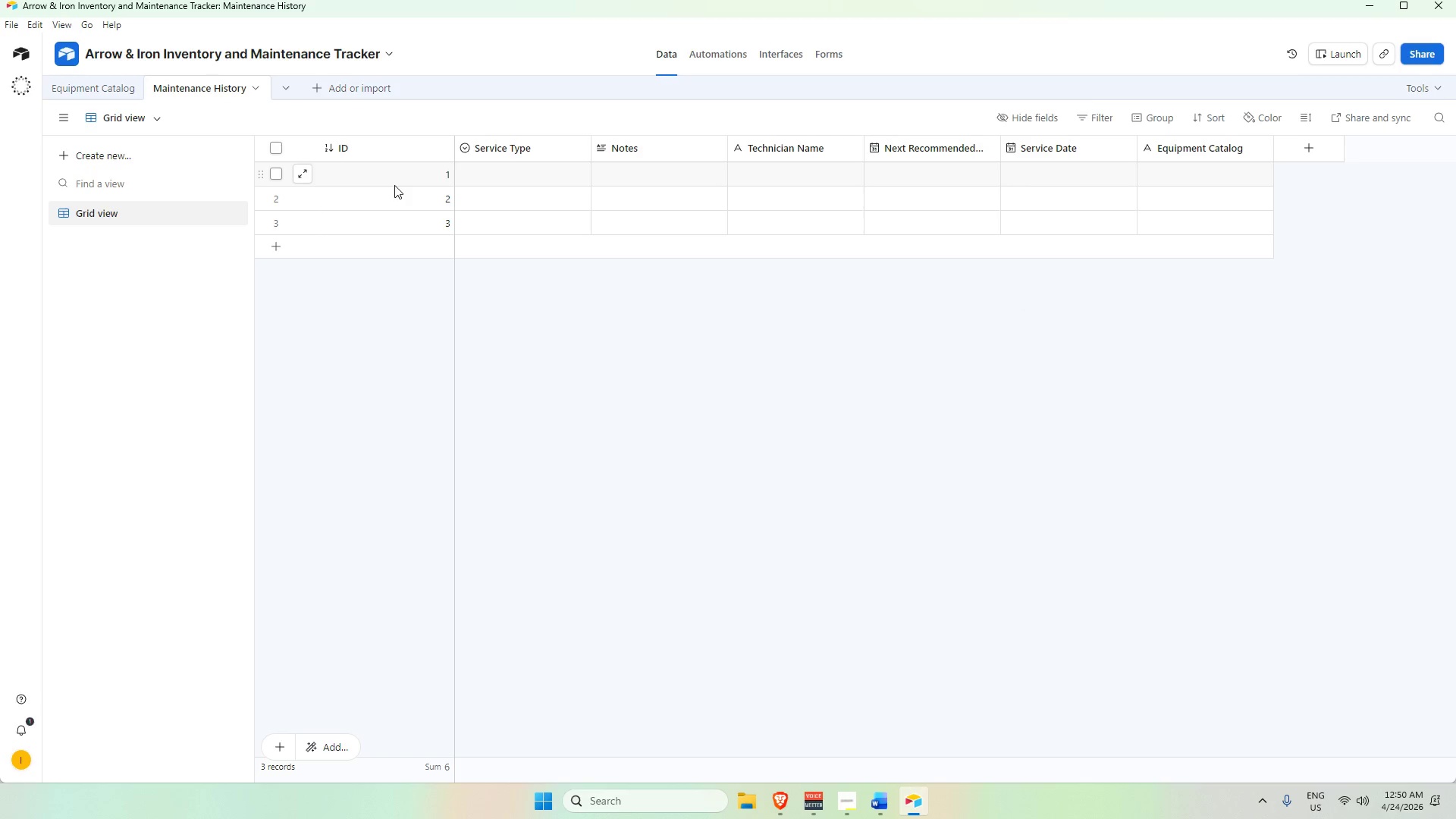 
wait(14.6)
 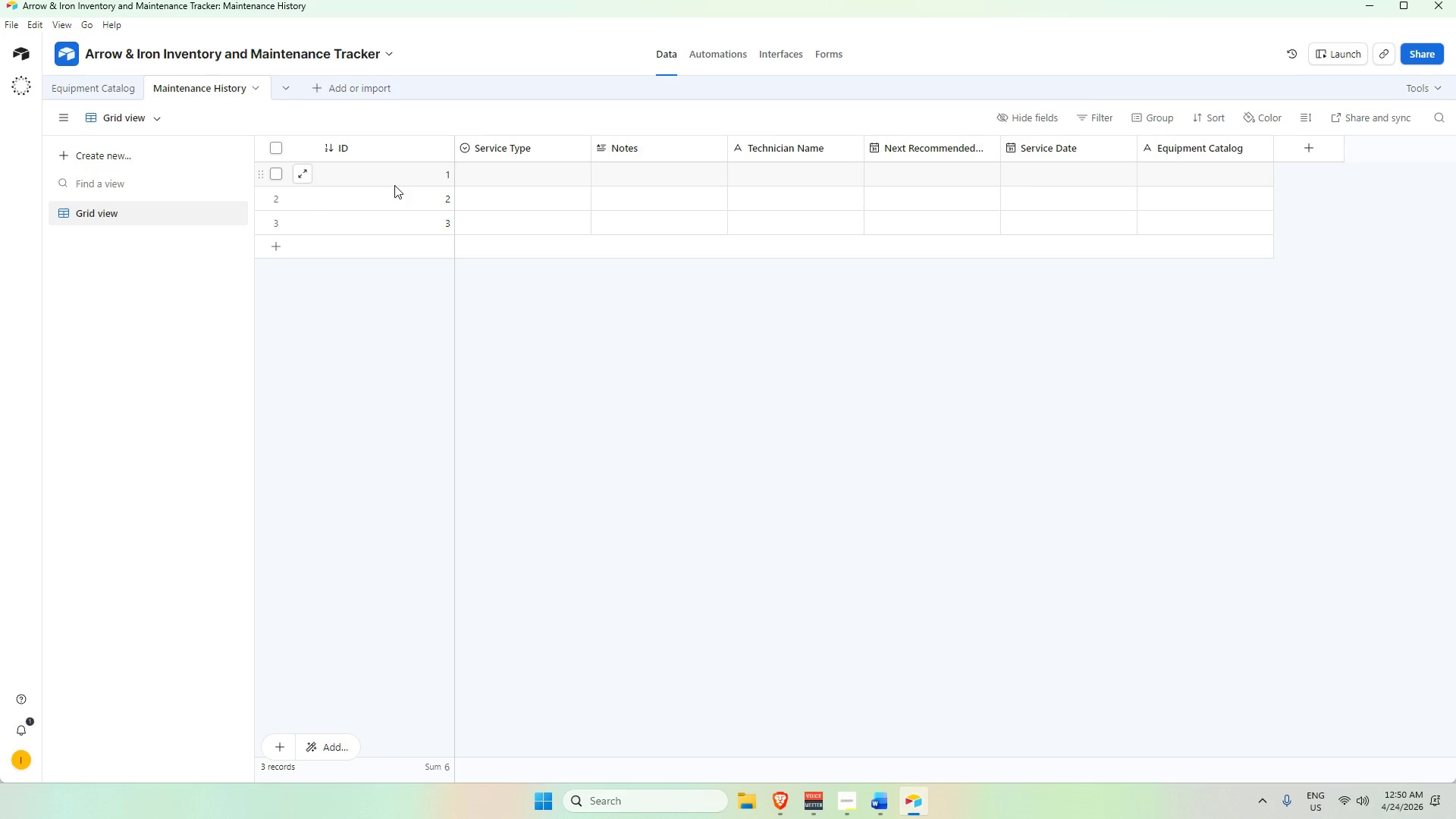 
mouse_move([934, 146])
 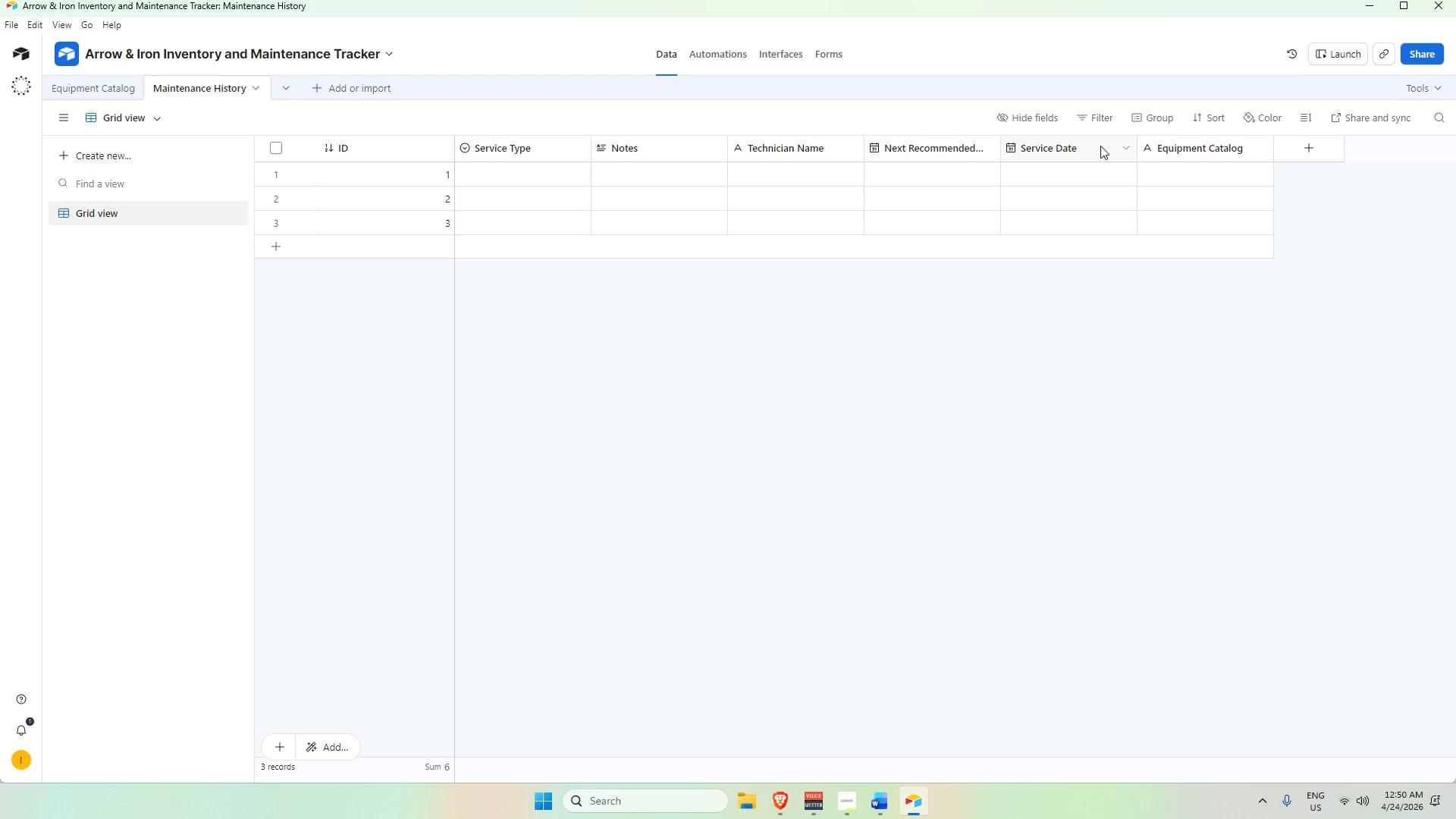 
mouse_move([1231, 146])
 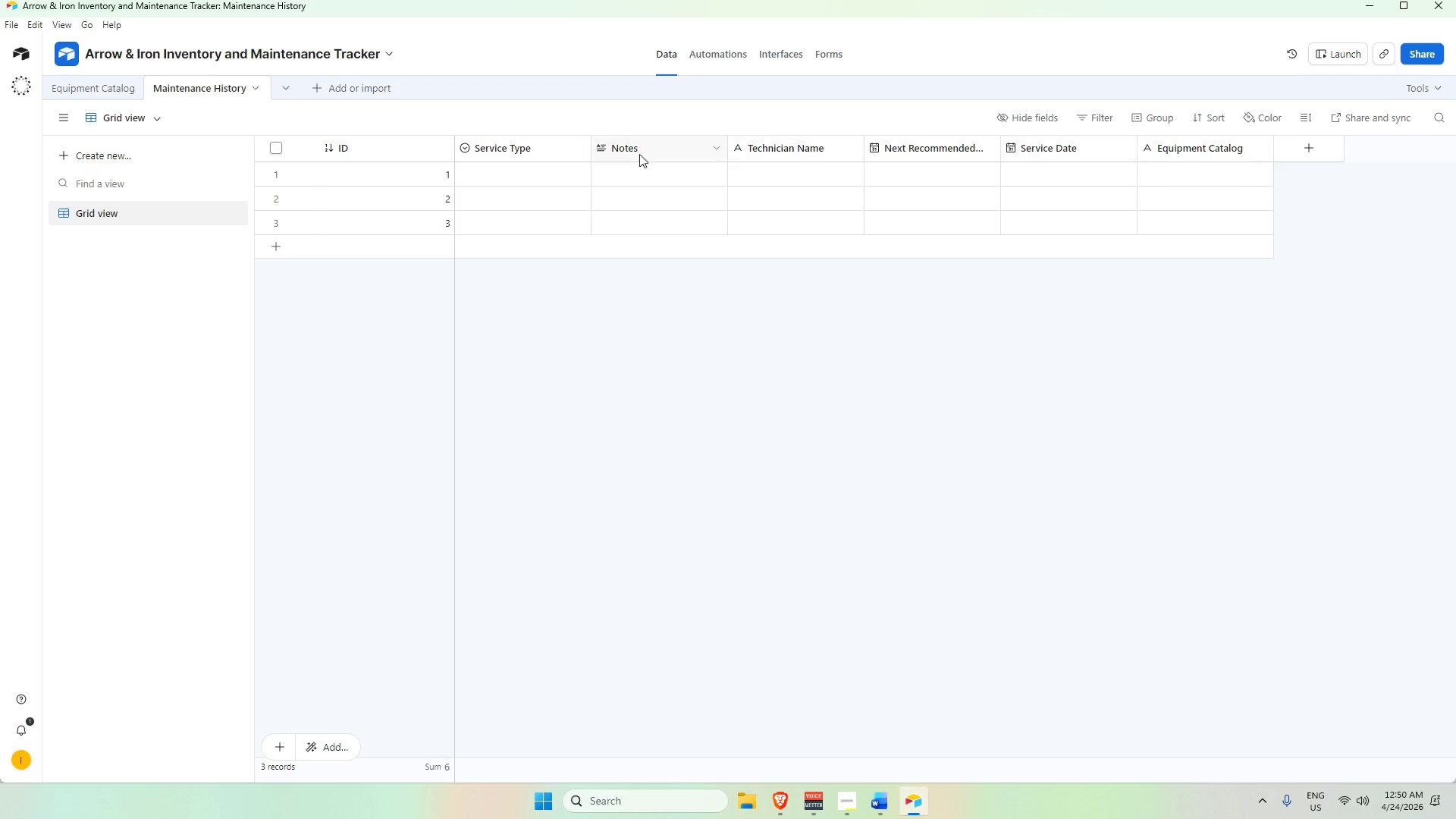 
mouse_move([649, 146])
 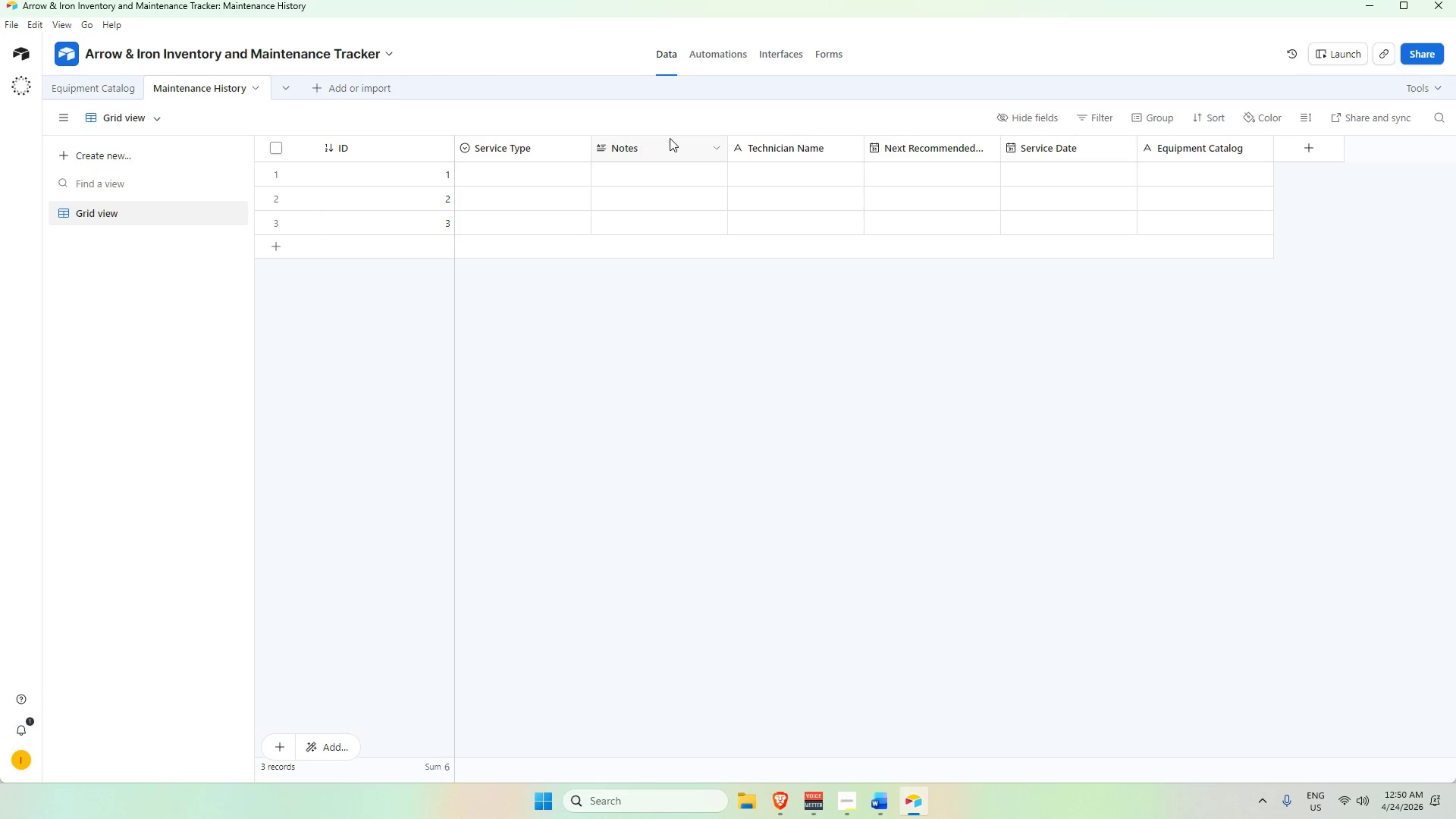 
right_click([670, 138])
 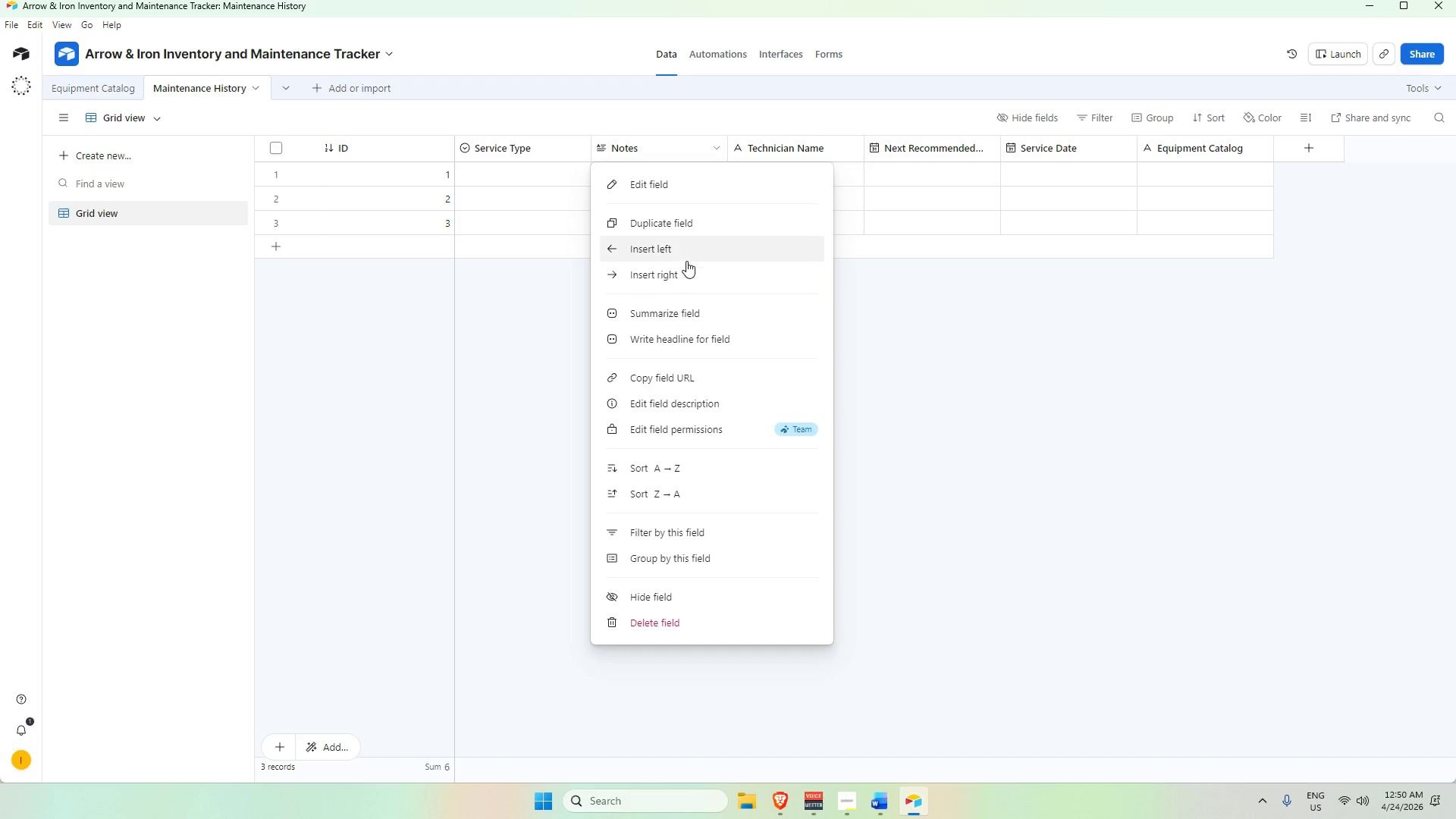 
mouse_move([693, 274])
 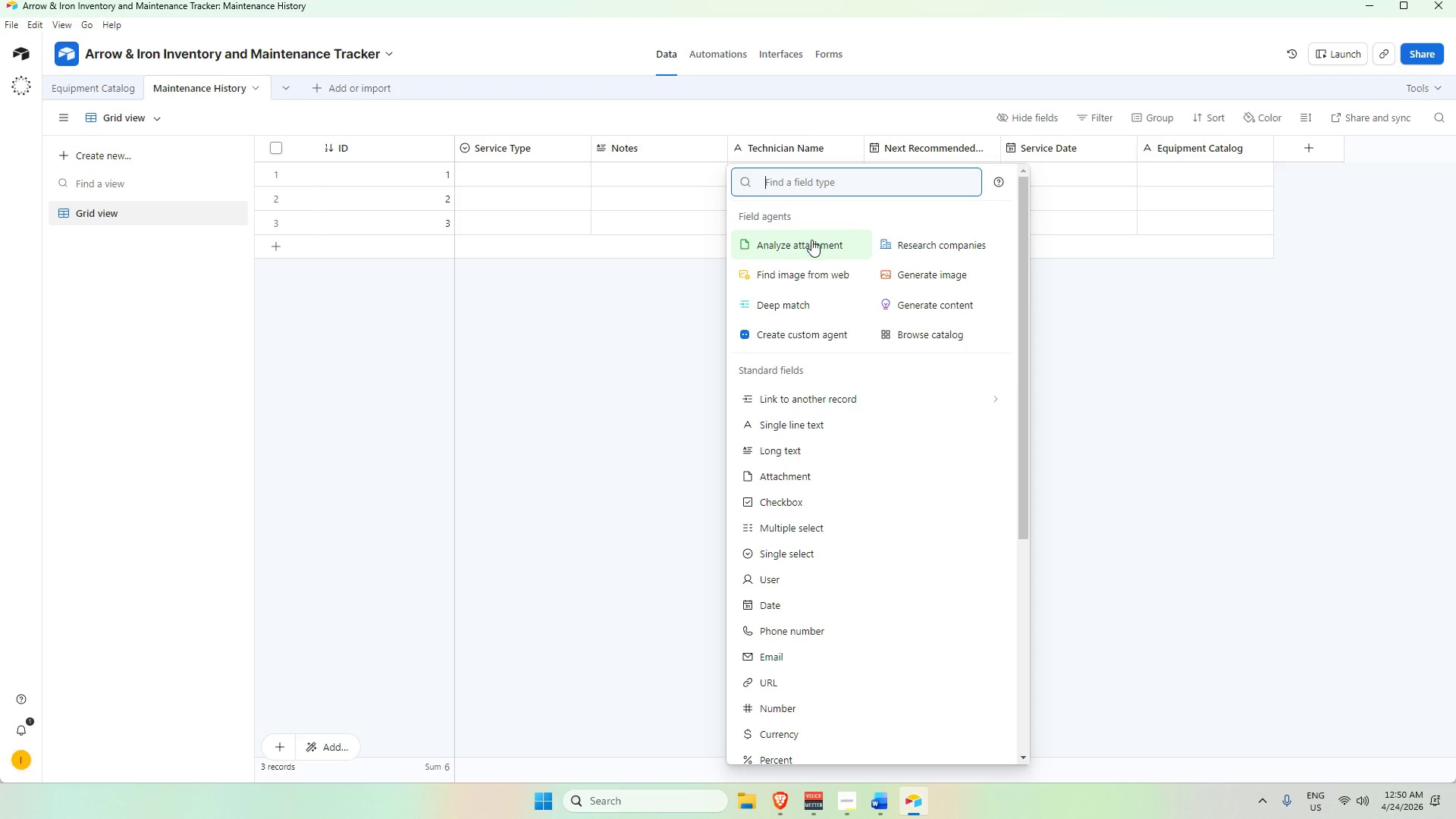 
left_click([803, 405])
 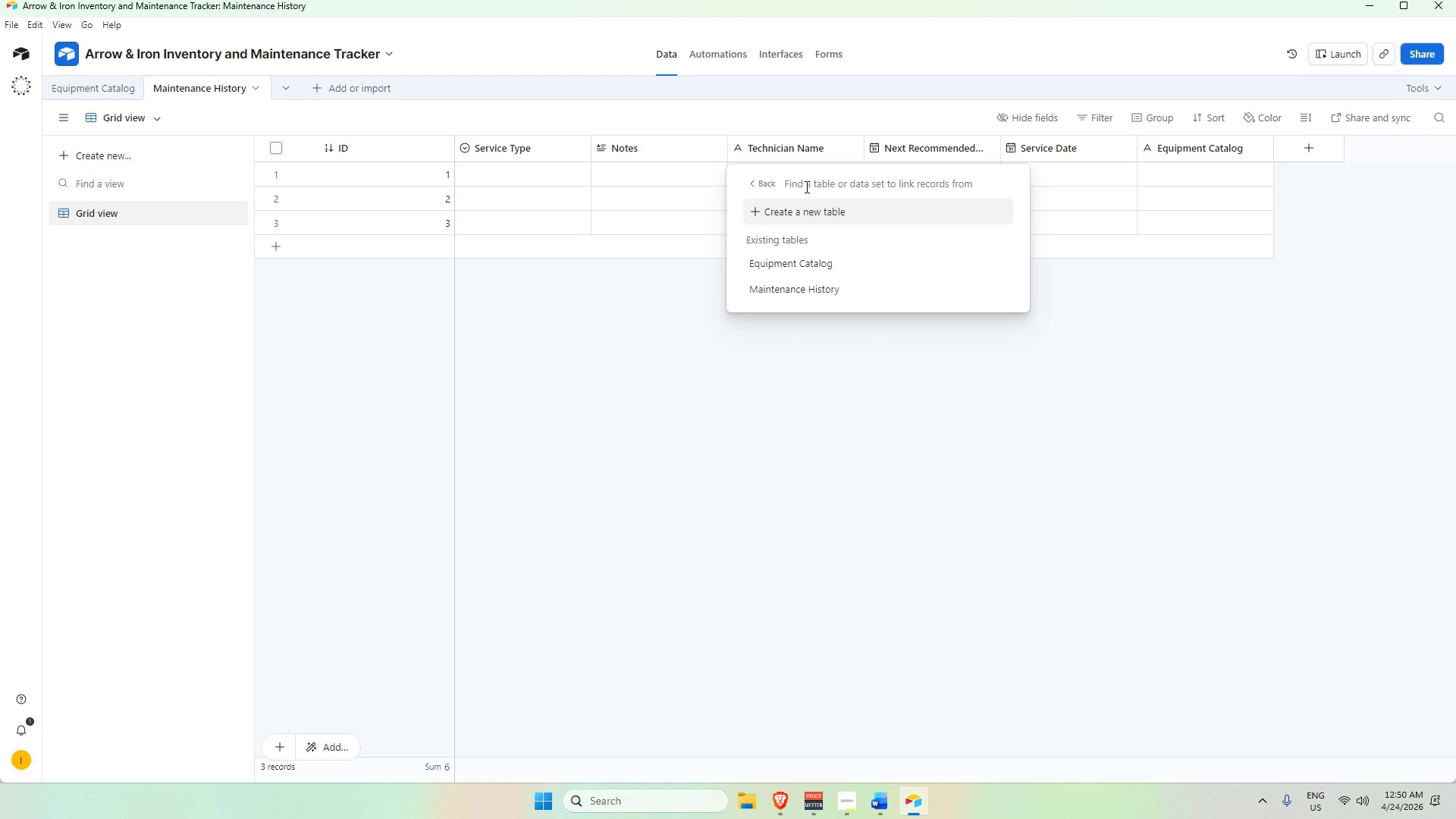 
key(CapsLock)
 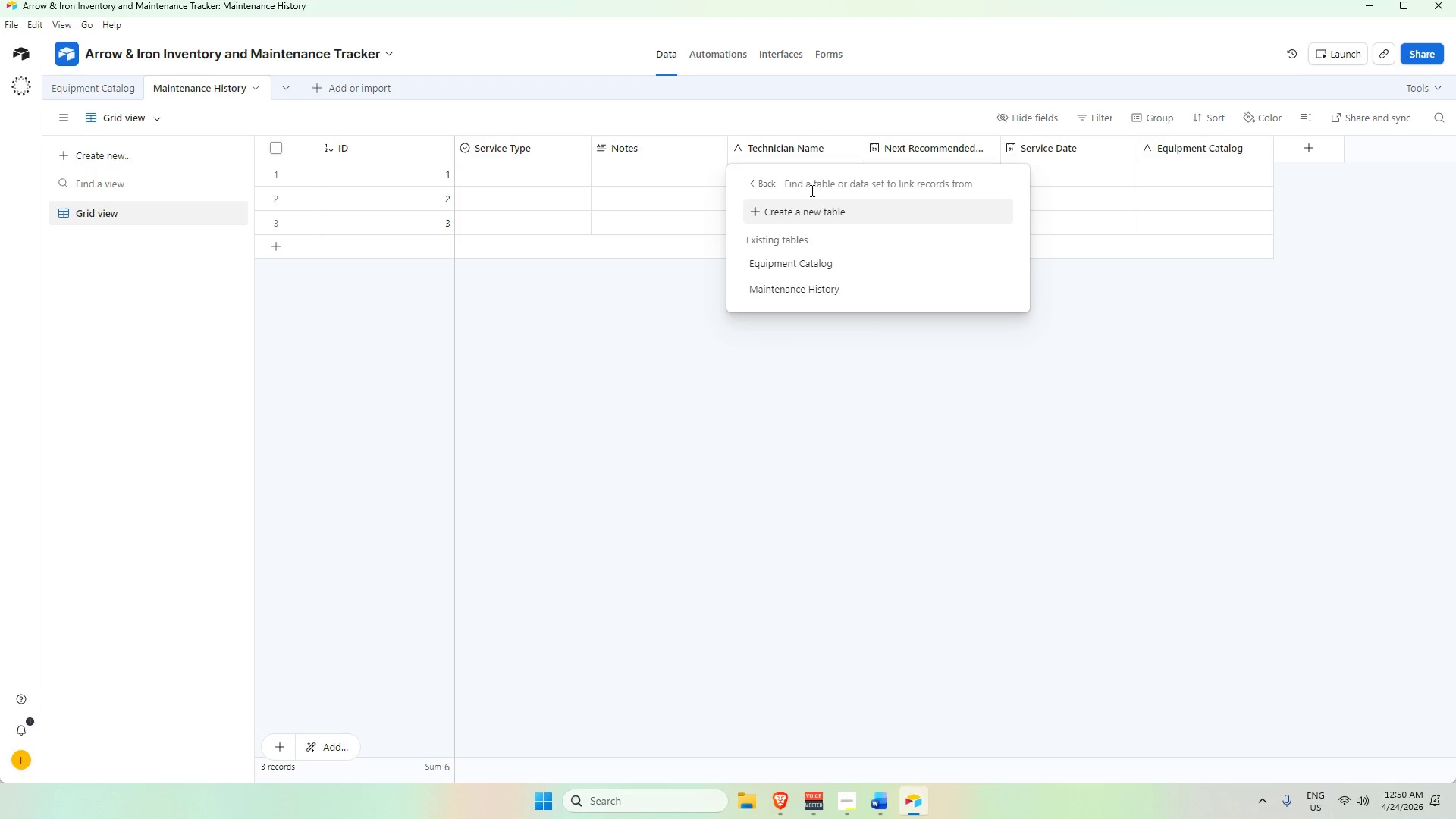 
key(E)
 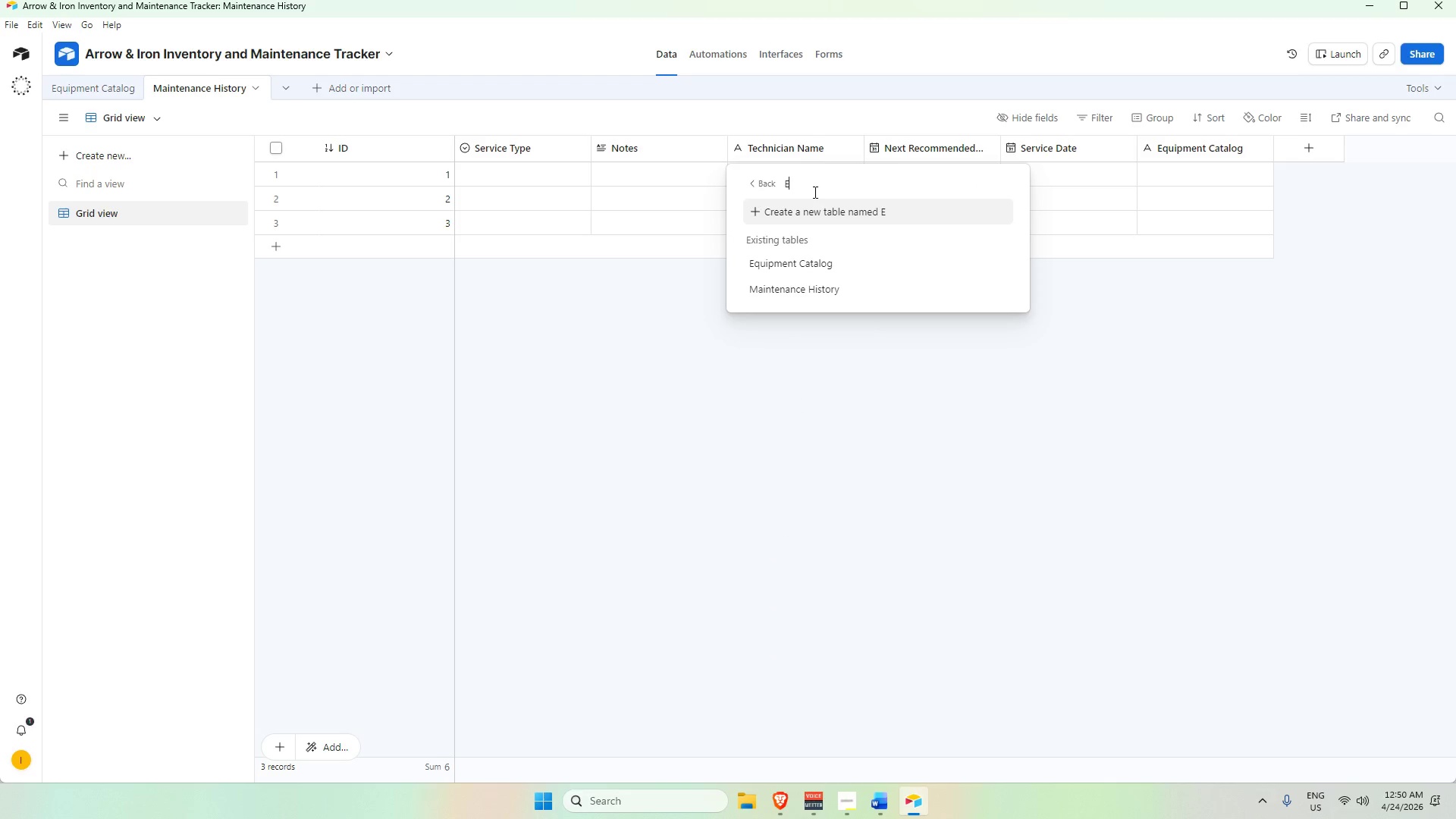 
type(quipment)
 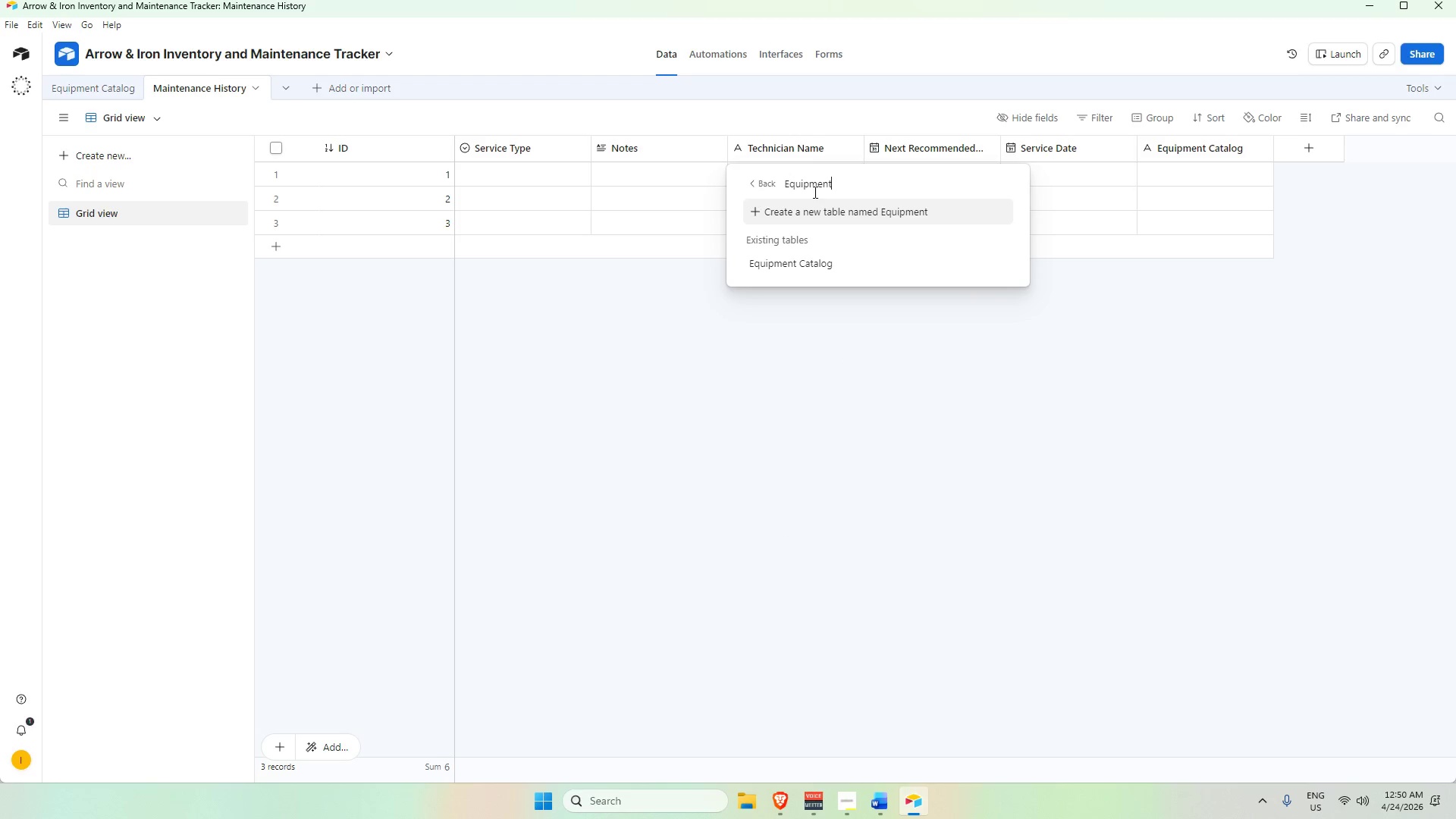 
hold_key(key=Backspace, duration=0.92)
 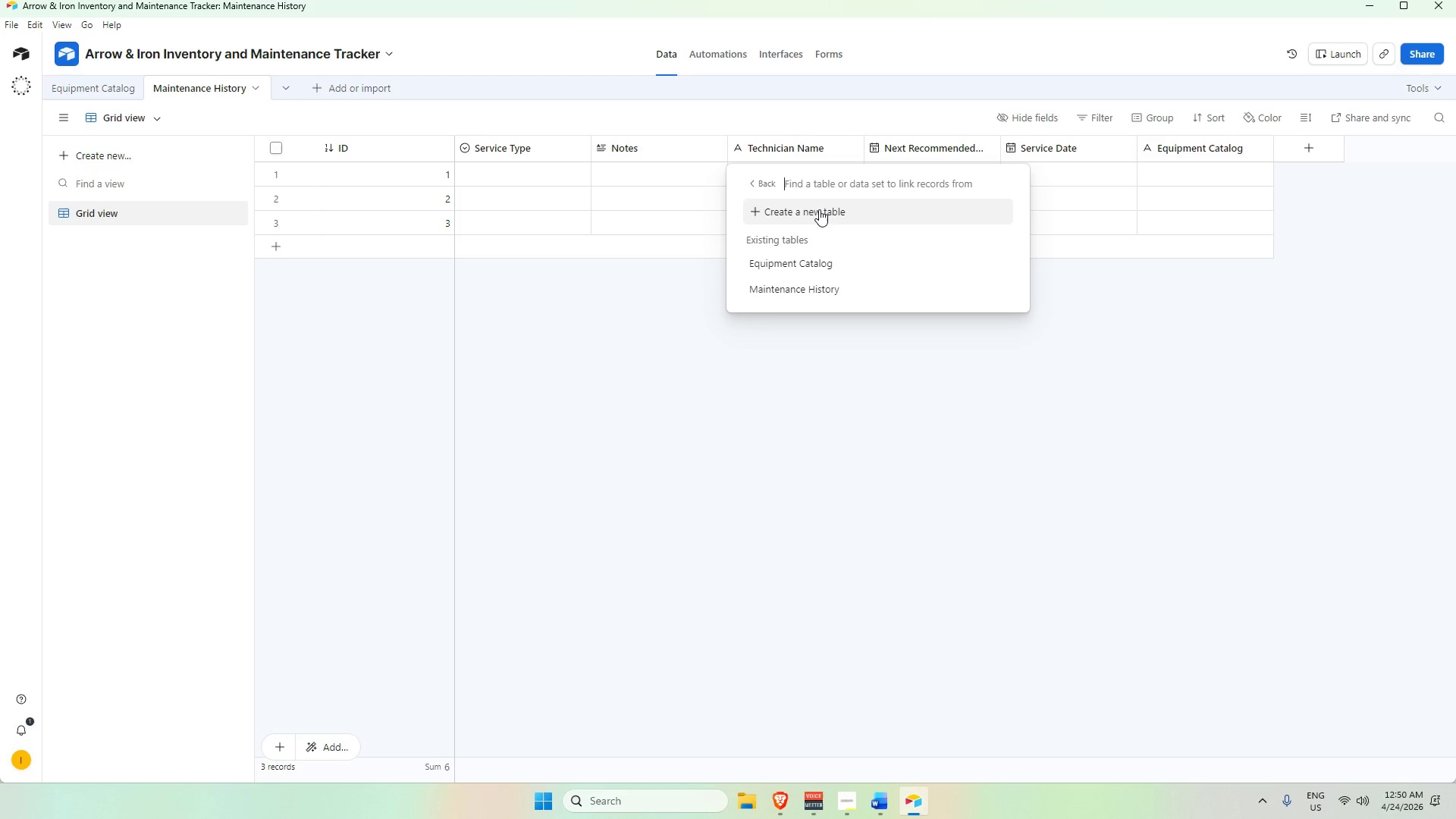 
wait(8.81)
 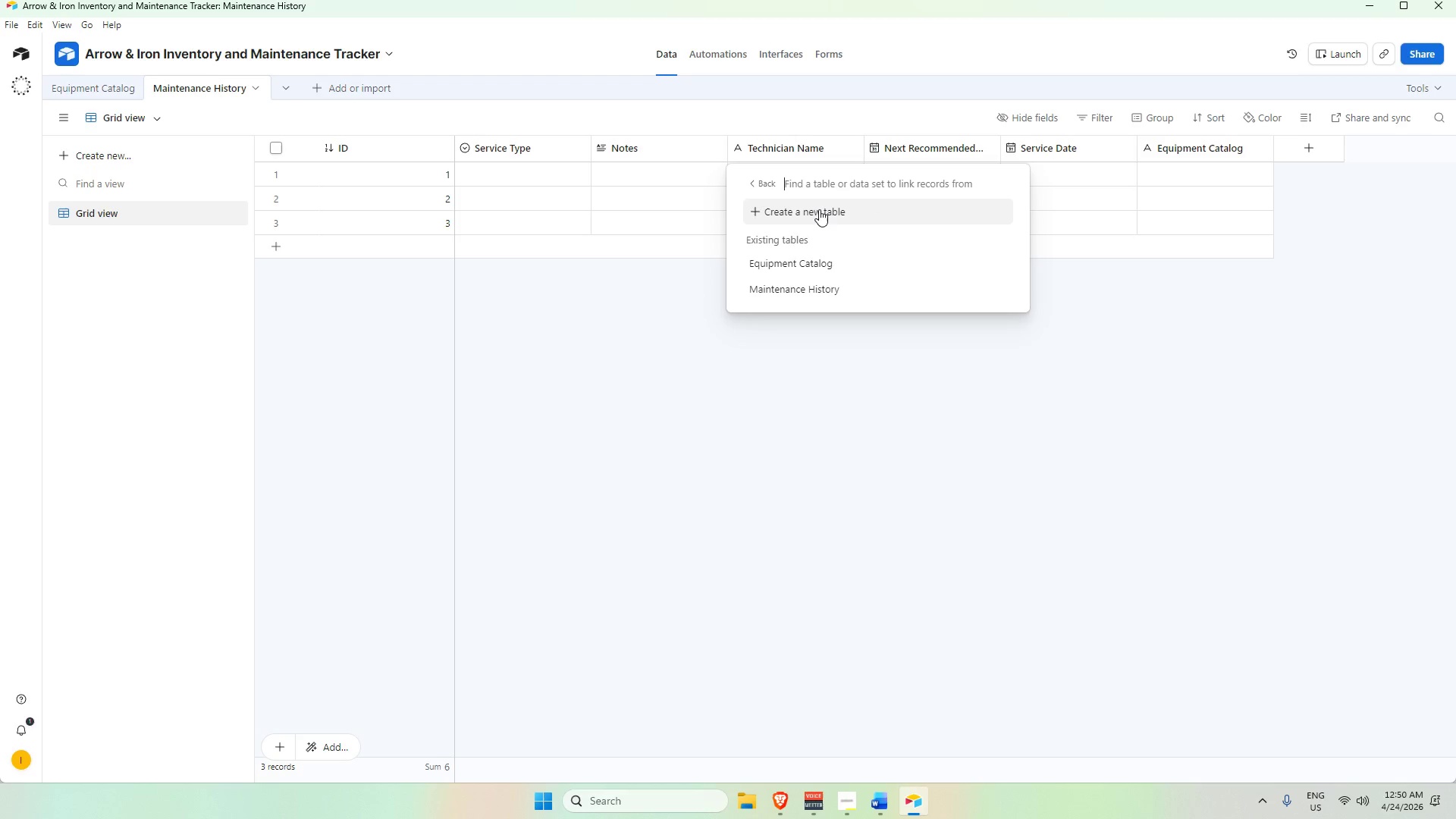 
left_click([819, 209])
 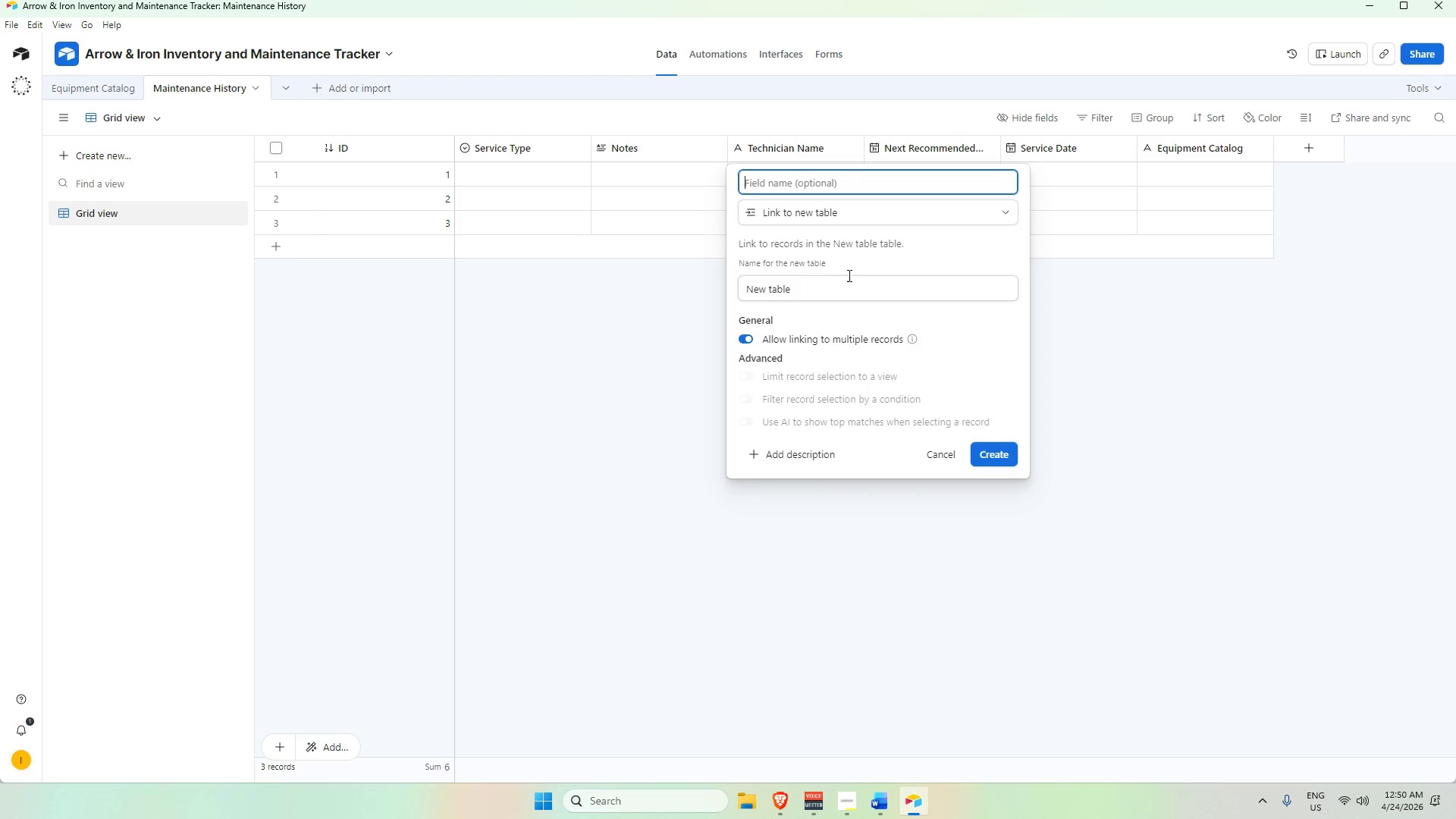 
left_click([854, 210])
 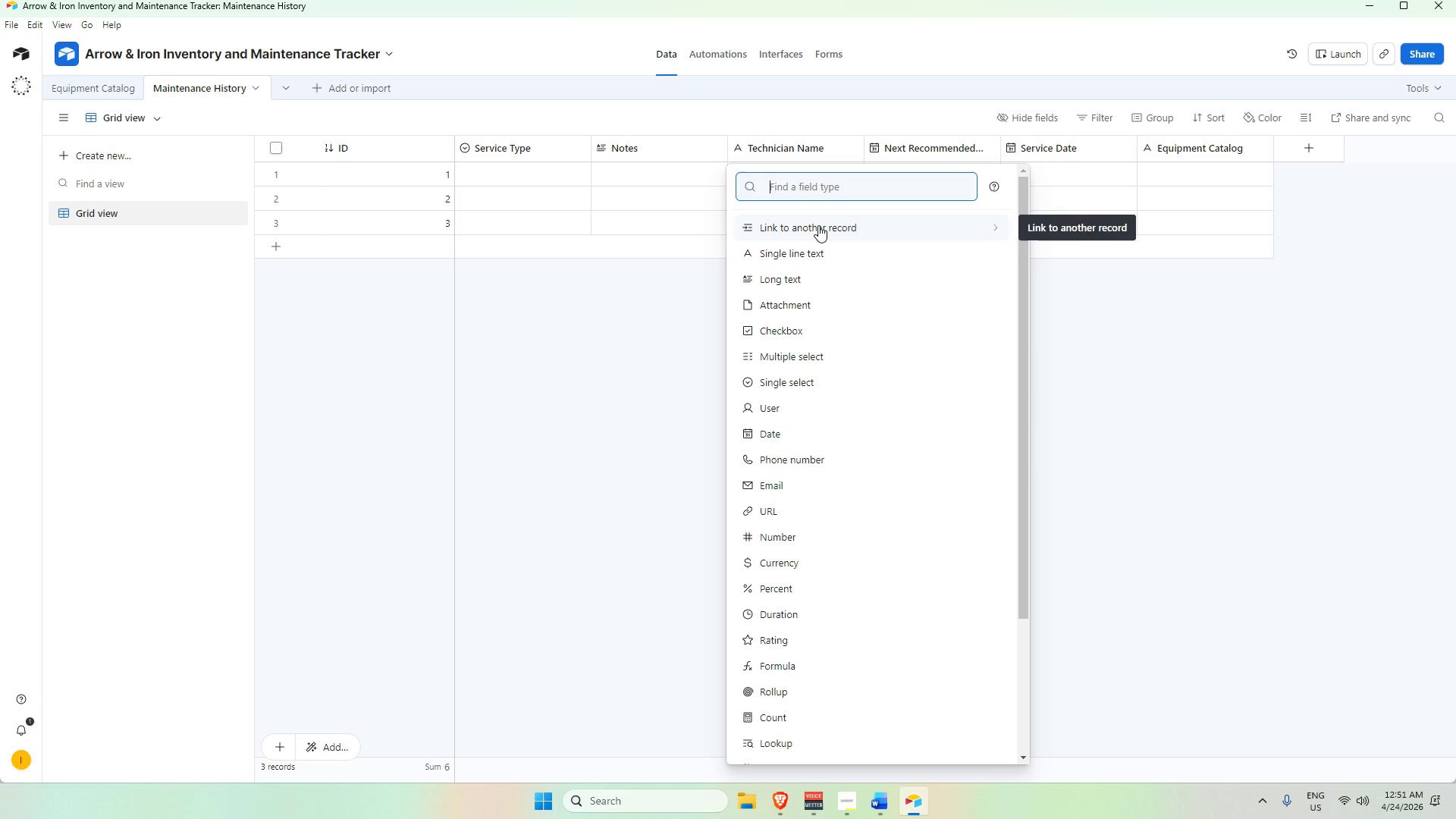 
left_click([818, 225])
 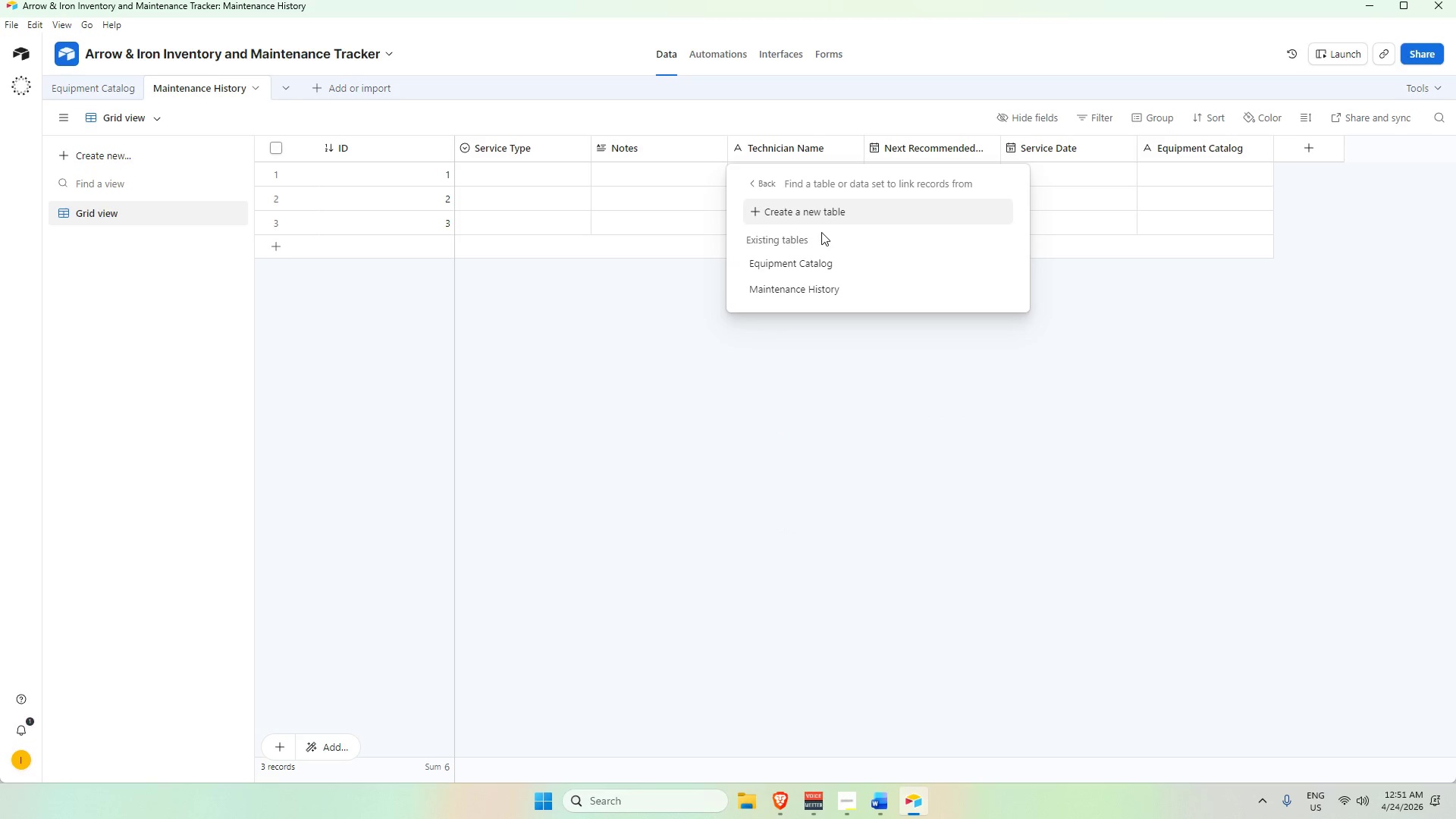 
left_click([813, 220])
 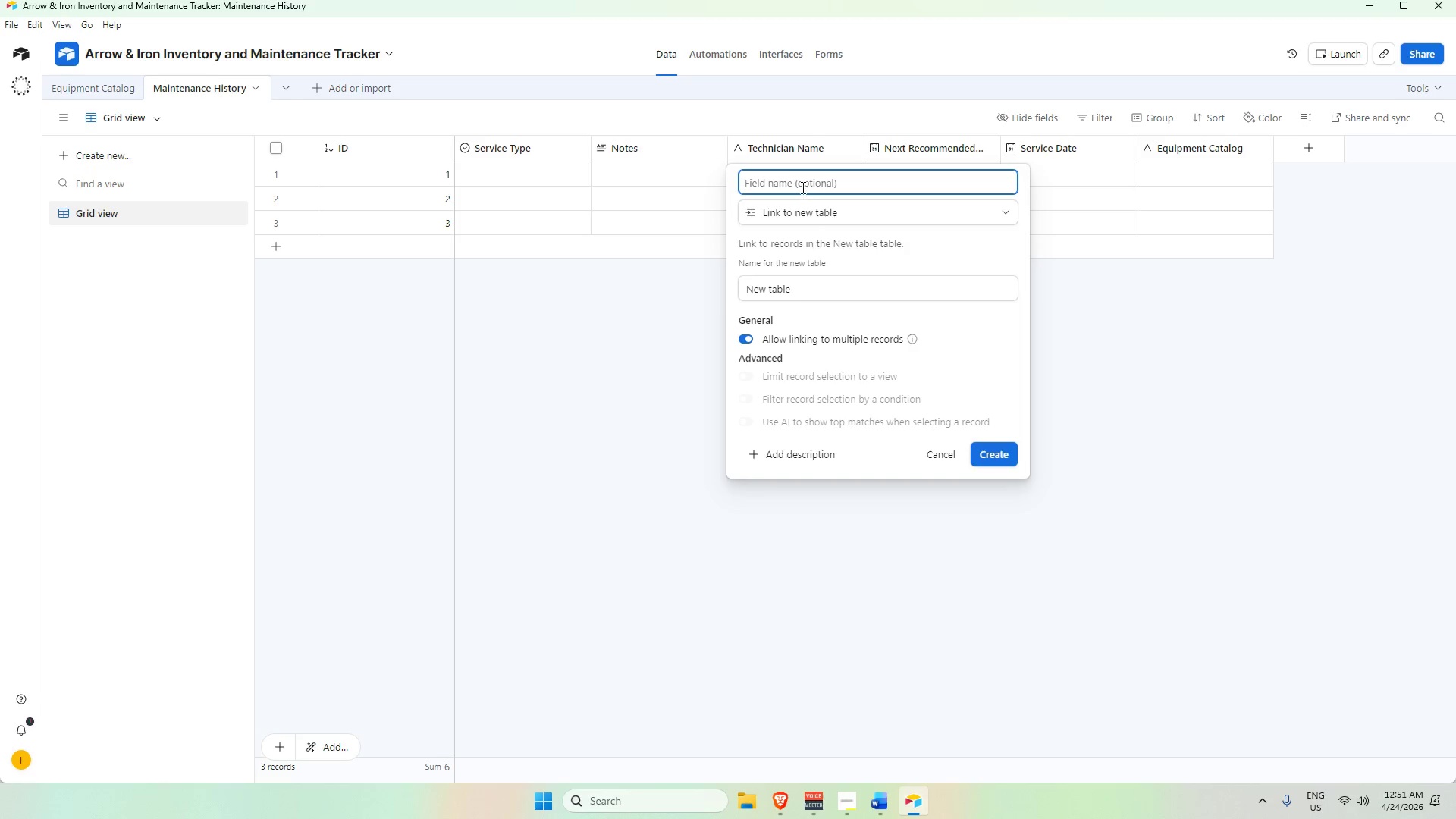 
key(CapsLock)
 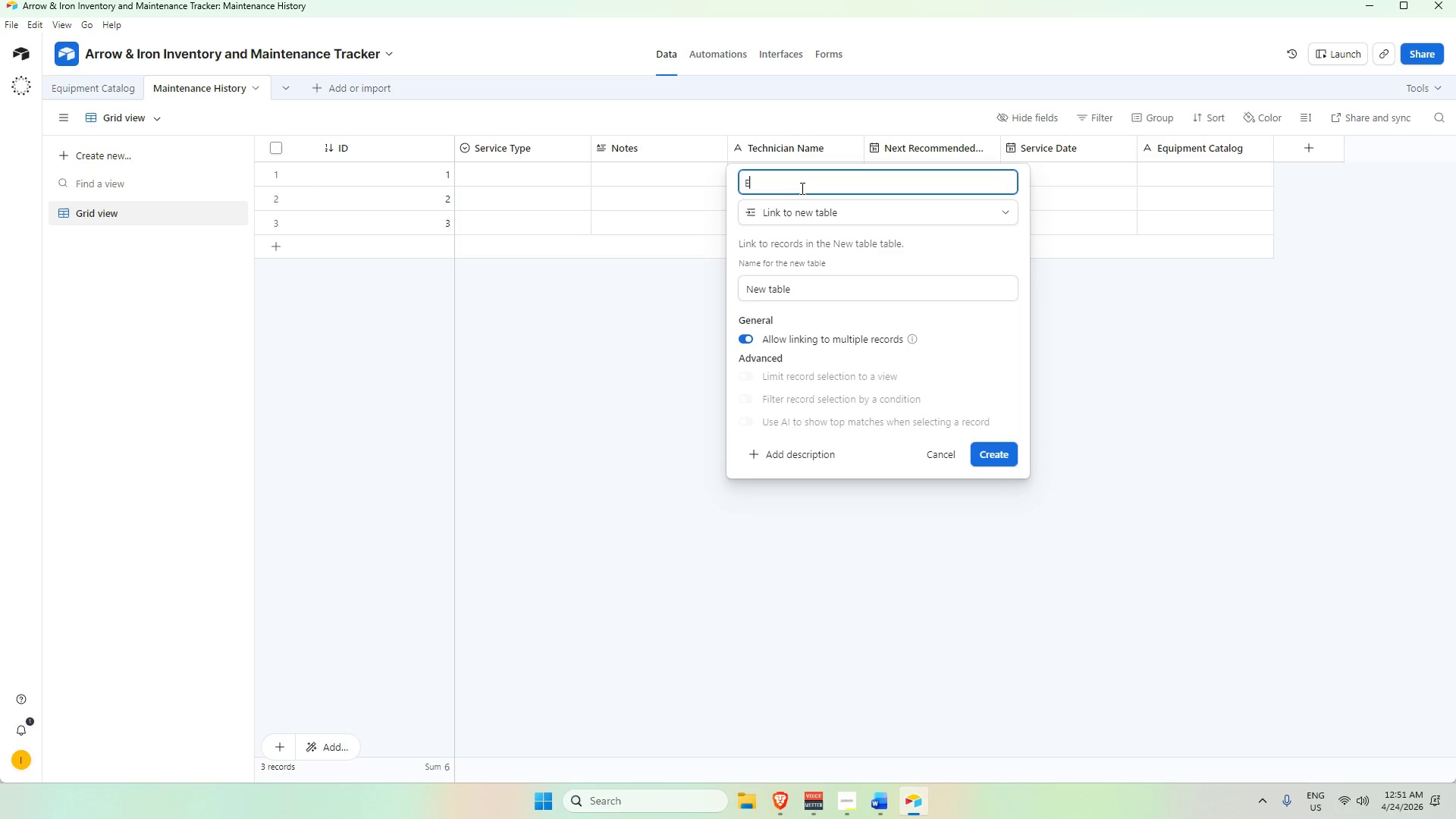 
key(E)
 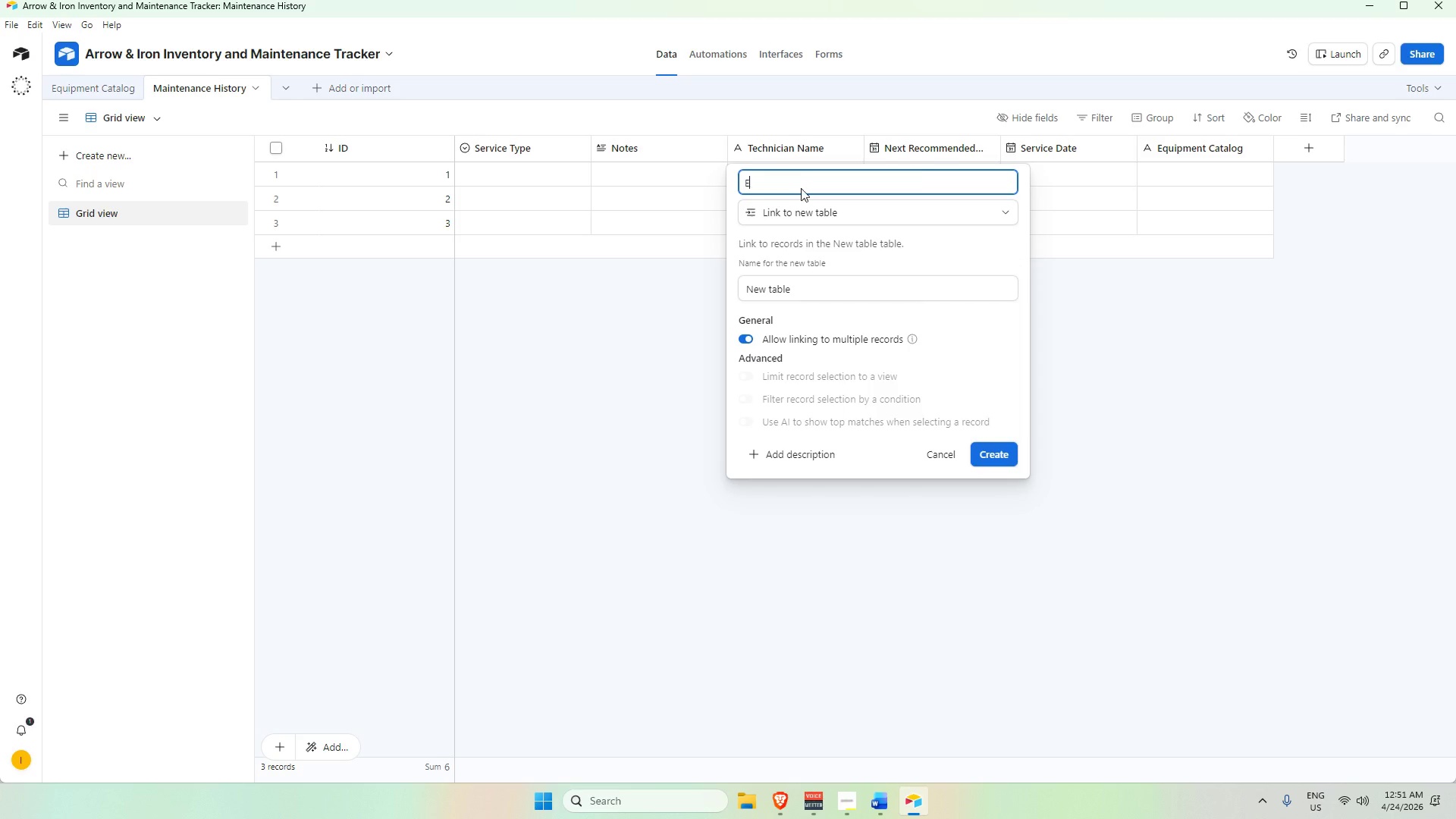 
key(CapsLock)
 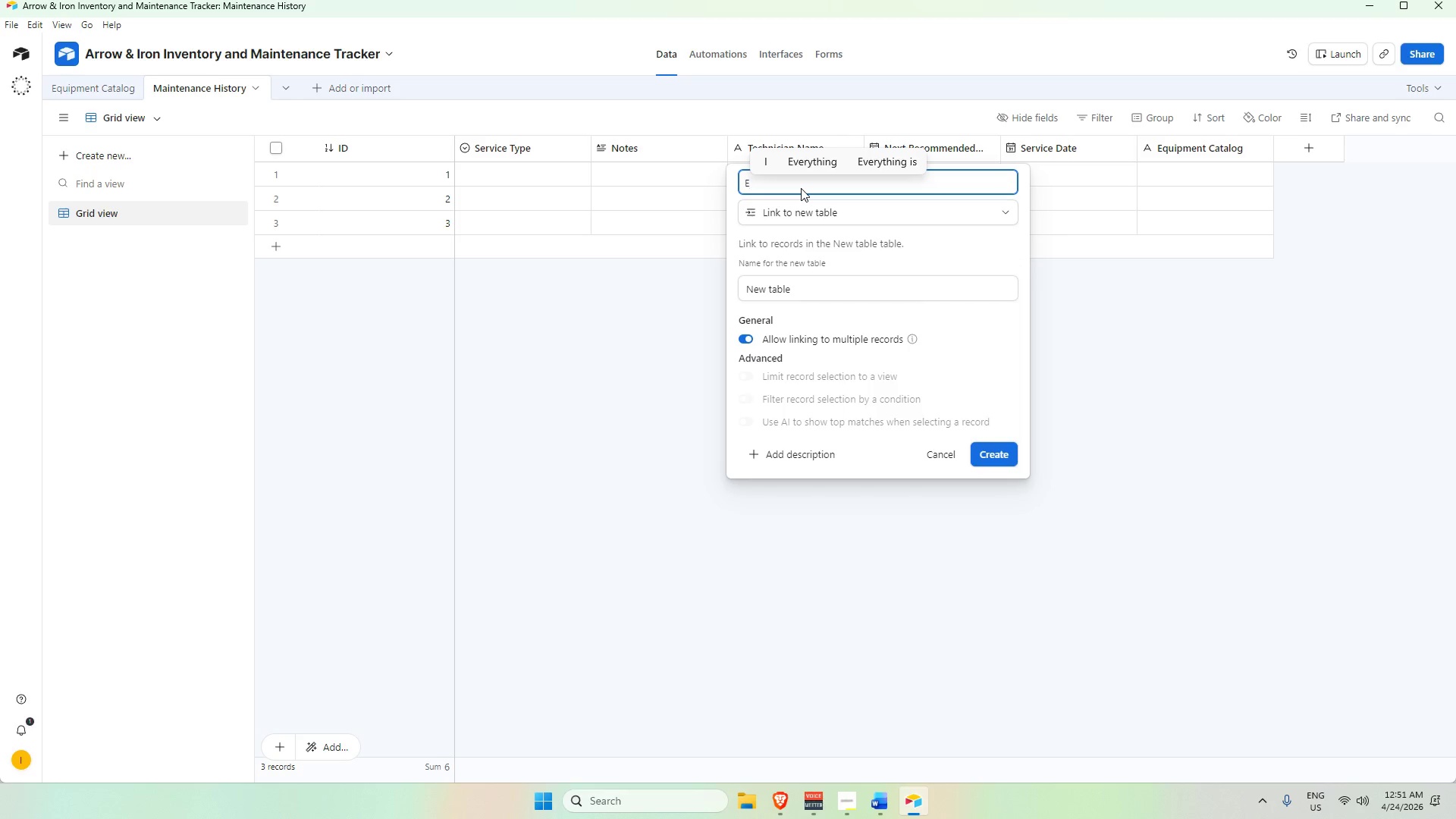 
type(qi)
key(Backspace)
type(upment)
key(Backspace)
key(Backspace)
key(Backspace)
key(Backspace)
key(Backspace)
type(iment)
key(Backspace)
key(Backspace)
key(Backspace)
key(Backspace)
type(pment Item)
 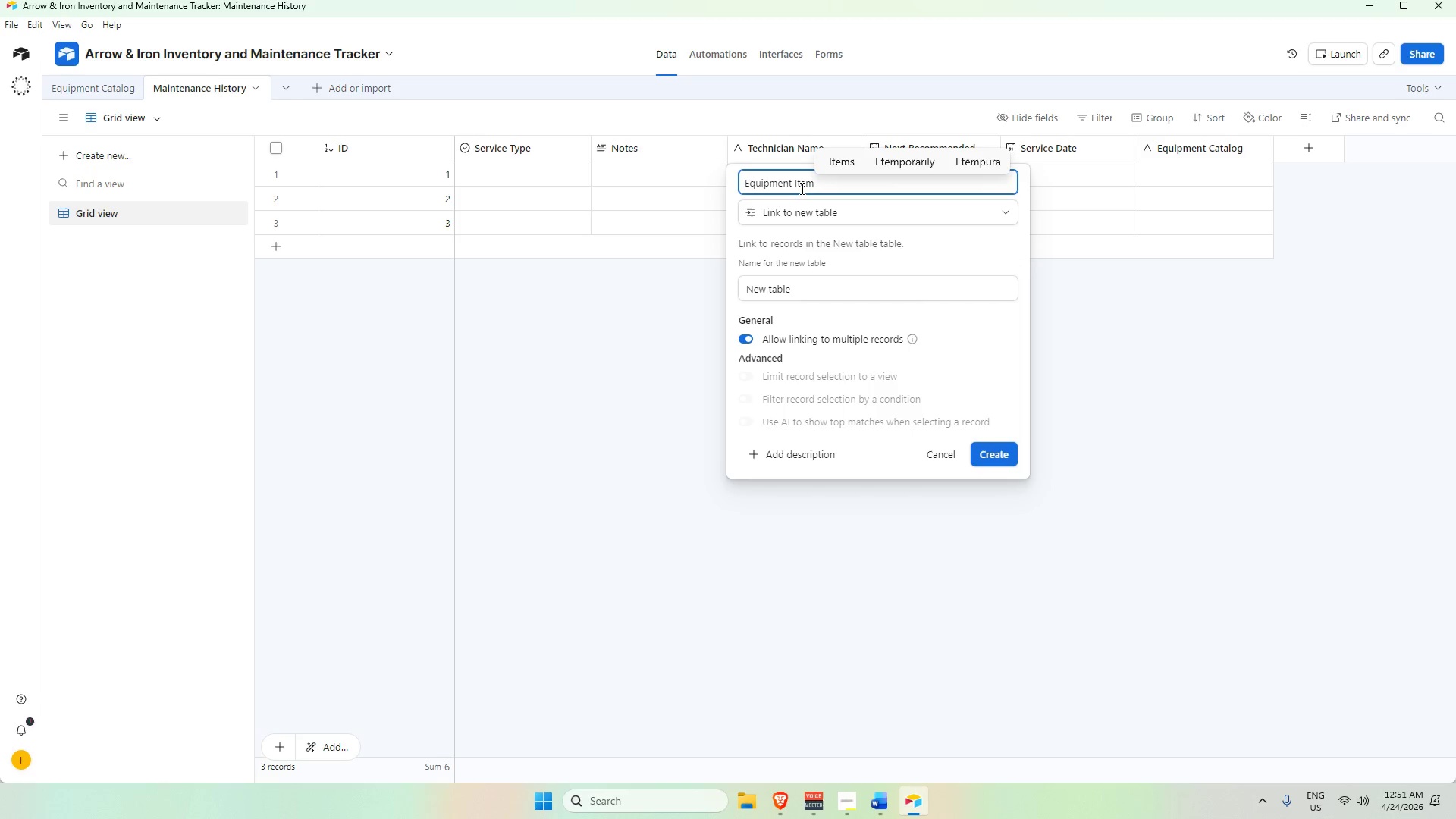 
left_click([898, 288])
 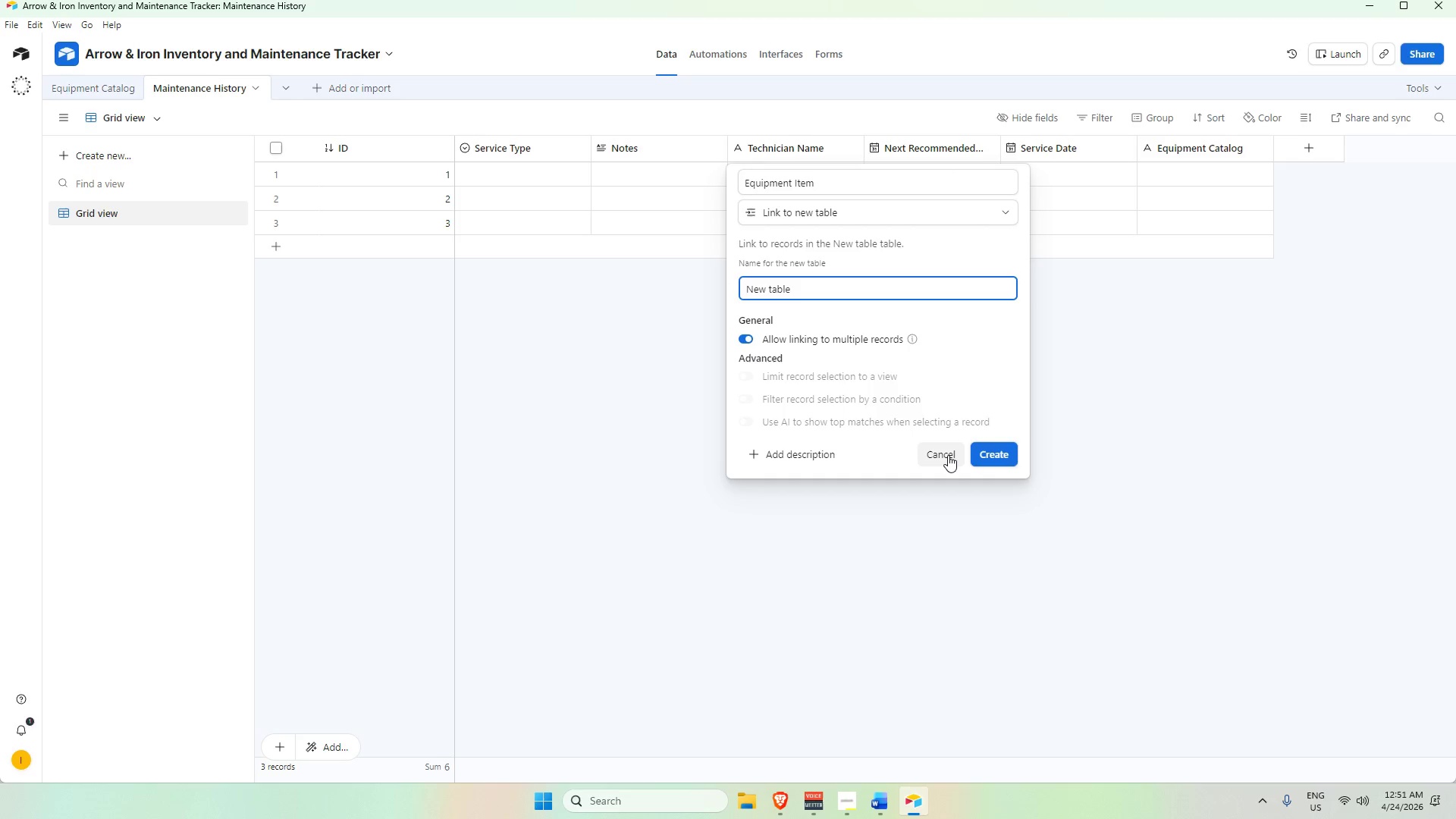 
wait(6.73)
 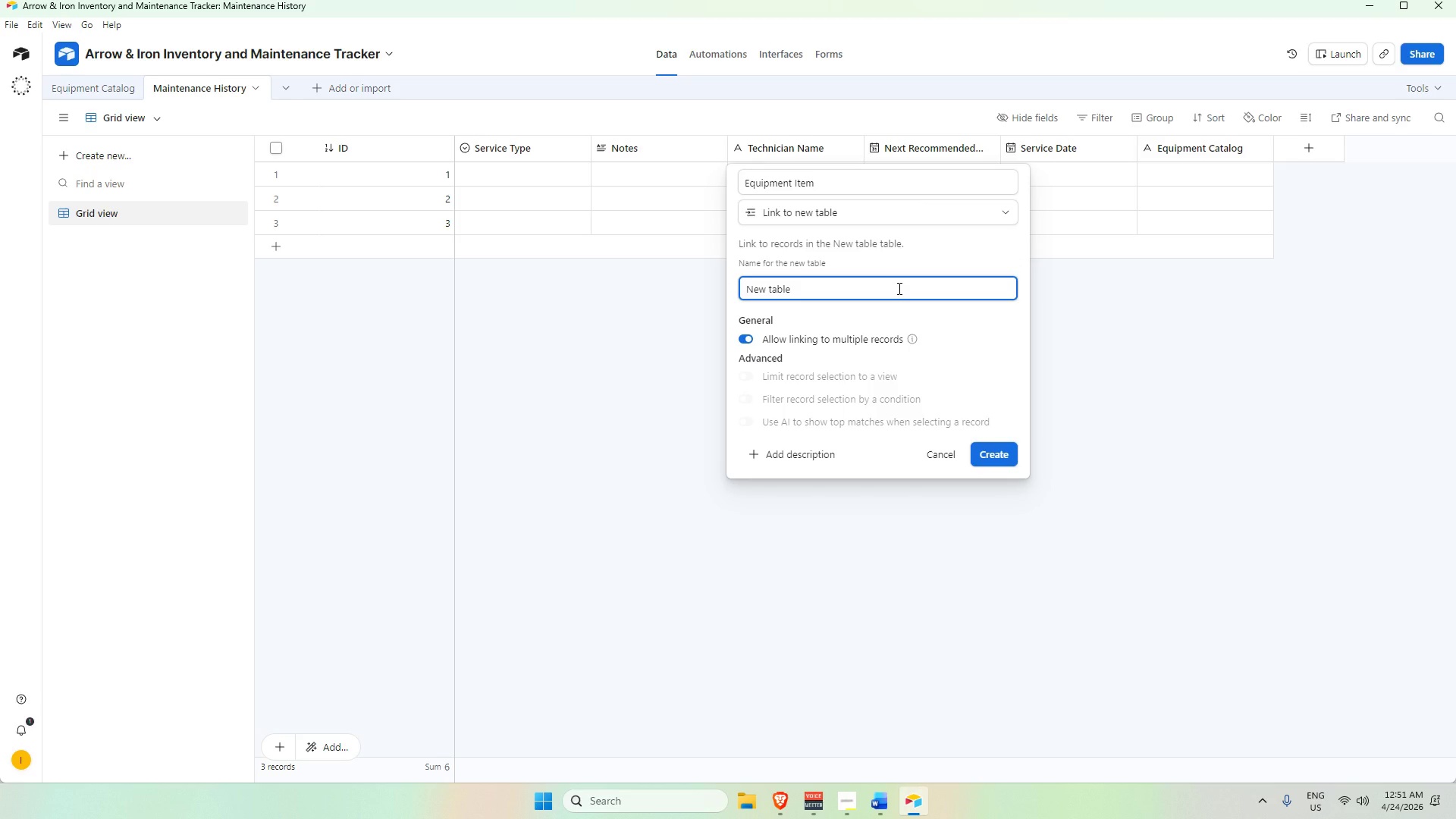 
left_click([948, 455])
 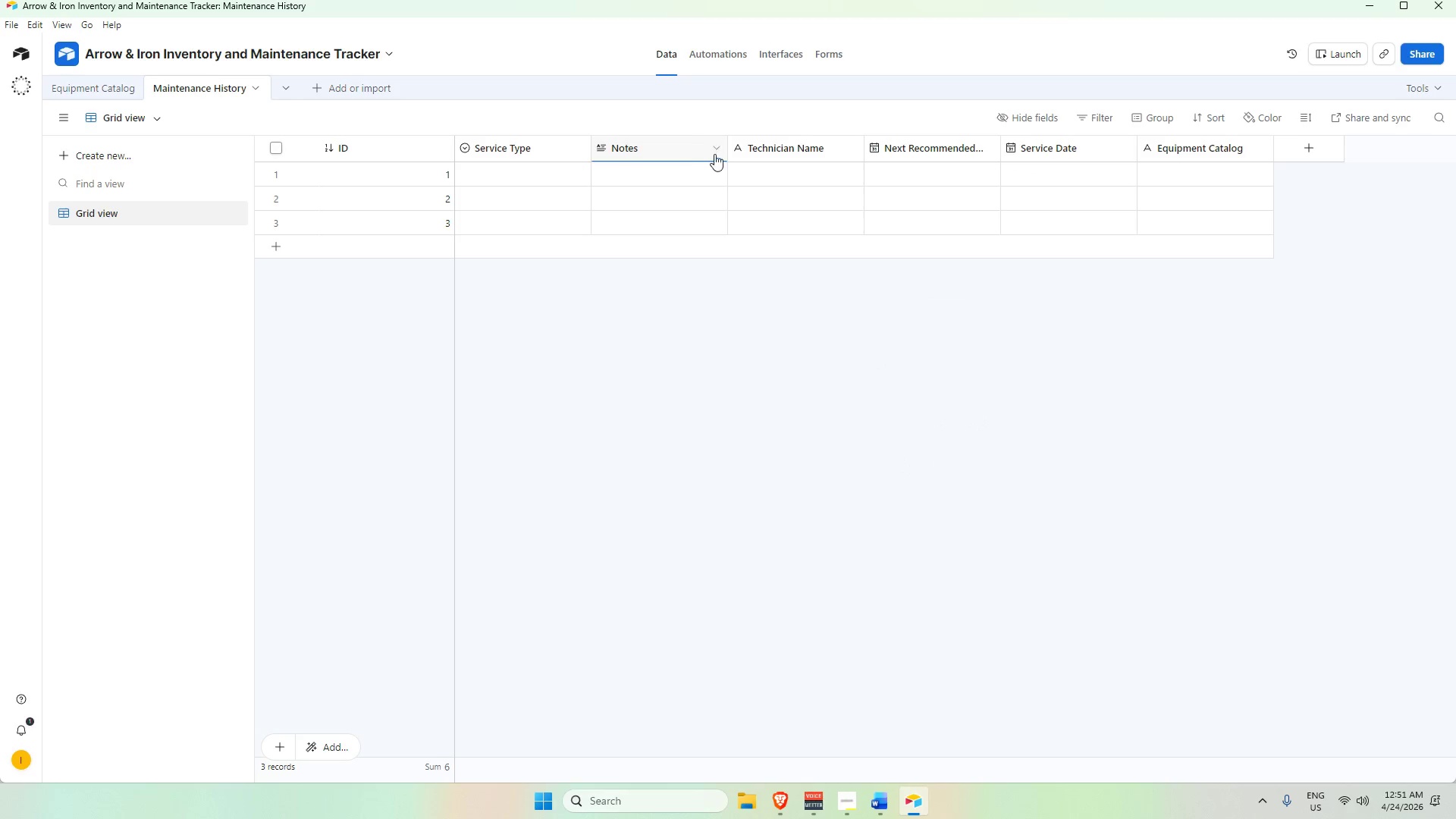 
right_click([689, 147])
 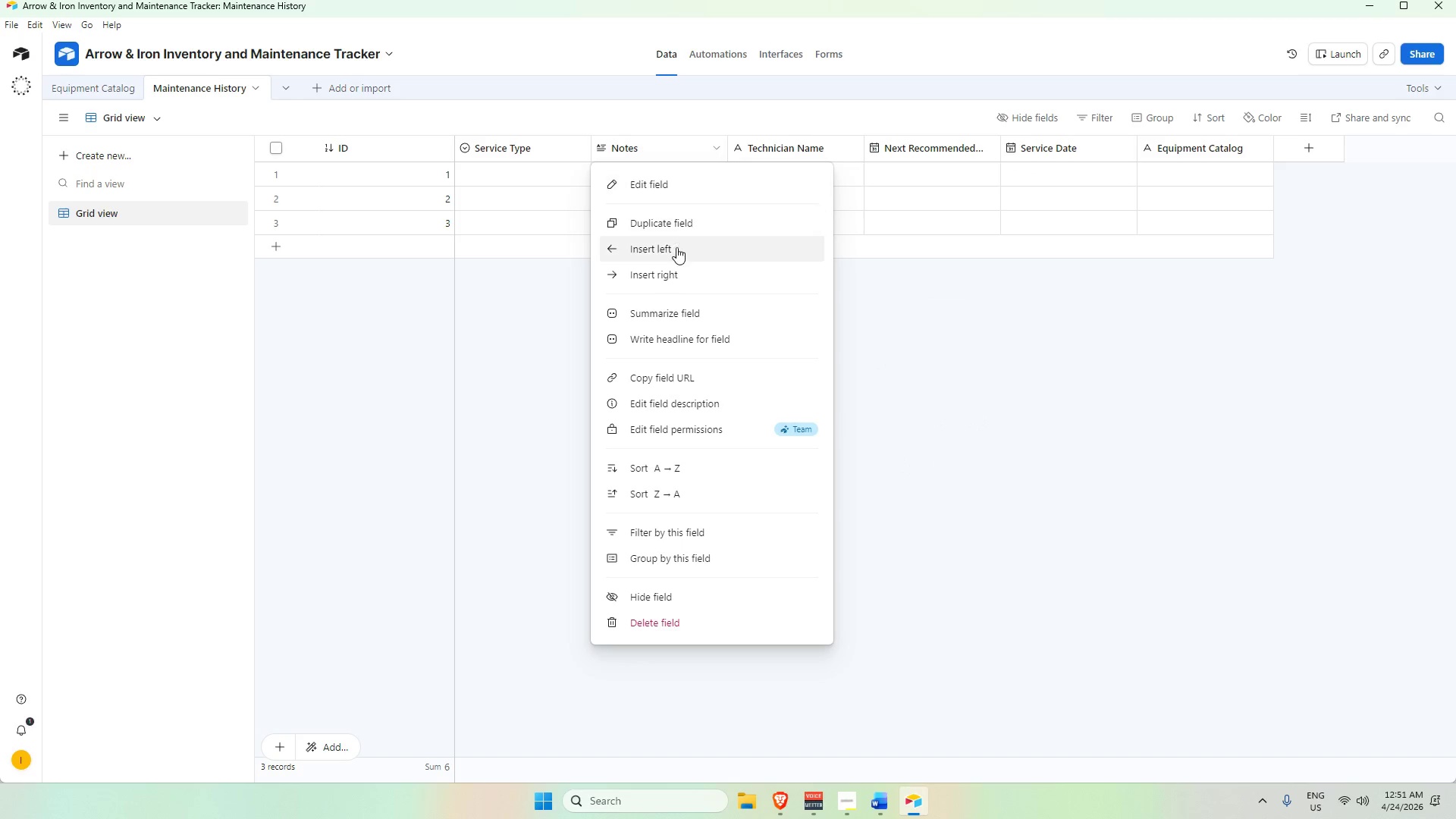 
left_click([668, 268])
 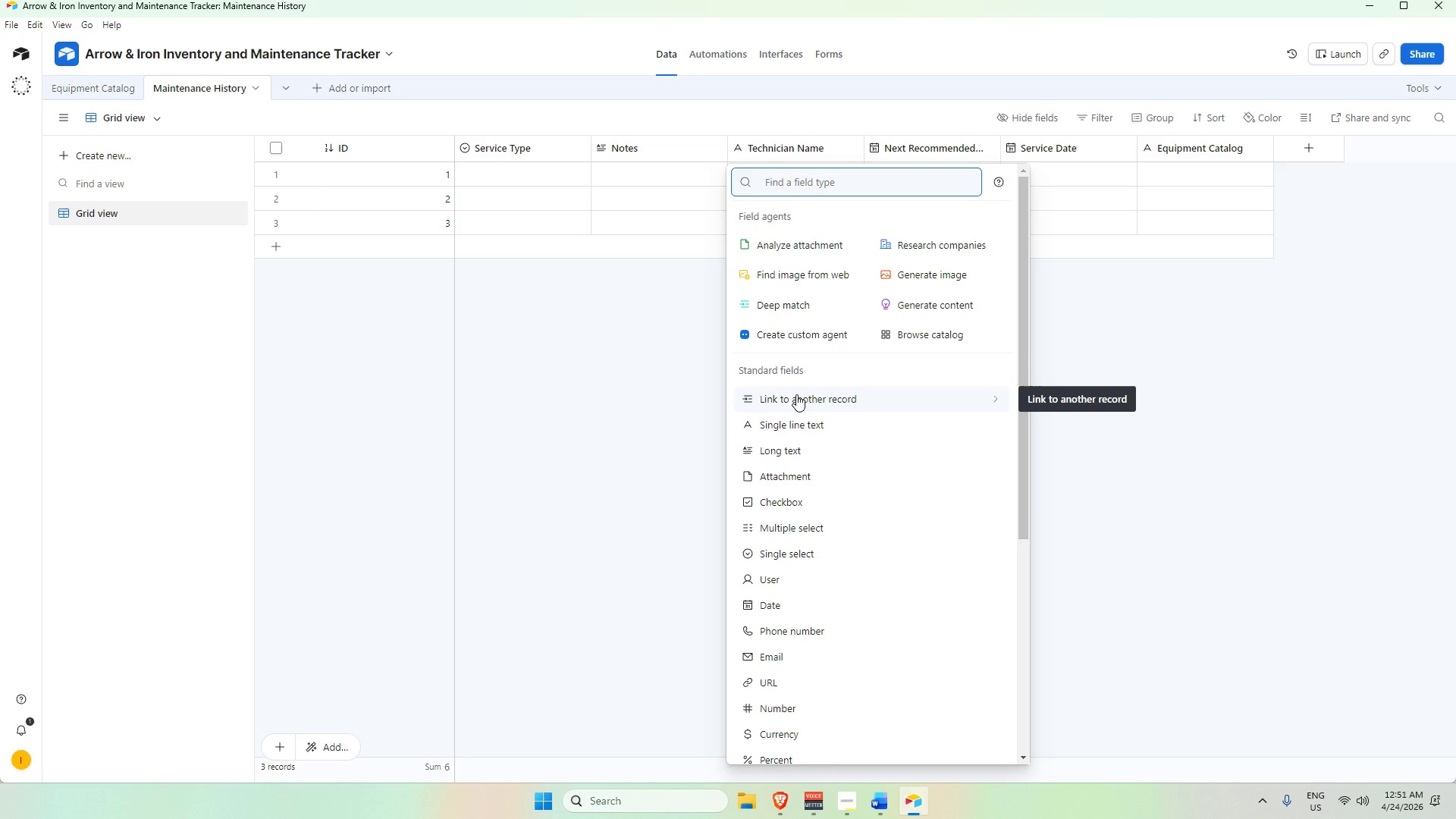 
left_click([796, 394])
 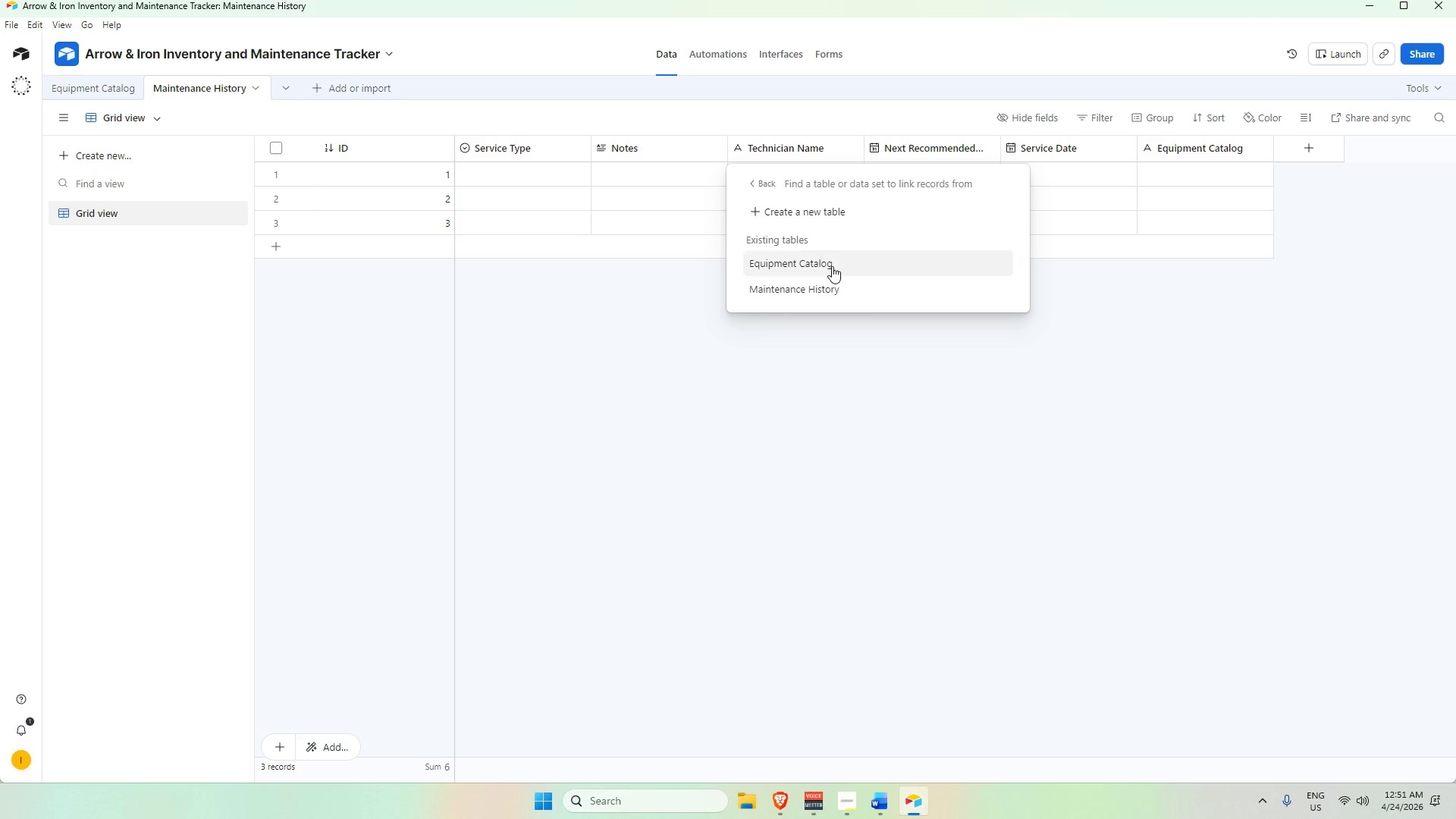 
wait(6.7)
 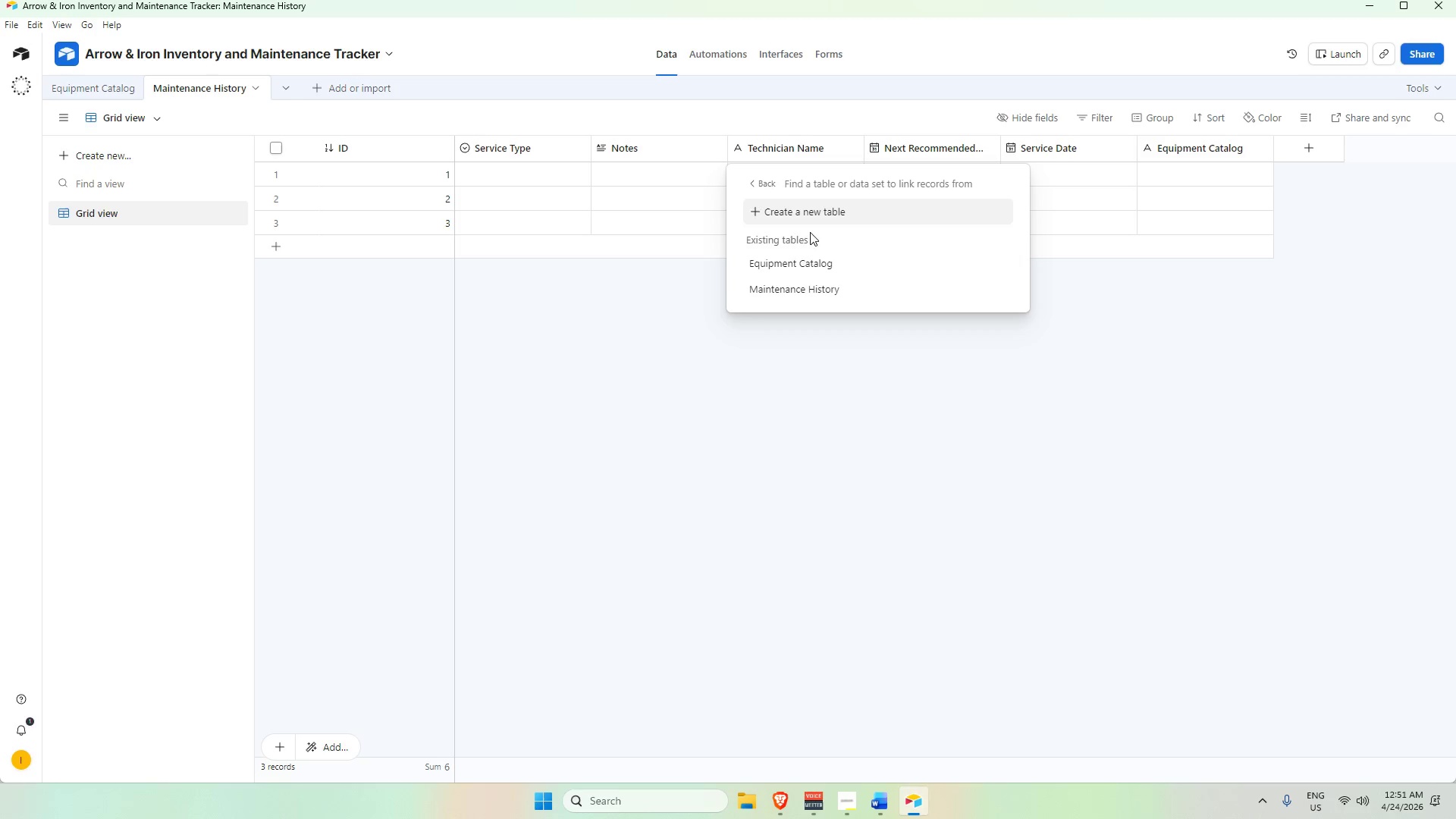 
left_click([832, 266])
 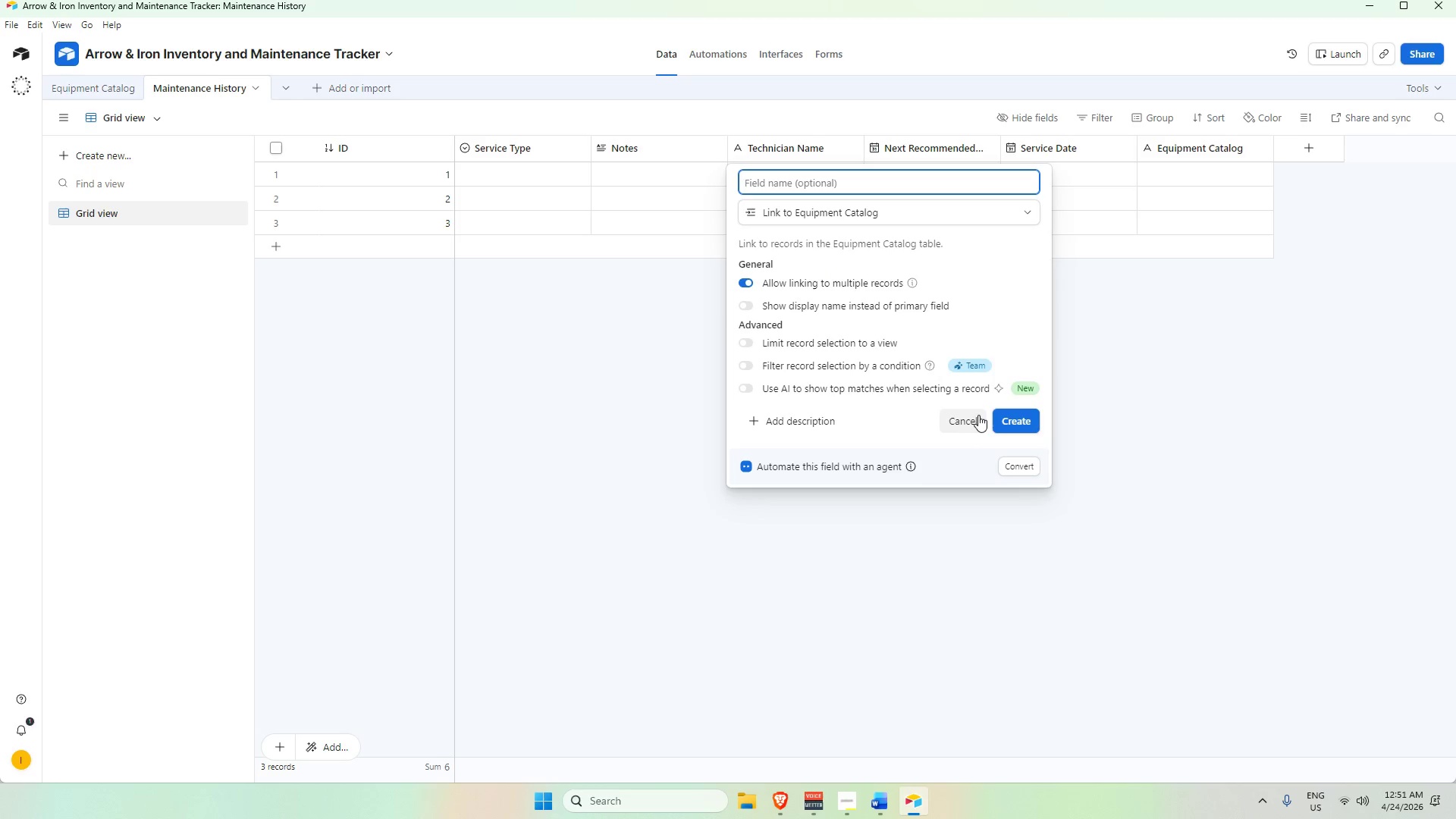 
type(Equipment Item)
 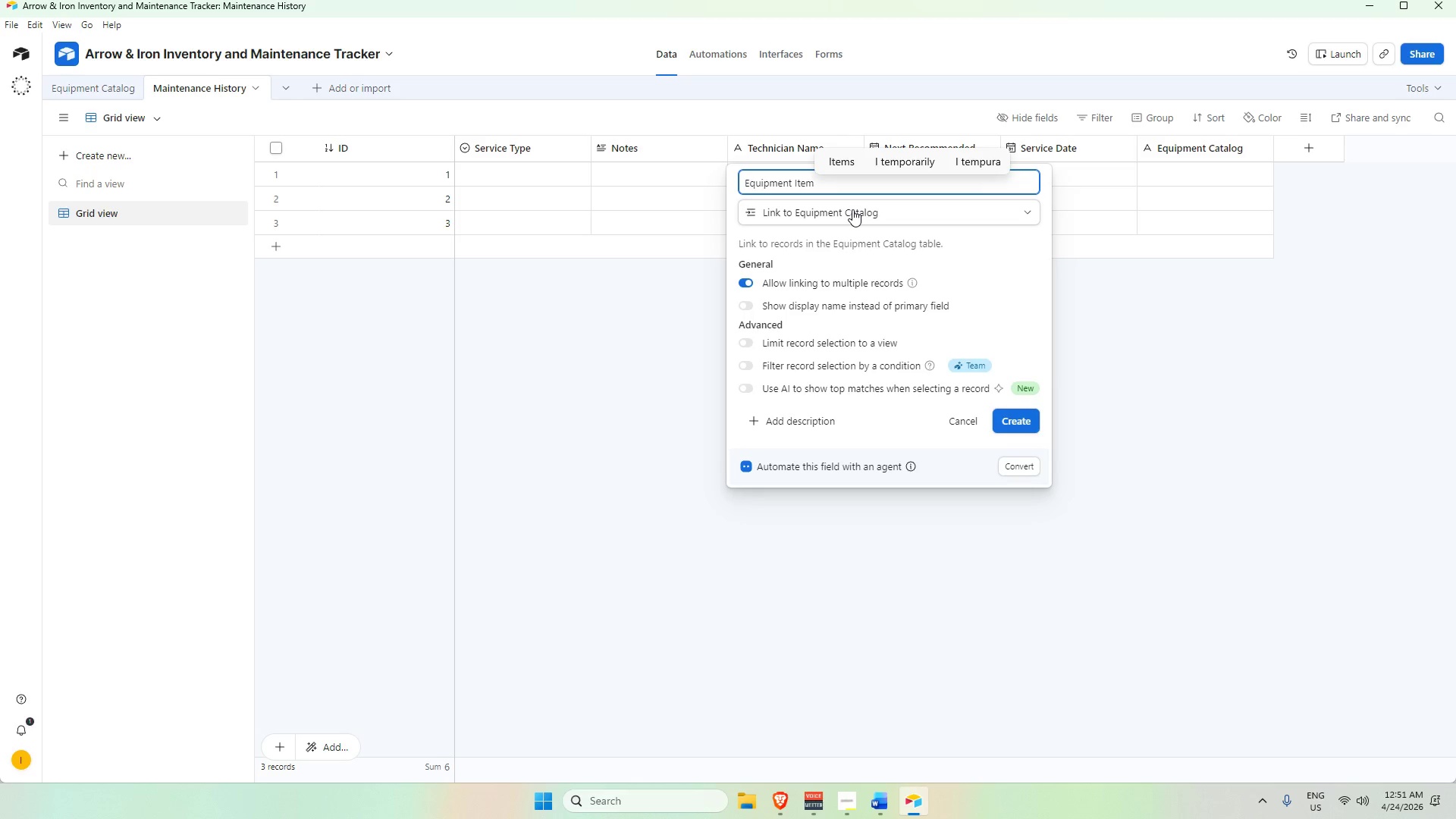 
key(Enter)
 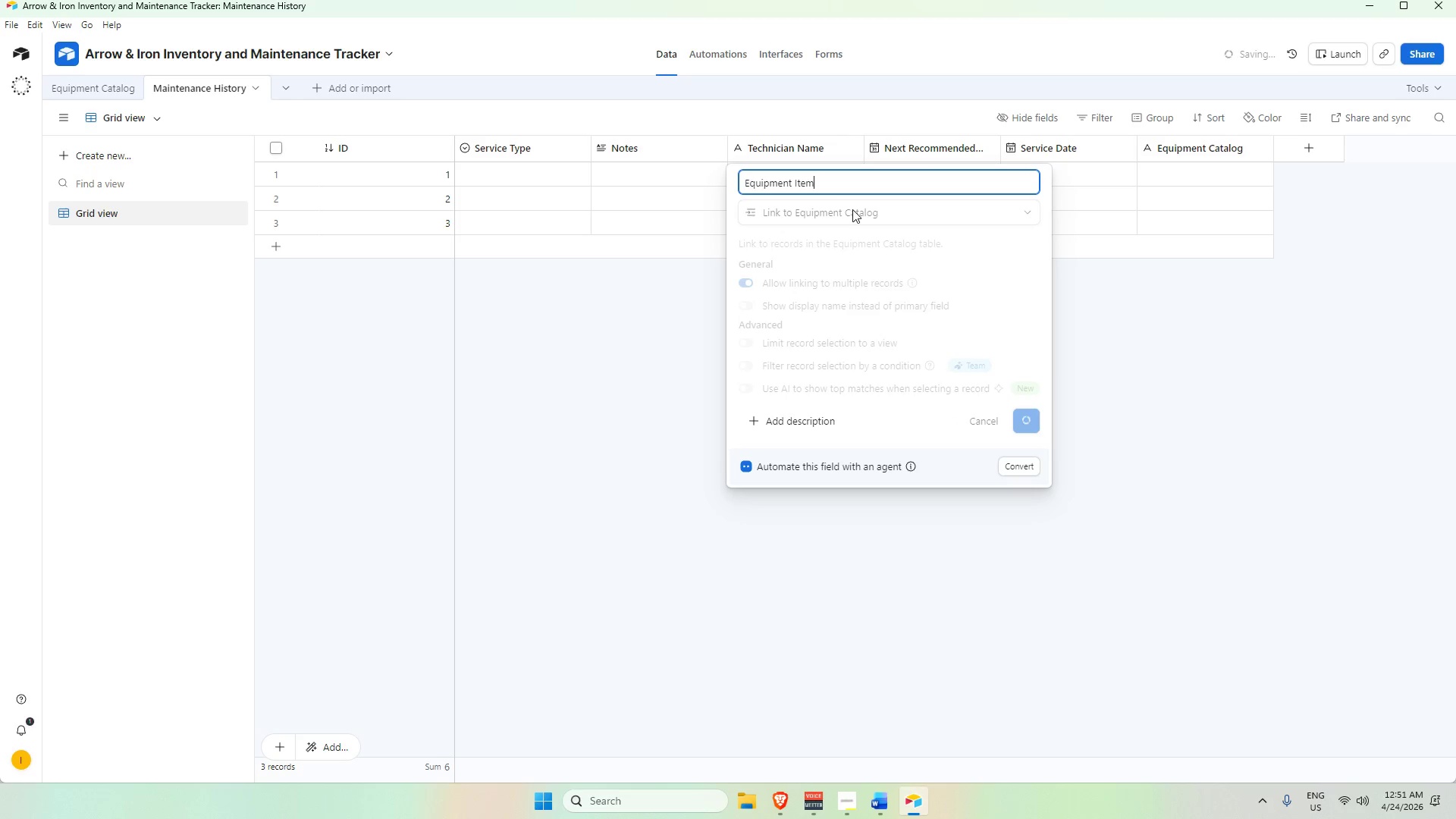 
mouse_move([898, 187])
 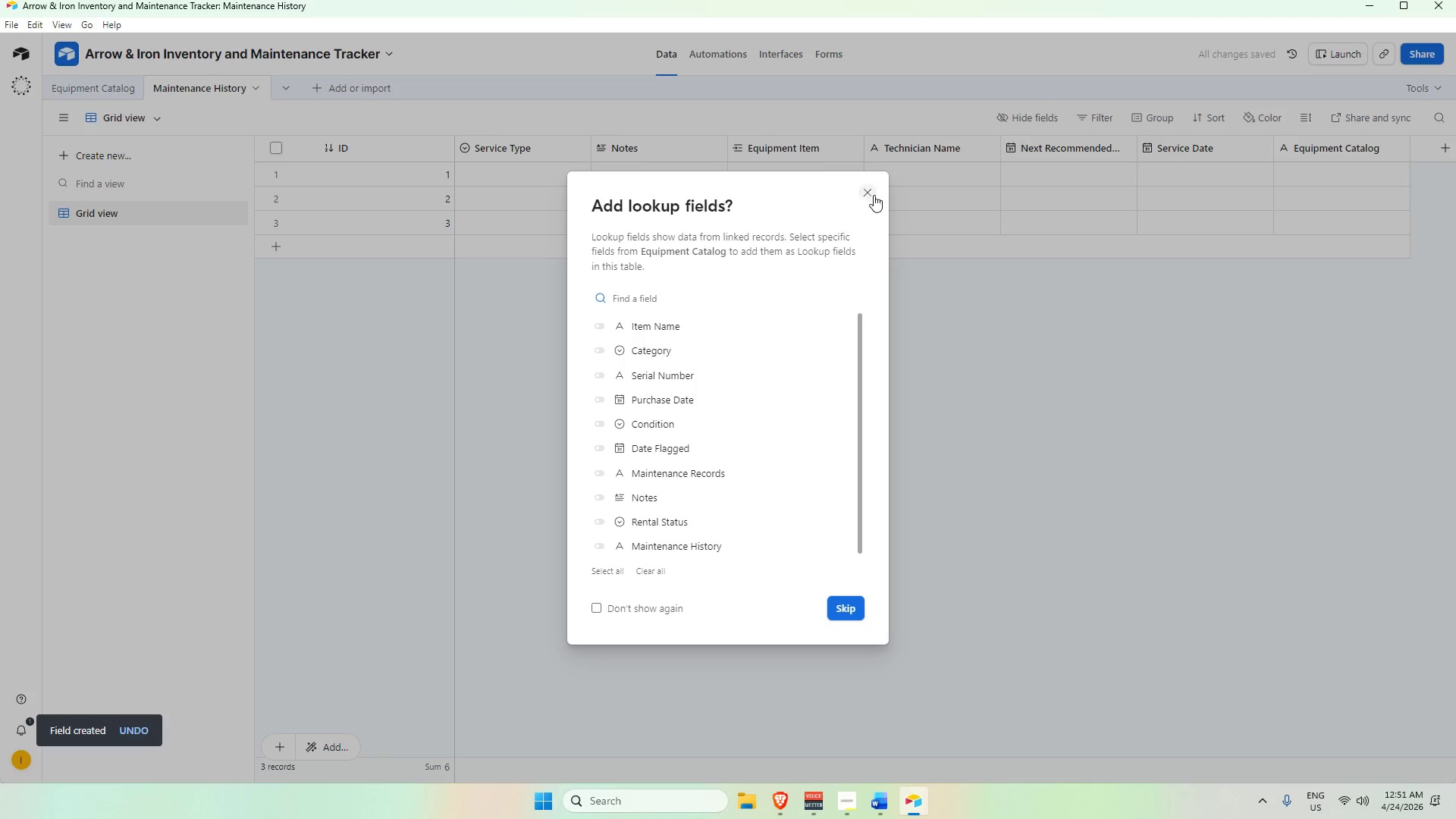 
left_click([867, 190])
 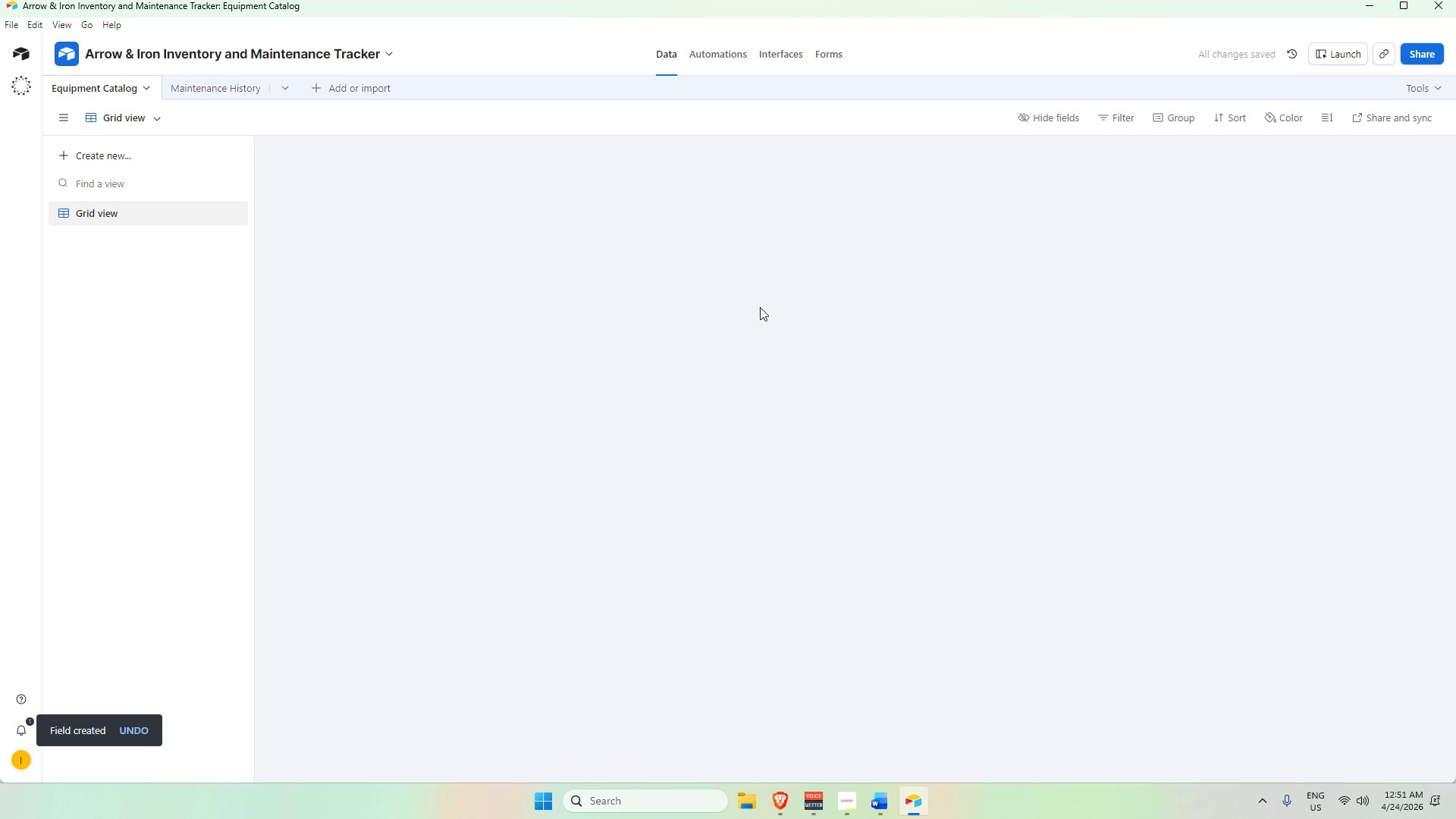 
scroll: coordinate [760, 307], scroll_direction: up, amount: 3.0
 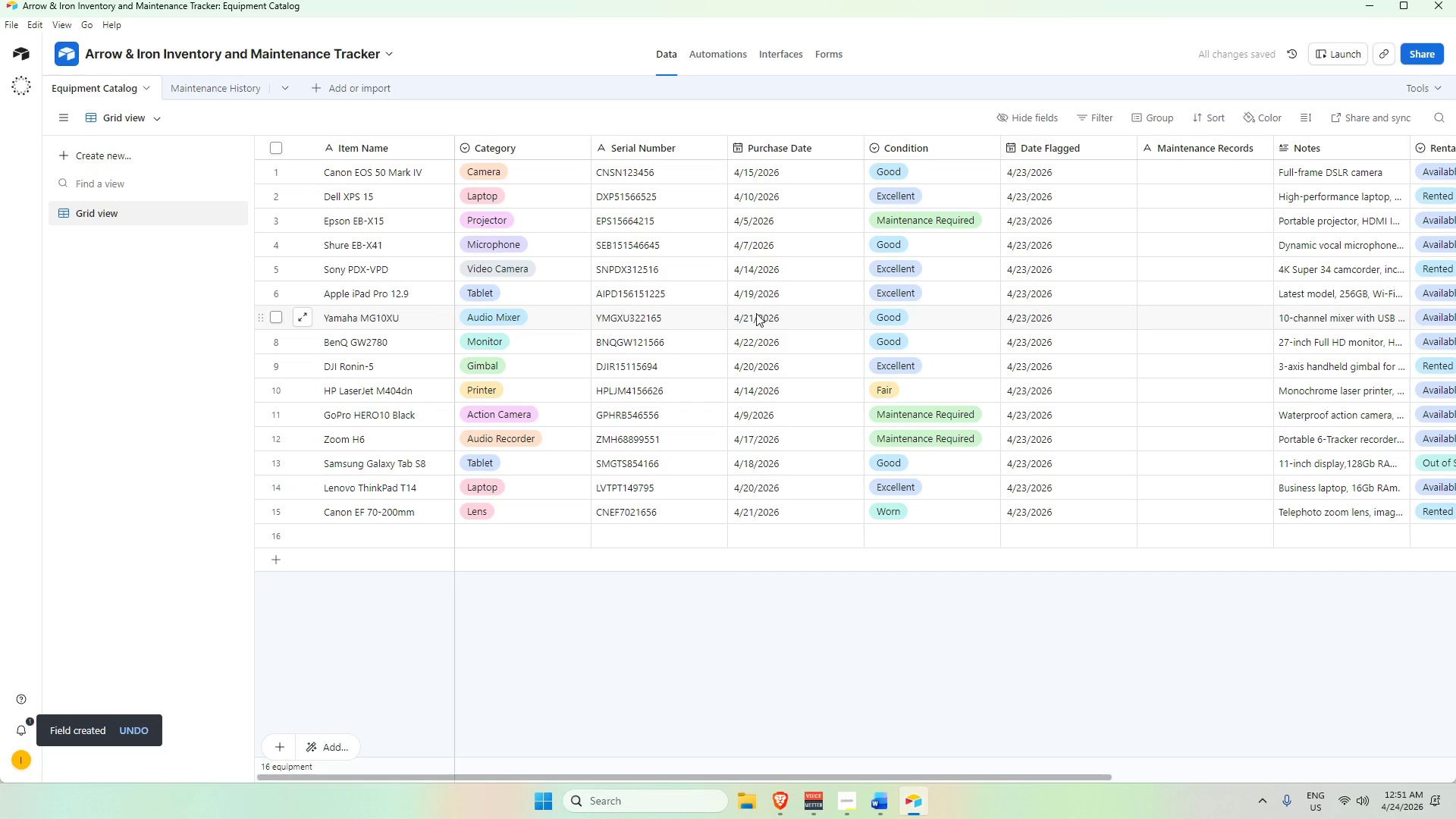 
scroll: coordinate [755, 326], scroll_direction: down, amount: 4.0
 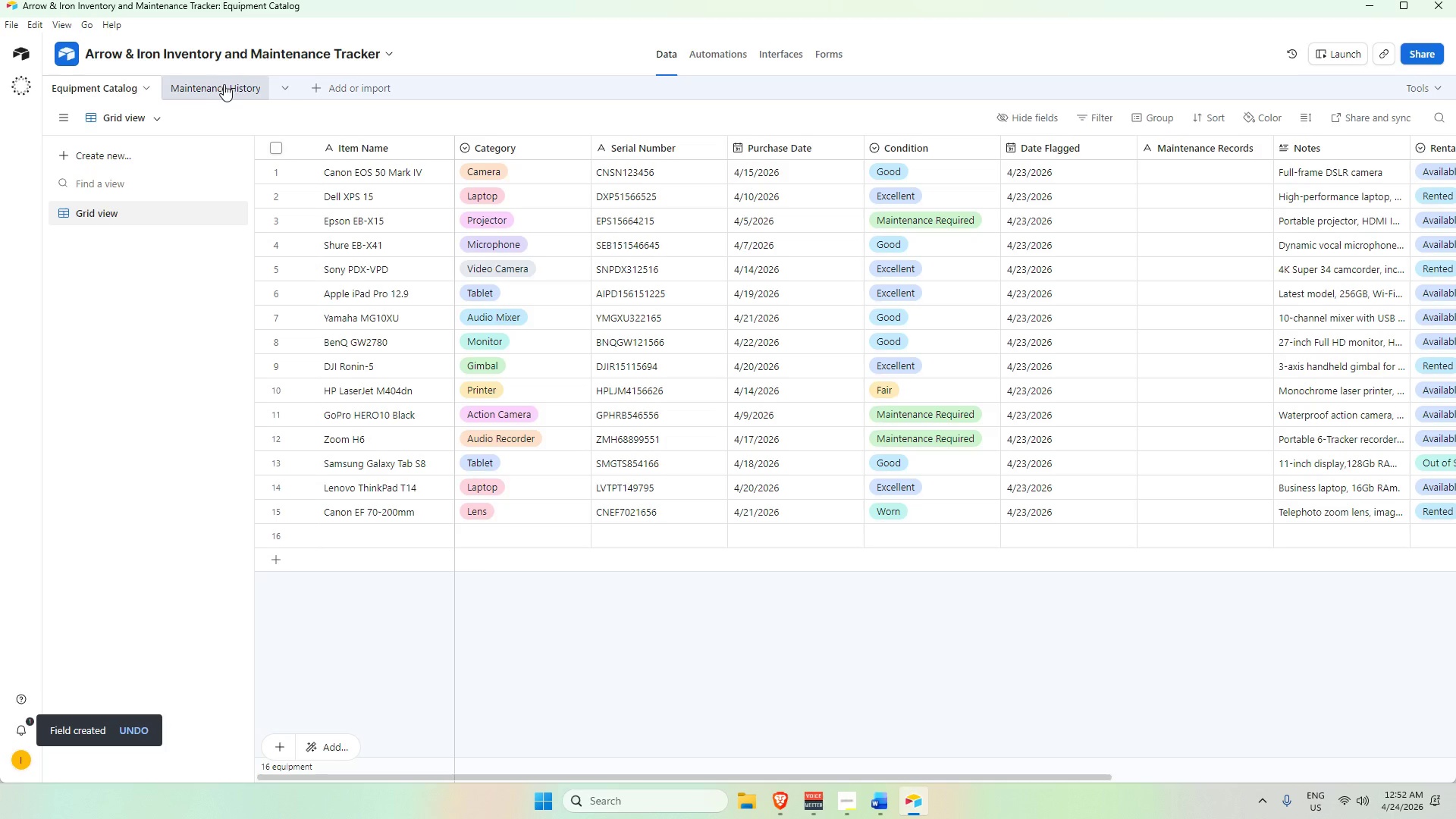 
scroll: coordinate [948, 194], scroll_direction: up, amount: 3.0
 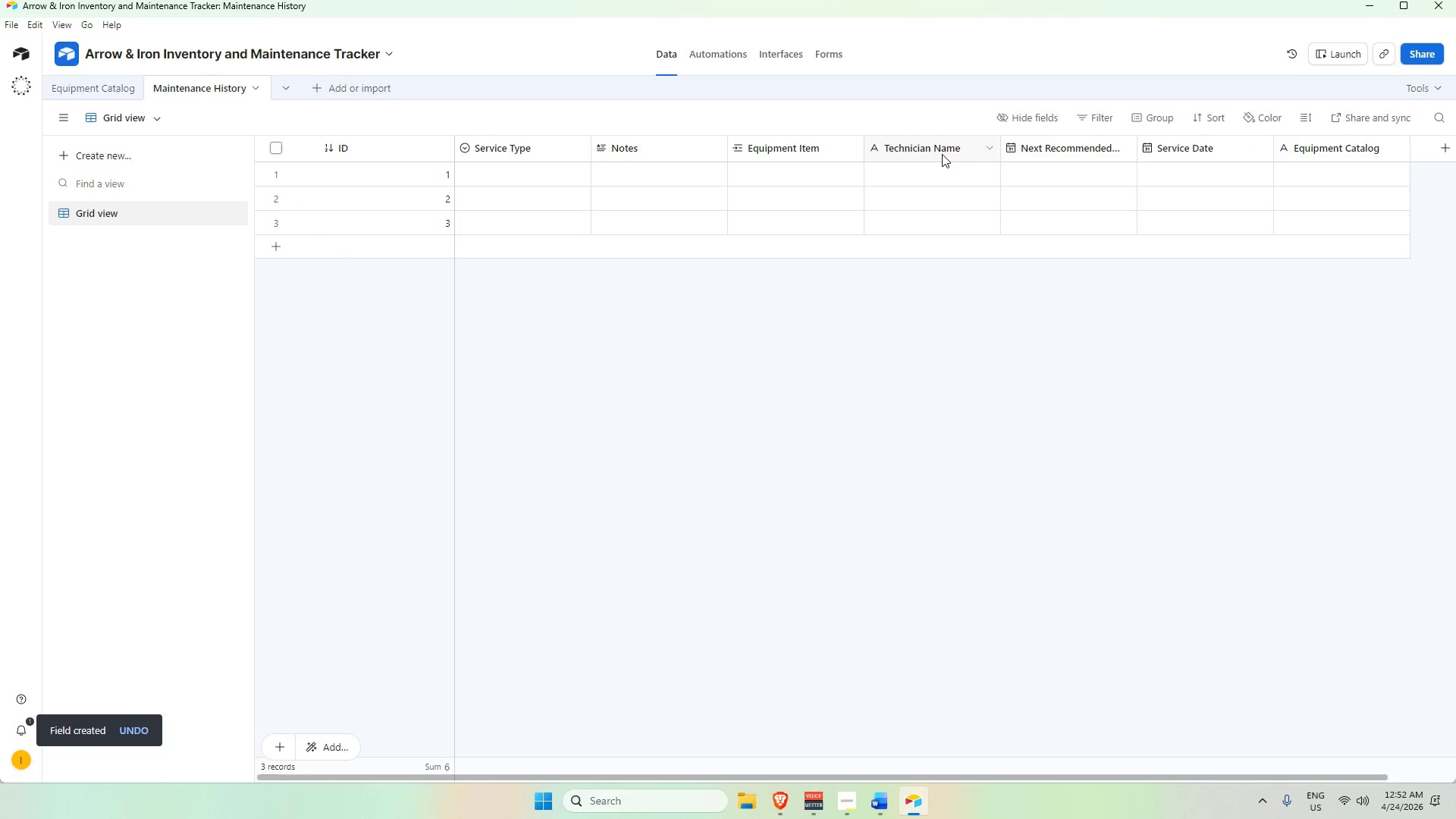 
left_click([942, 153])
 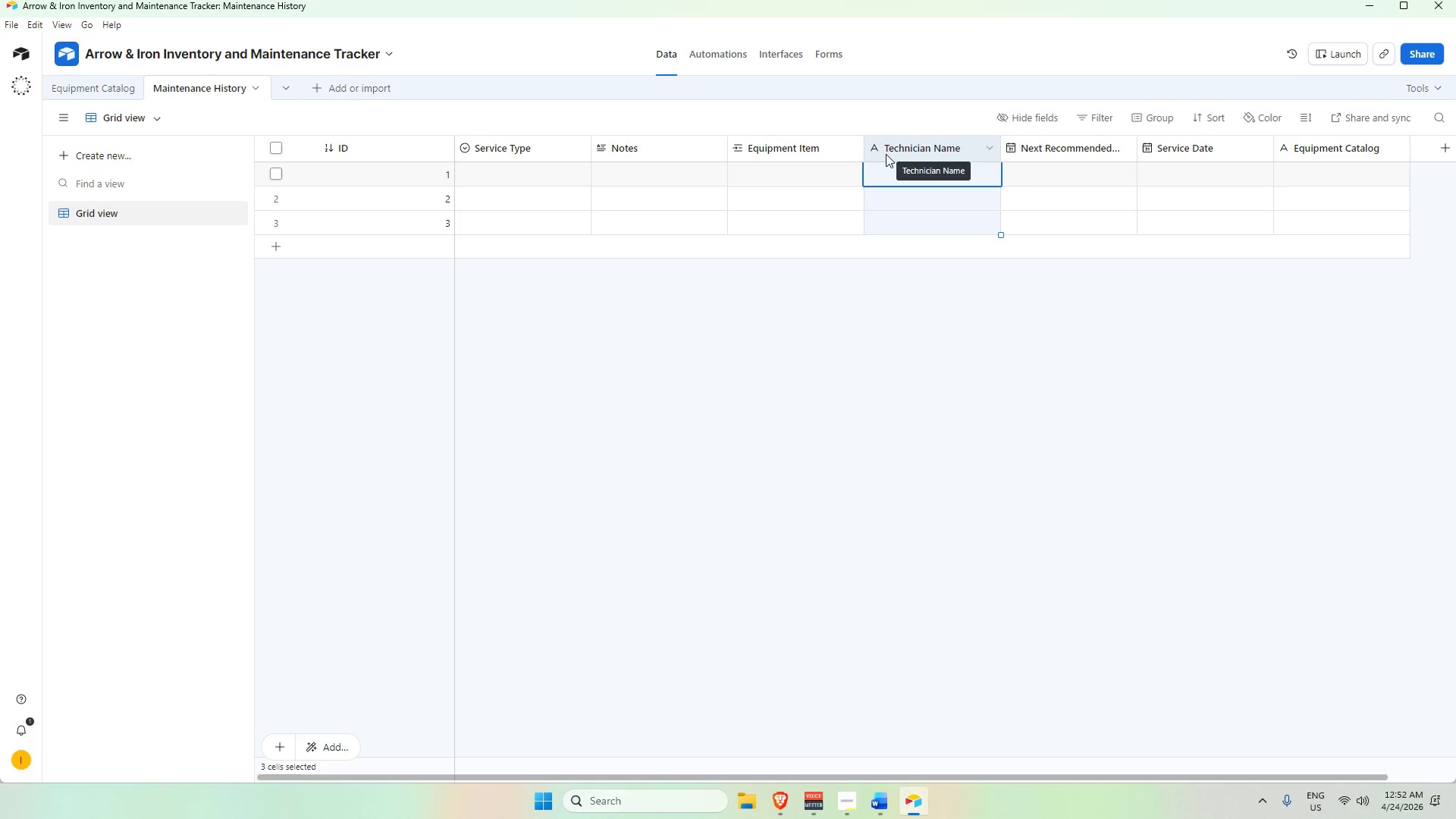 
left_click([813, 150])
 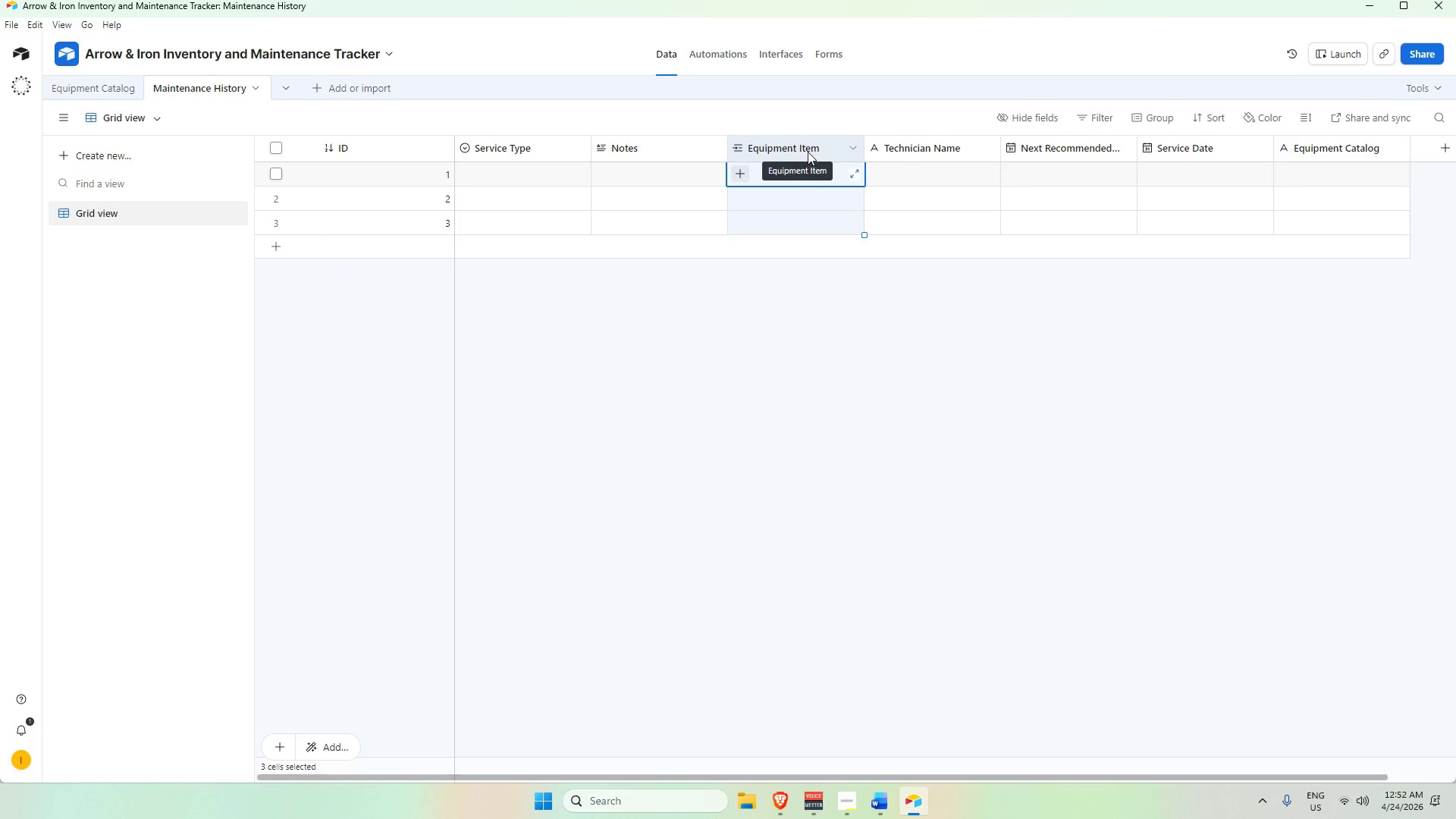 
left_click([746, 174])
 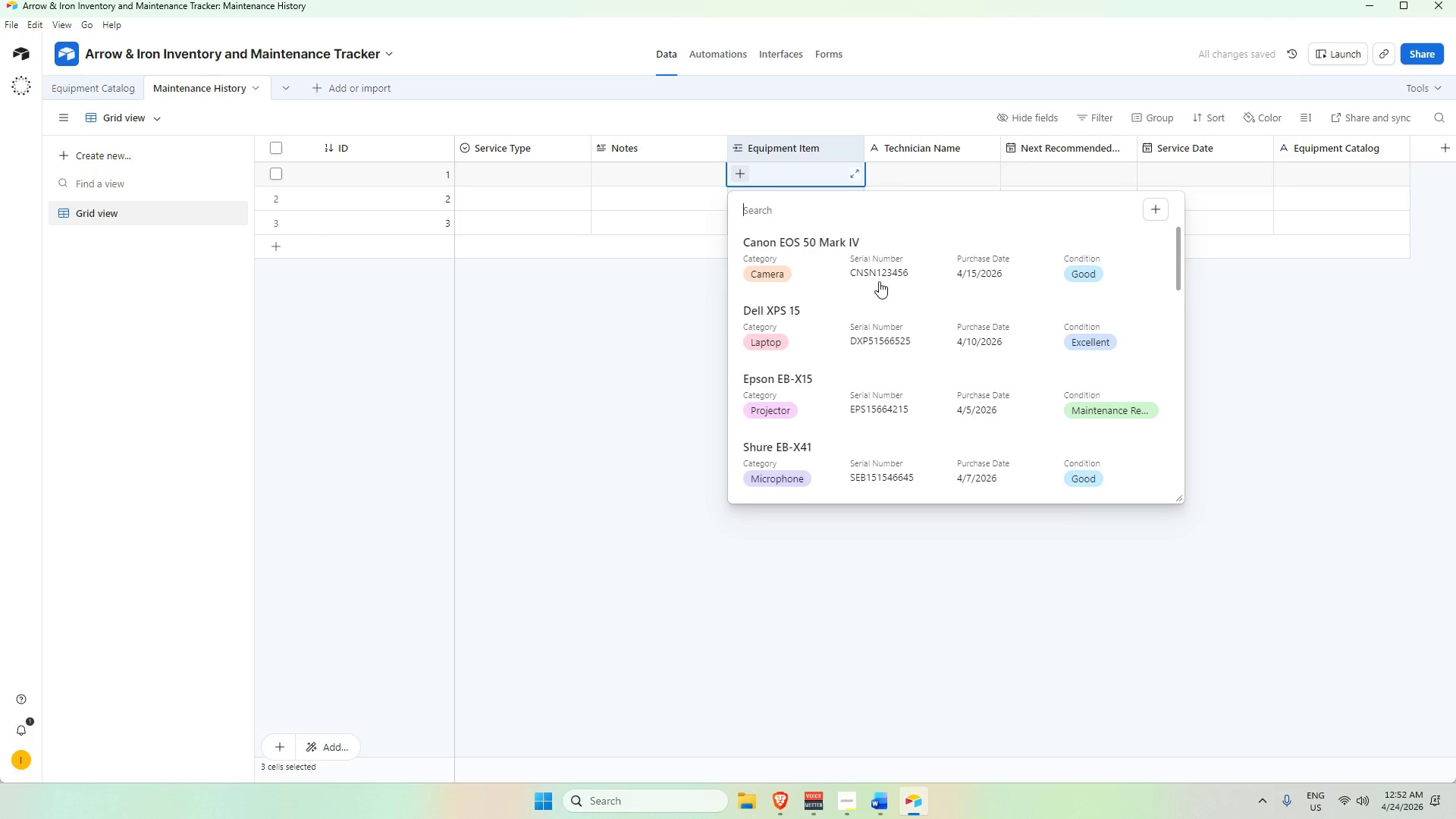 
scroll: coordinate [918, 345], scroll_direction: up, amount: 12.0
 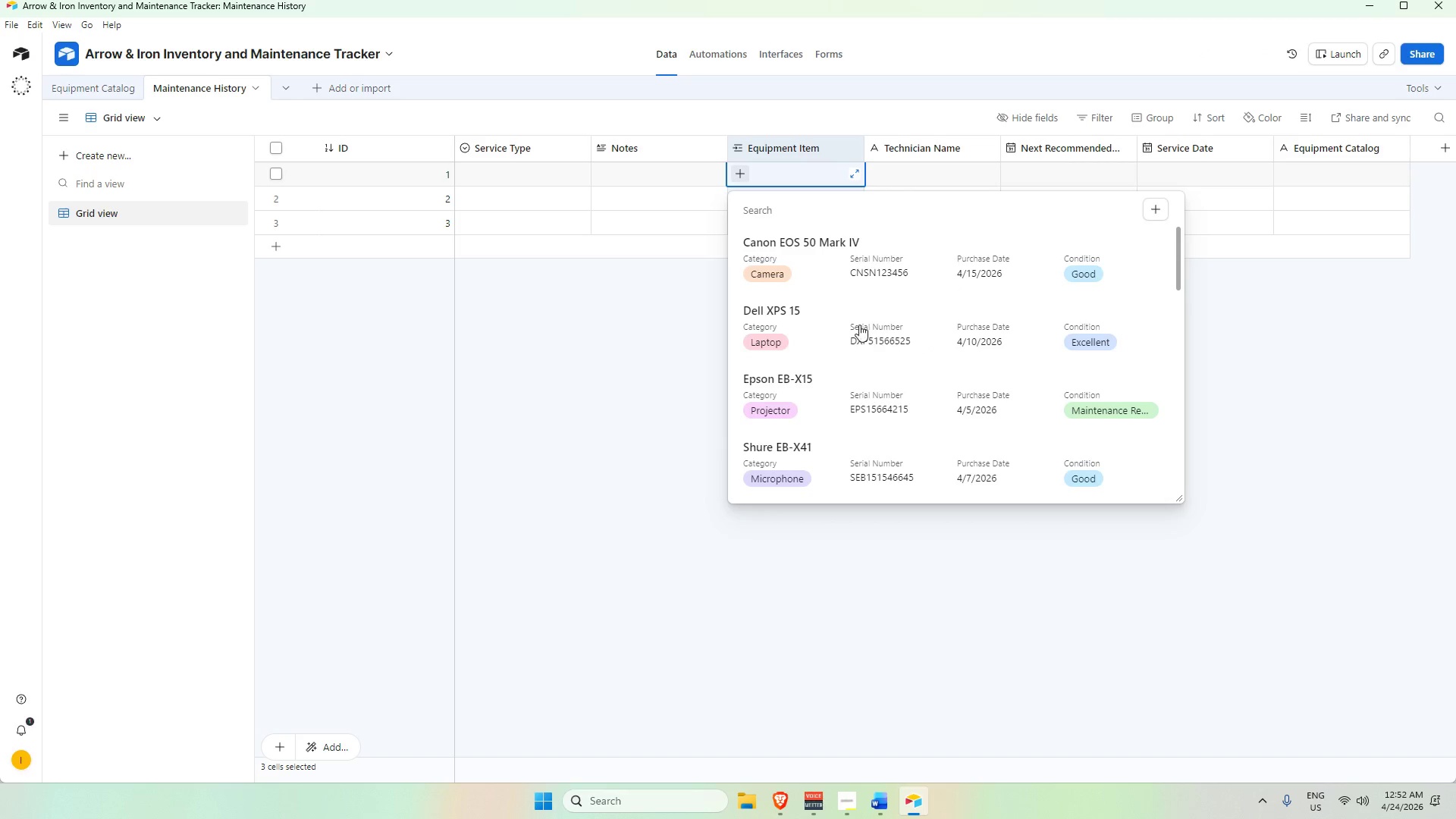 
scroll: coordinate [794, 425], scroll_direction: none, amount: 0.0
 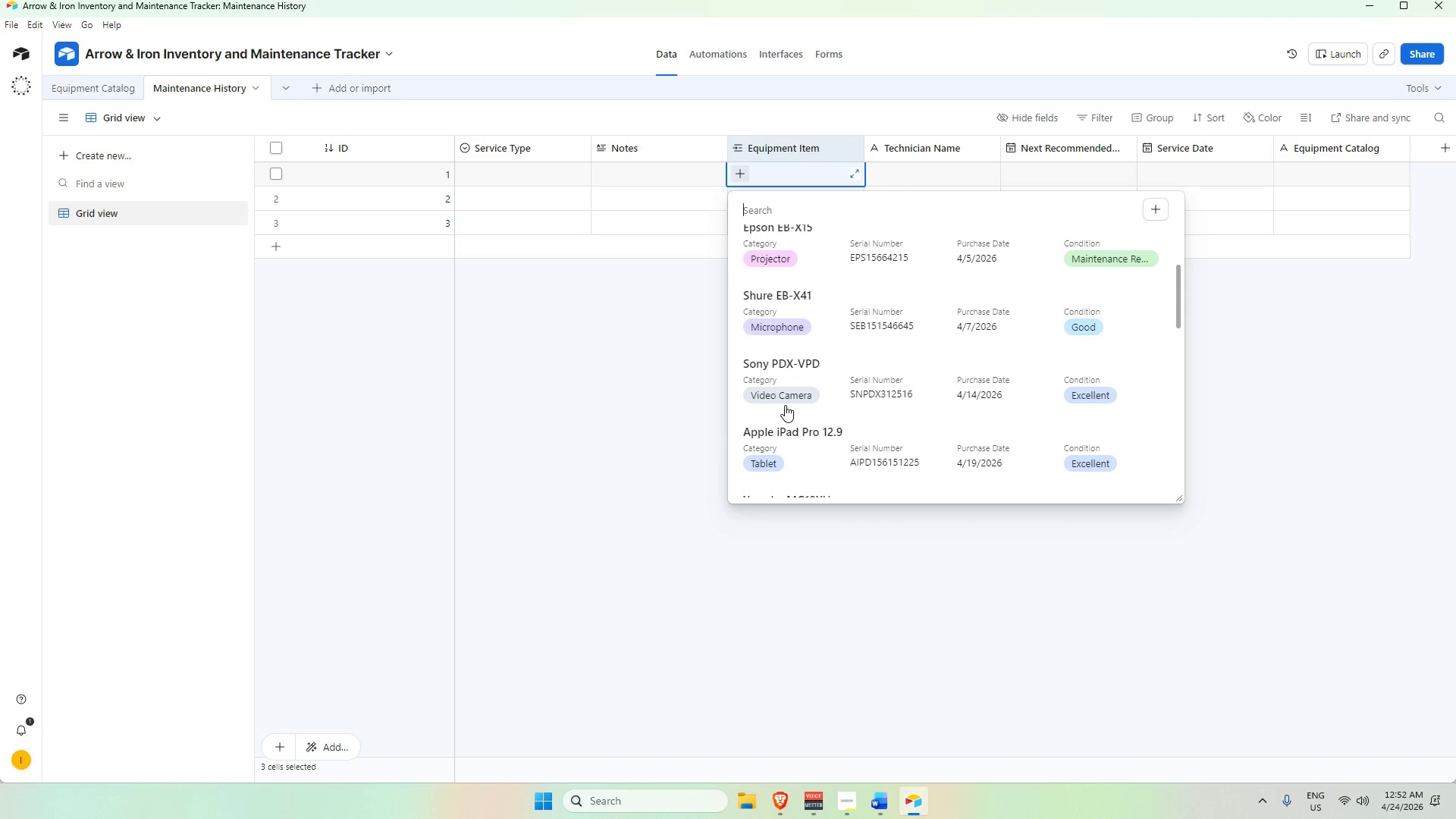 
scroll: coordinate [785, 405], scroll_direction: down, amount: 3.0
 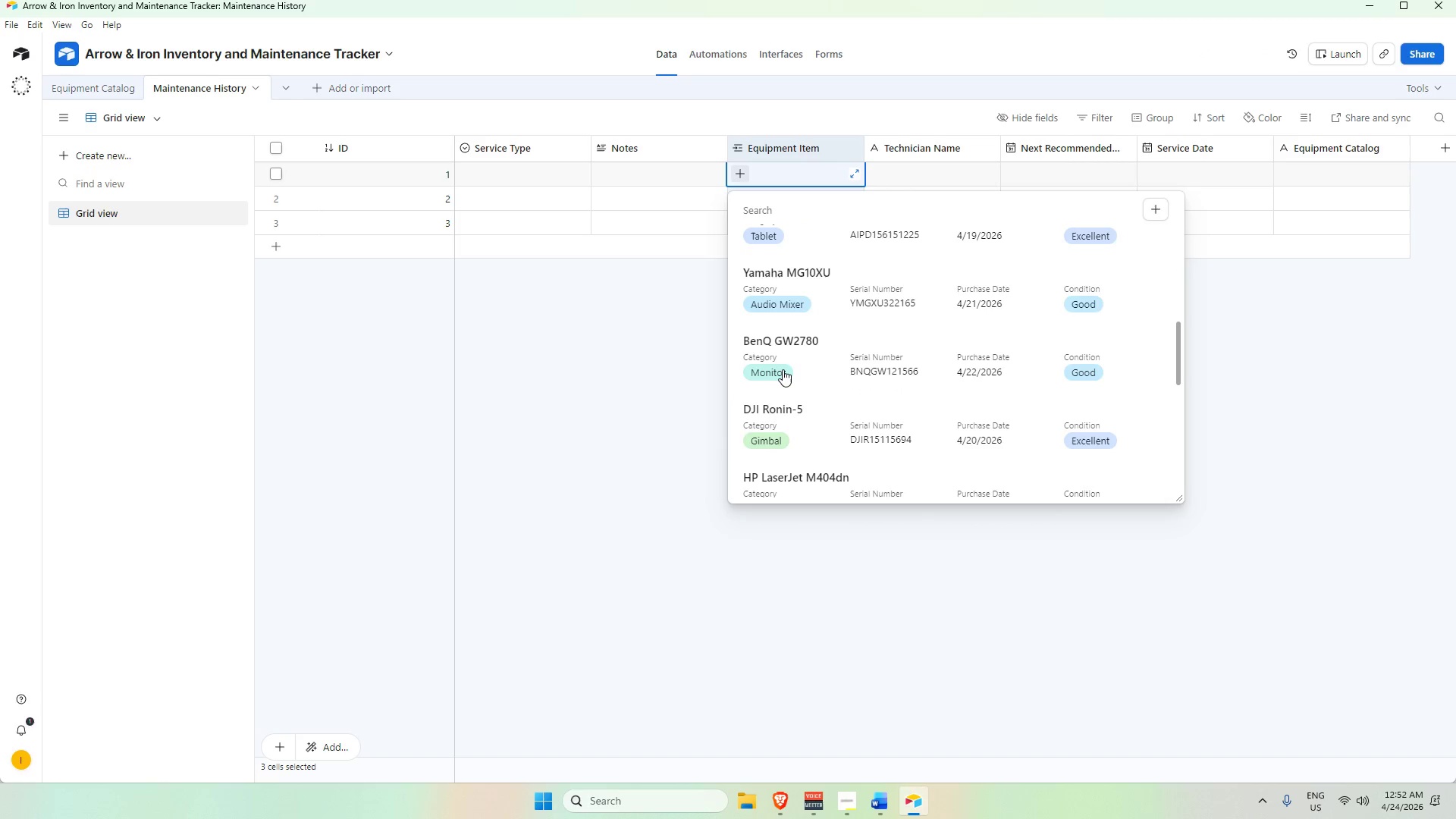 
type(ca)
 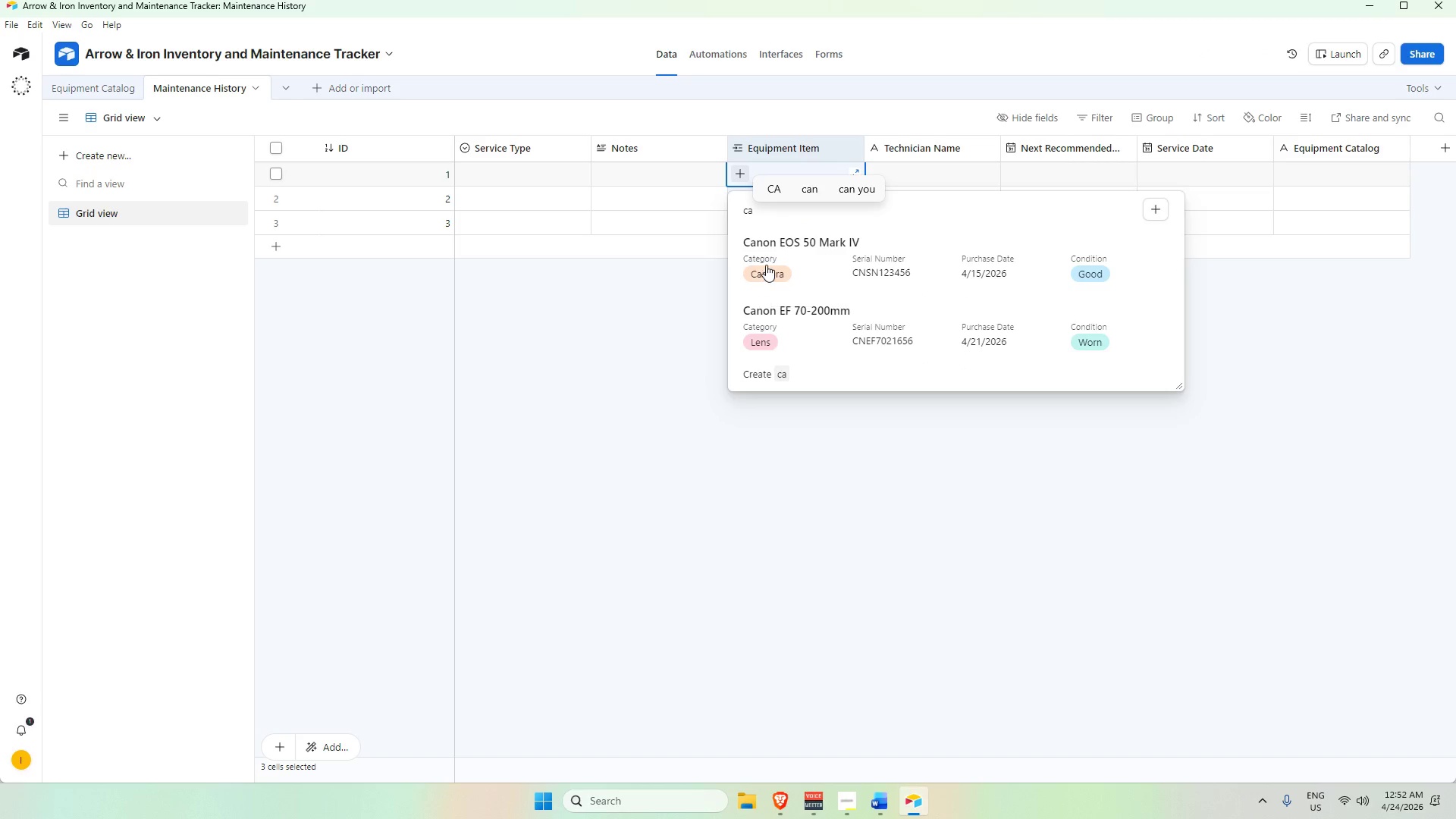 
left_click([767, 246])
 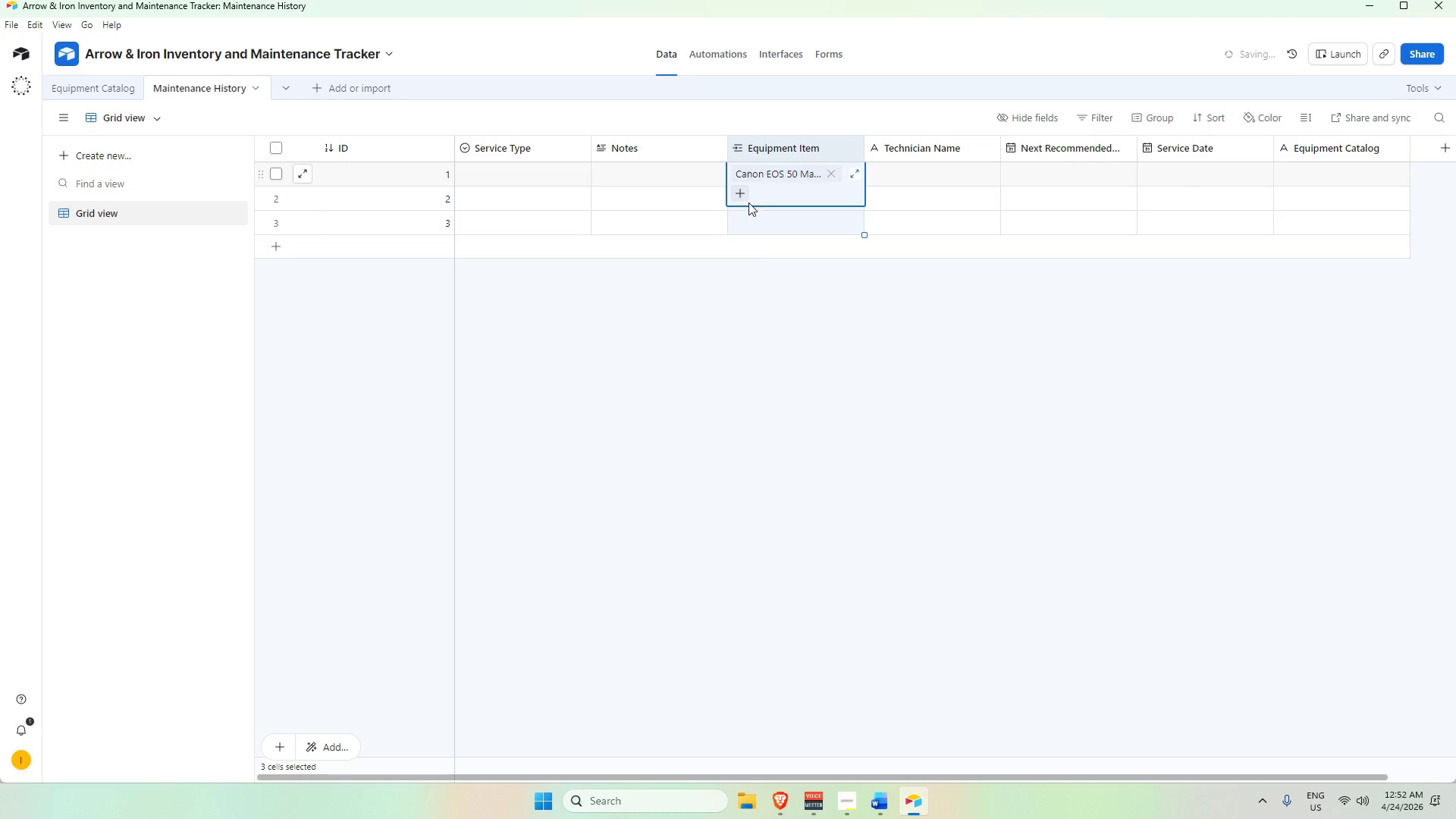 
left_click_drag(start_coordinate=[811, 383], to_coordinate=[805, 378])
 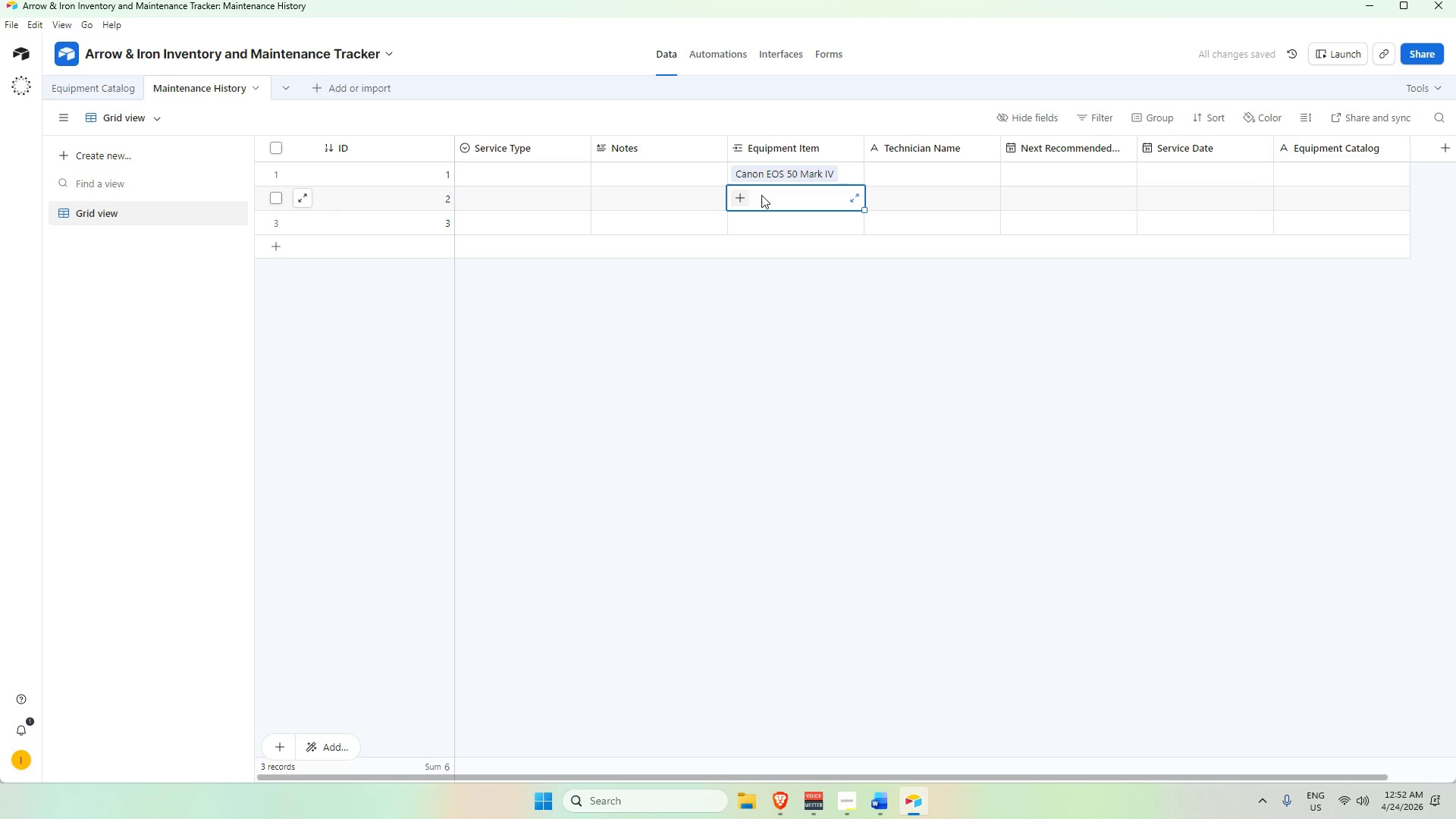 
double_click([761, 195])
 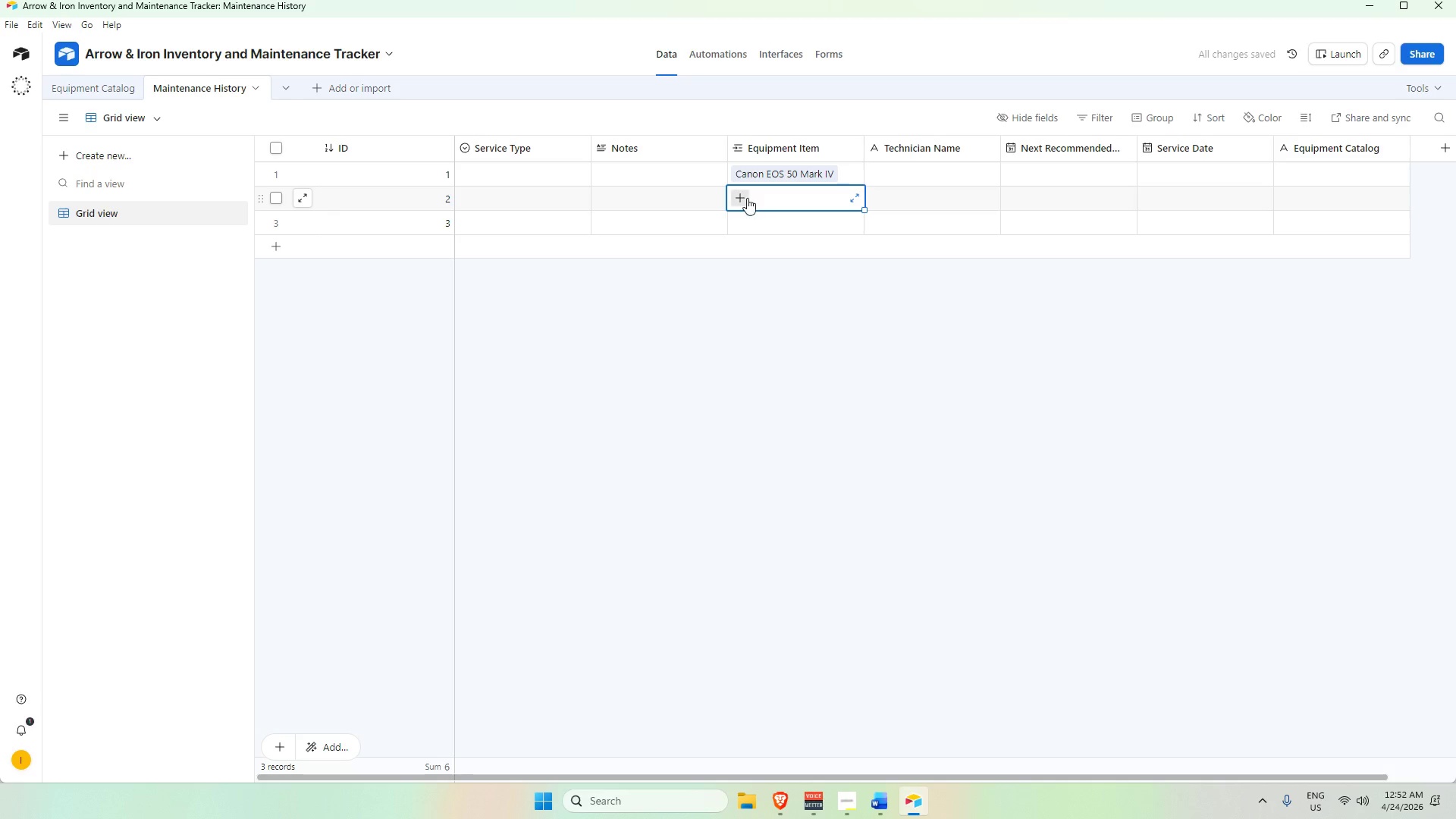 
left_click([741, 196])
 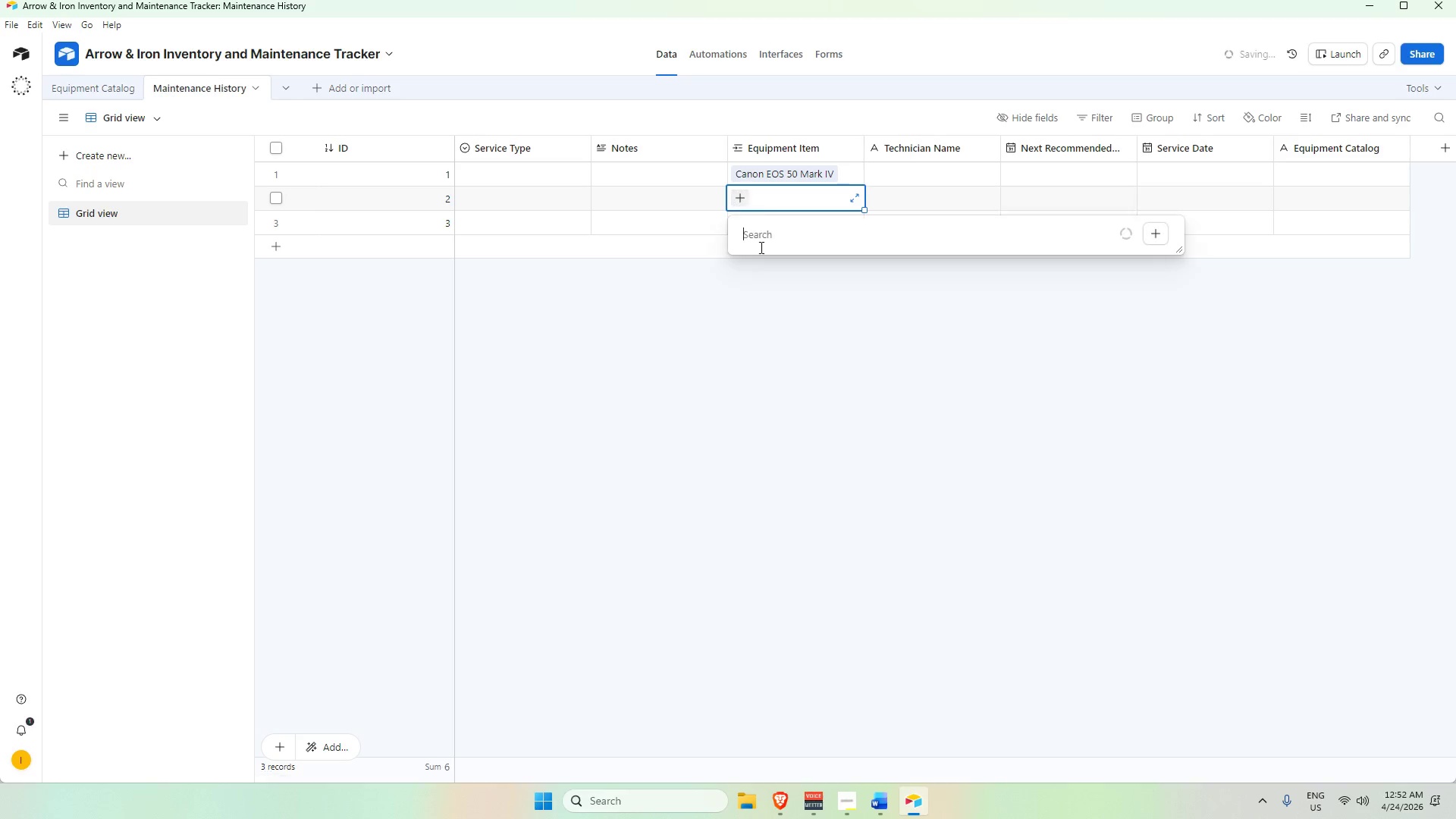 
mouse_move([774, 359])
 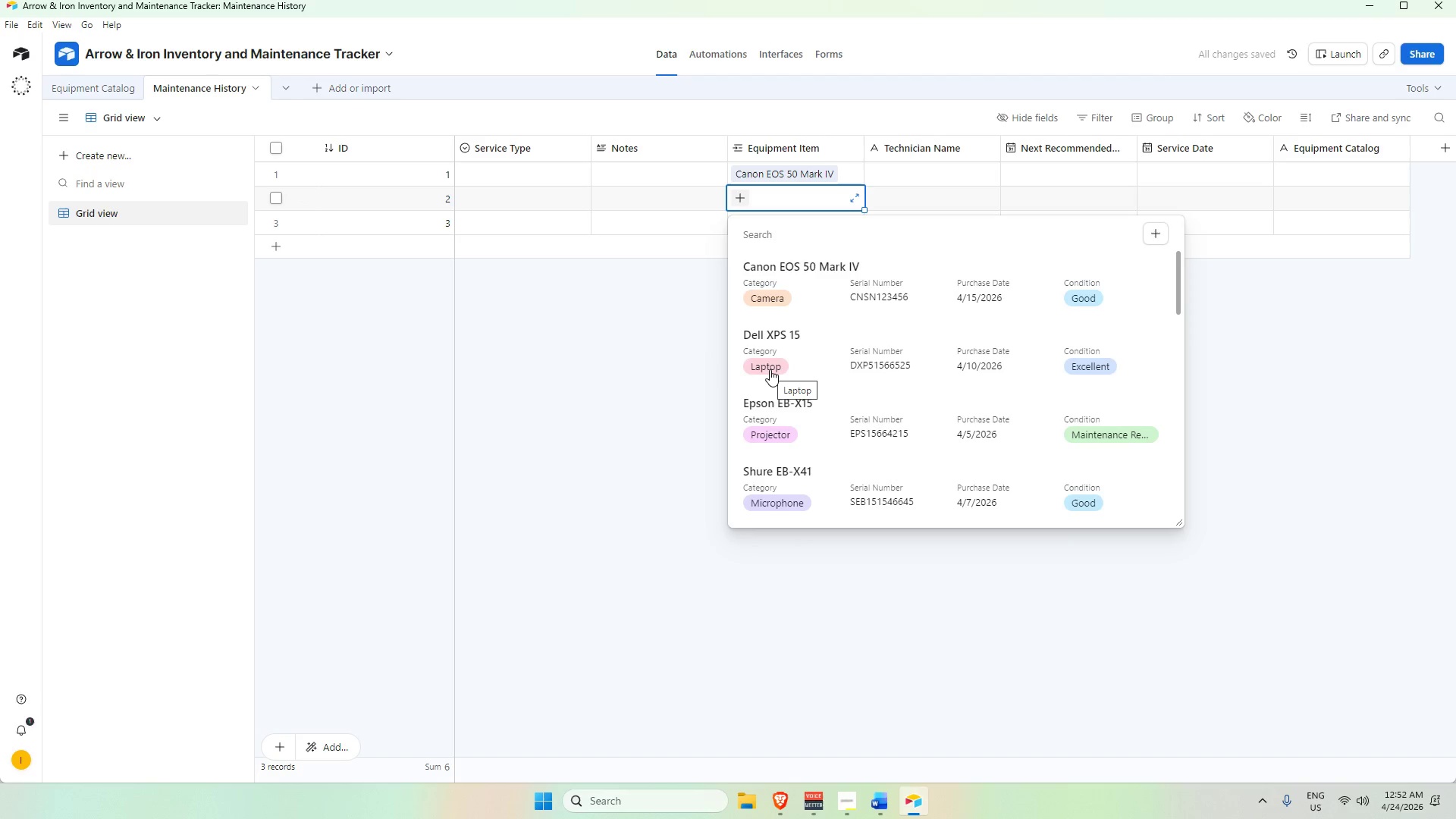 
type(de)
 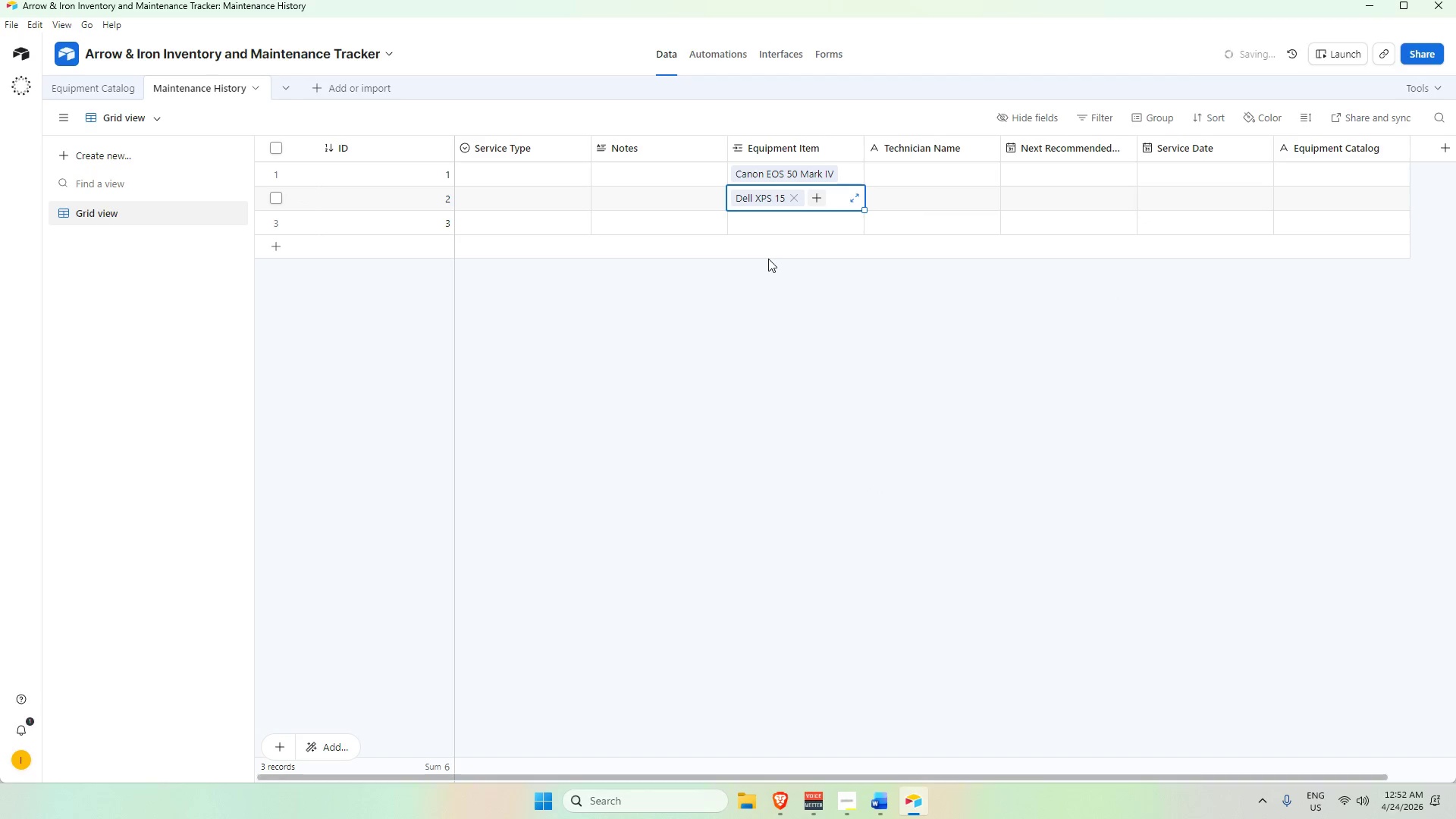 
double_click([764, 219])
 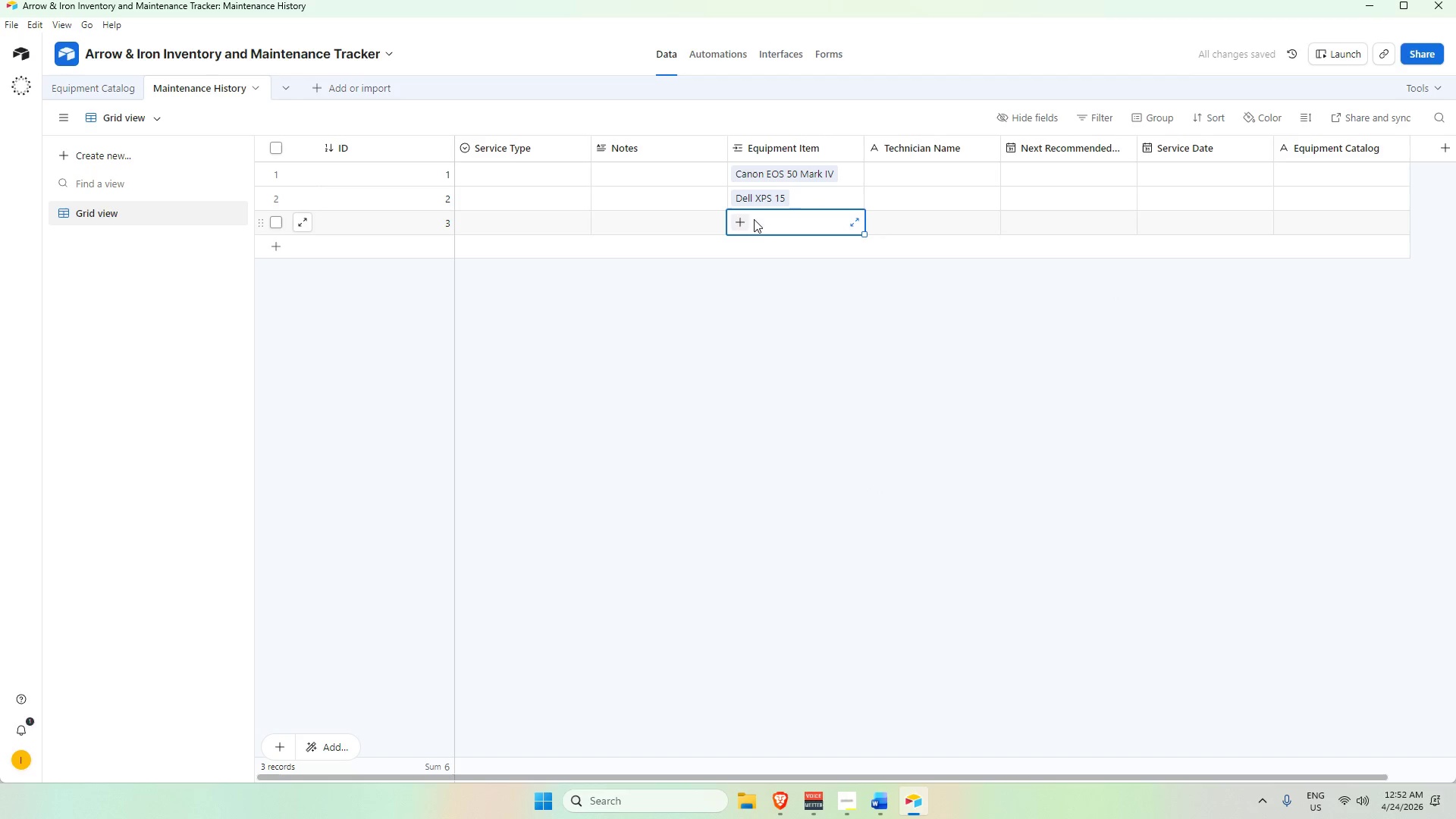 
left_click([742, 219])
 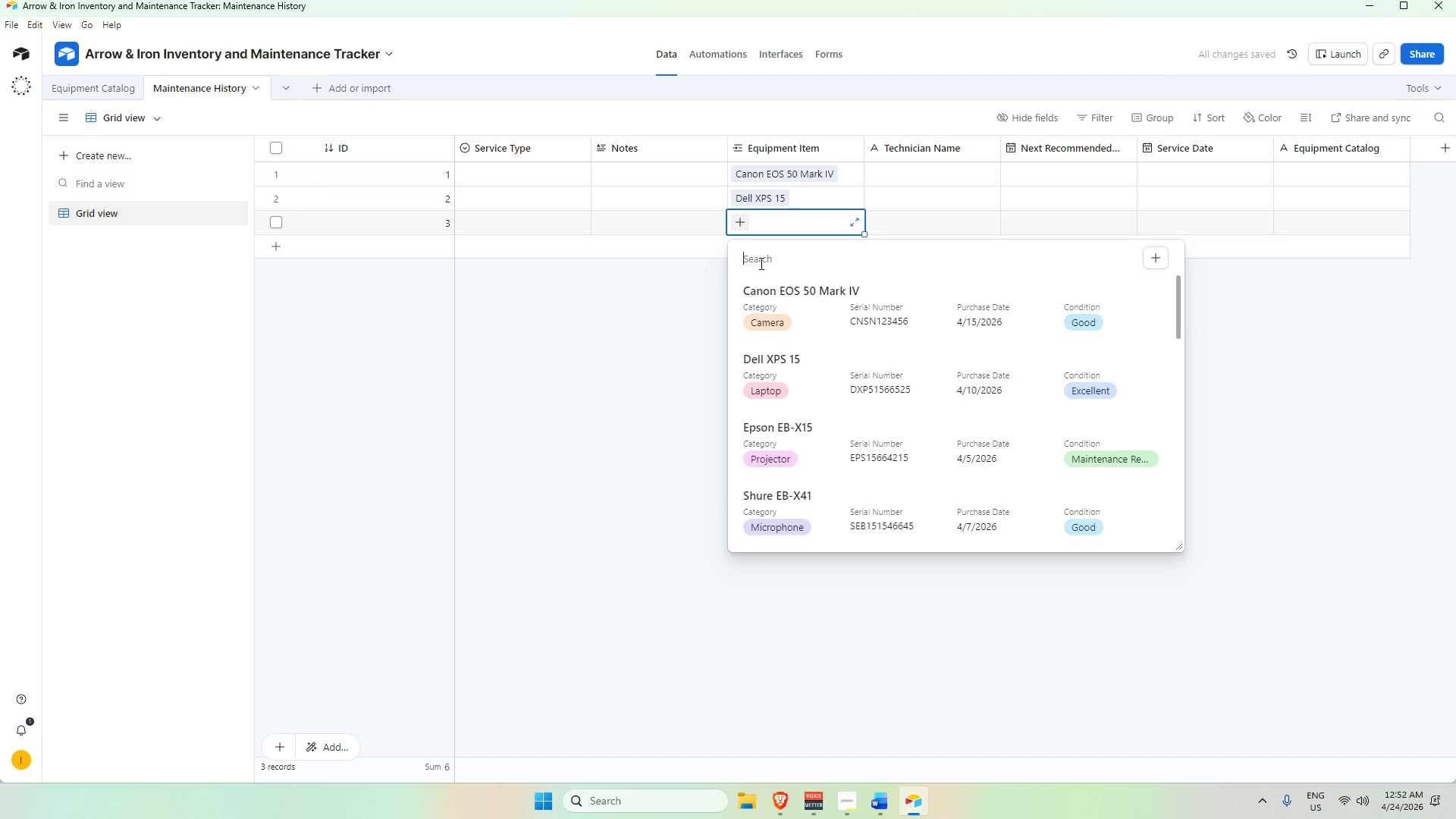 
type(ep)
 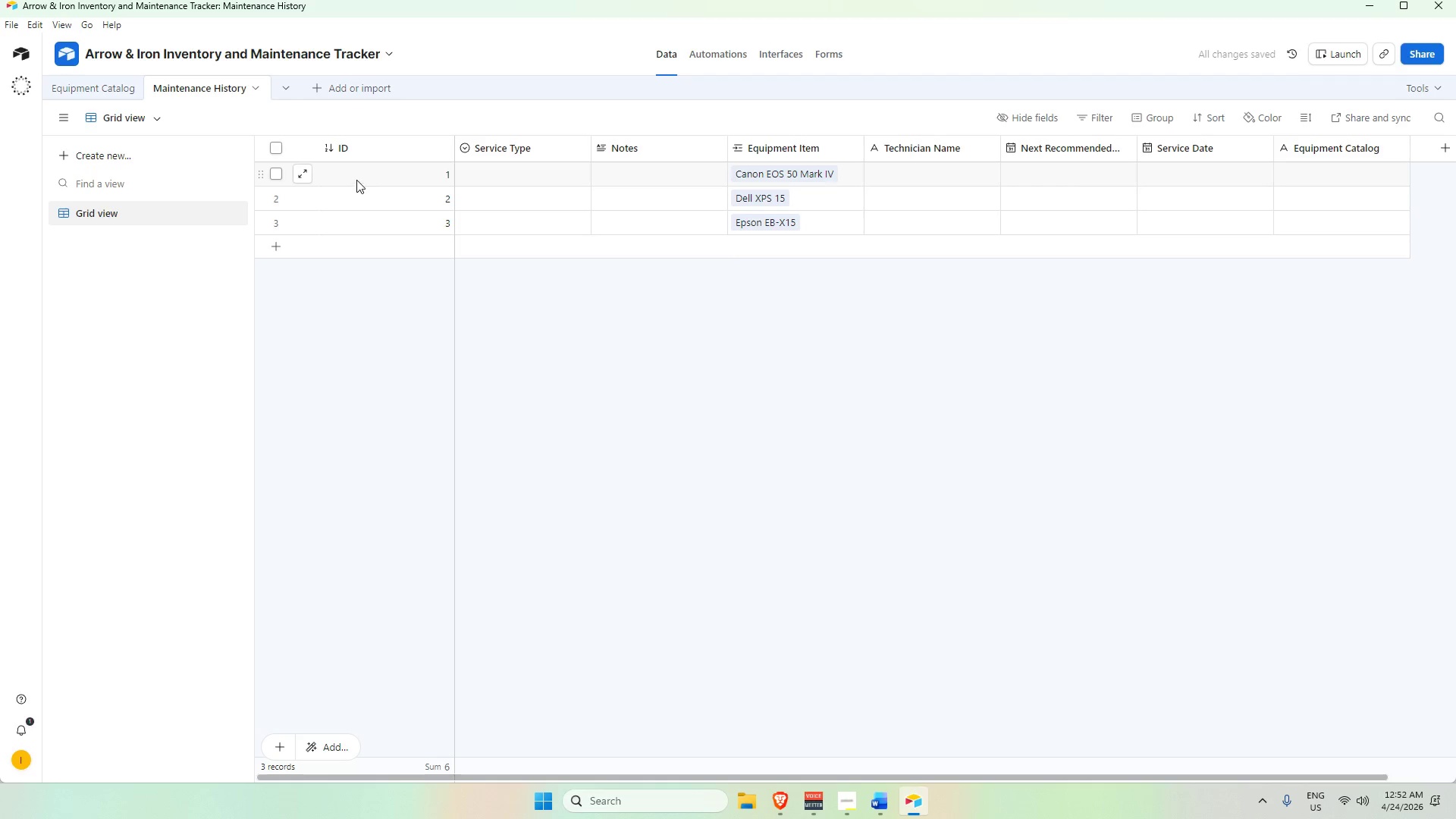 
left_click([536, 173])
 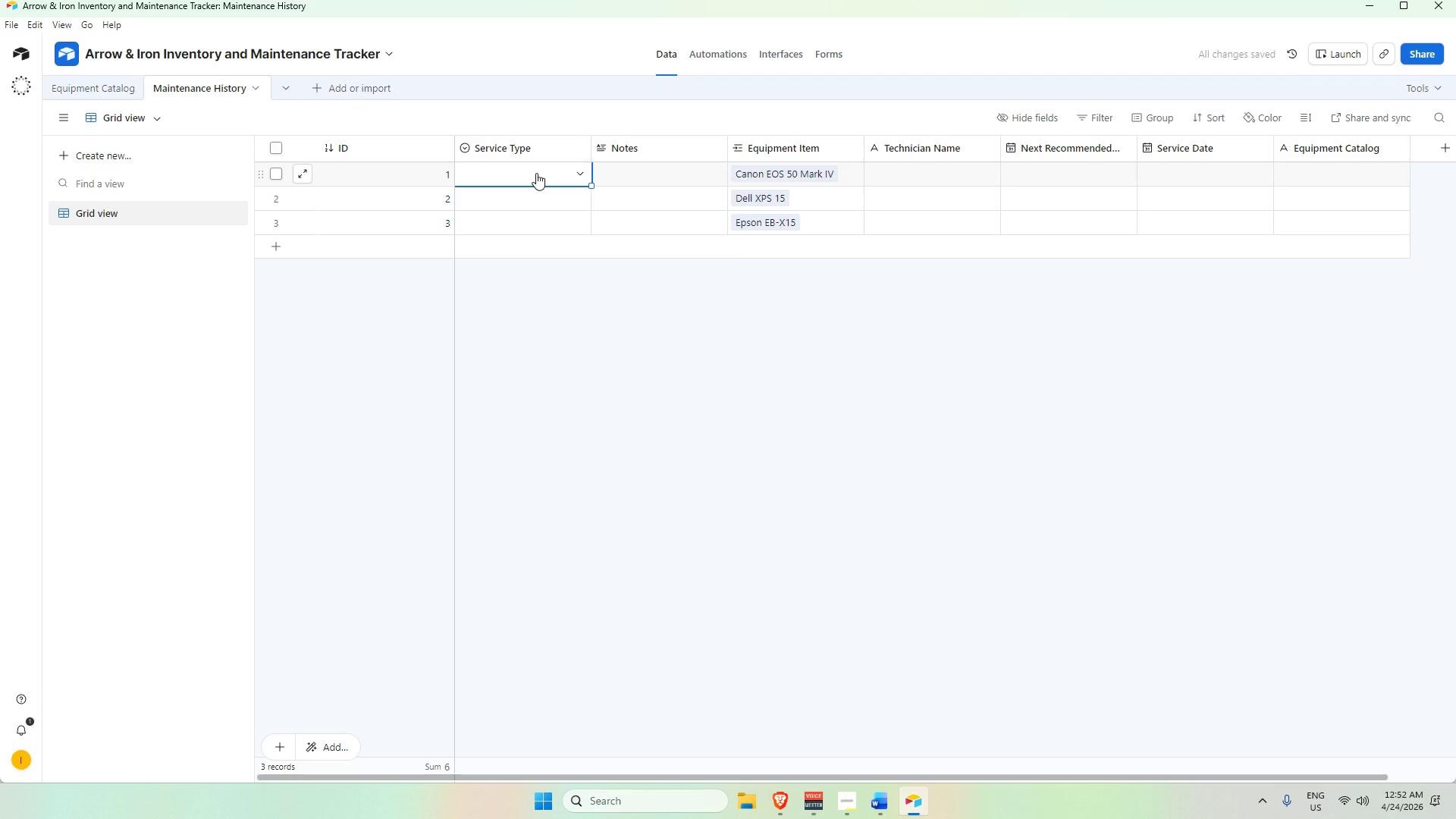 
left_click([536, 173])
 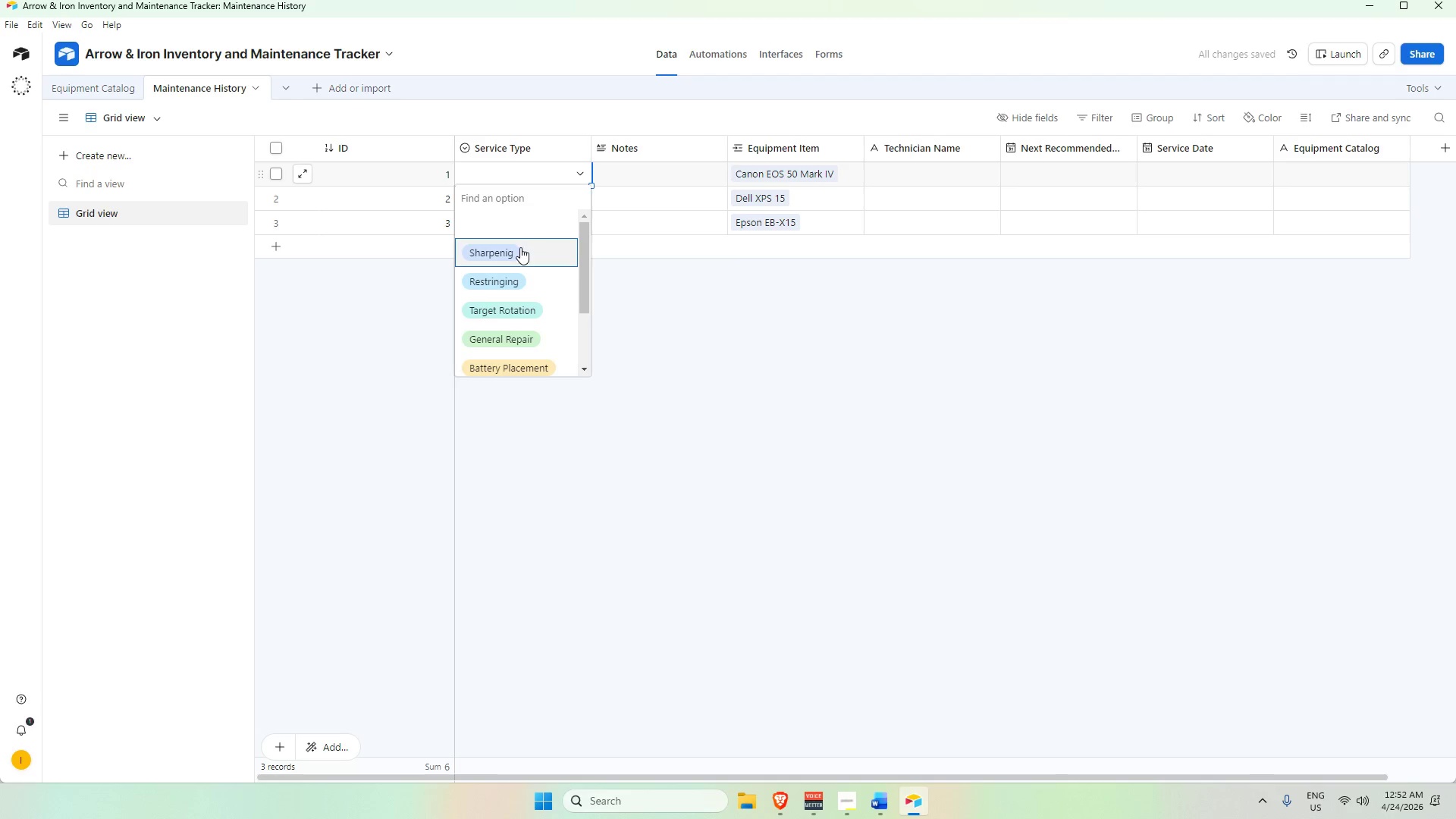 
scroll: coordinate [529, 294], scroll_direction: down, amount: 4.0
 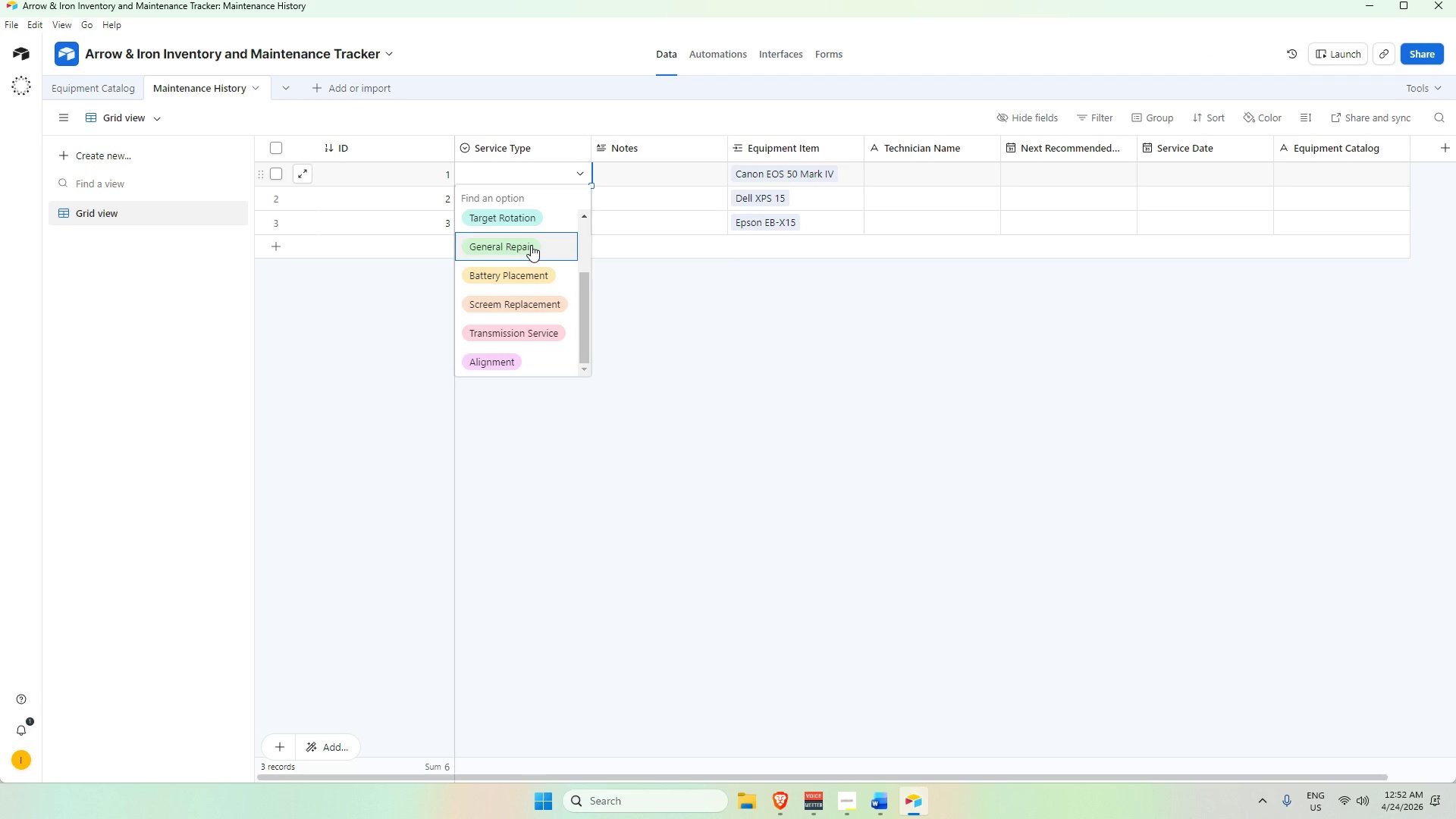 
left_click([531, 245])
 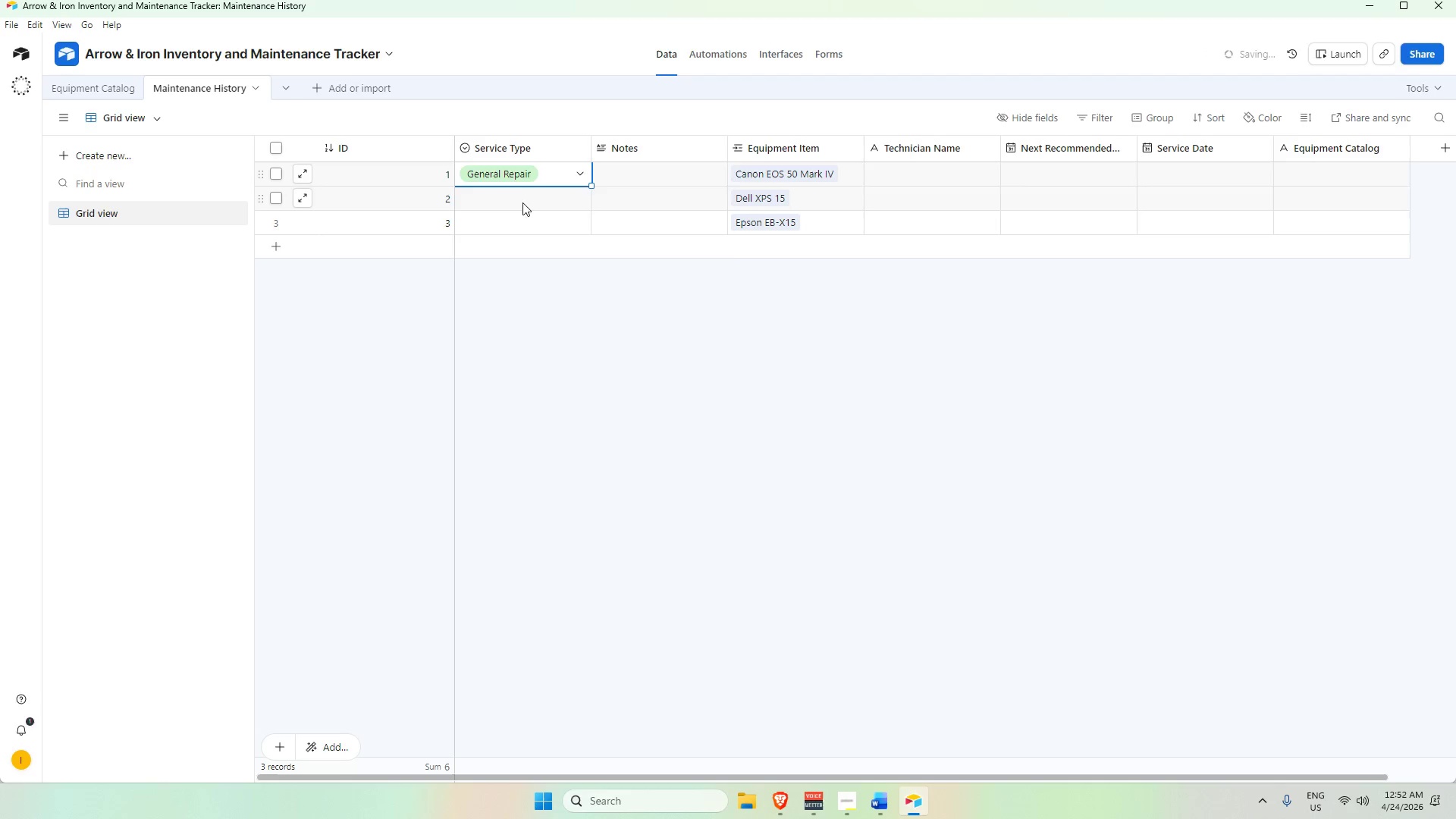 
double_click([522, 202])
 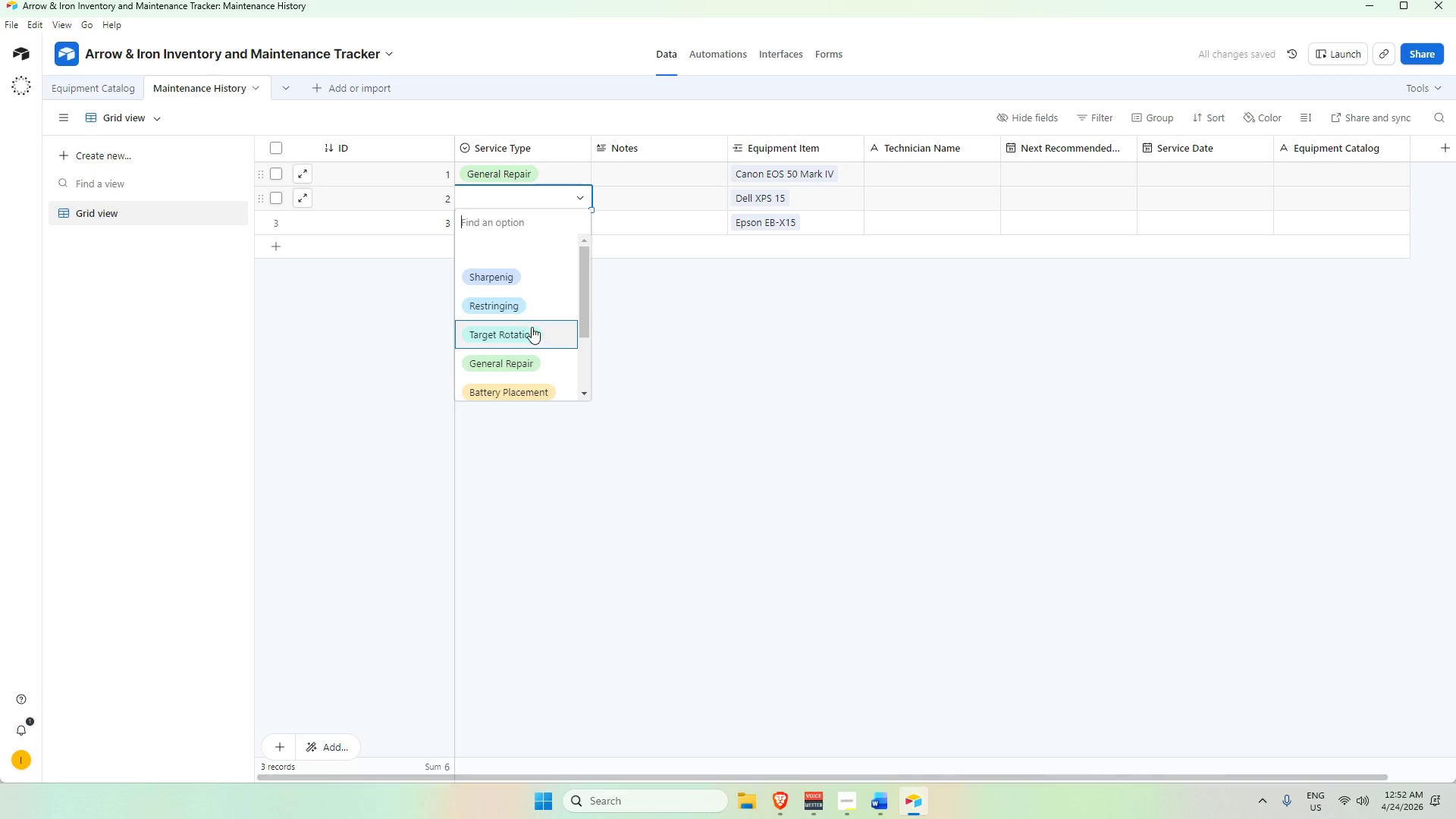 
scroll: coordinate [520, 367], scroll_direction: down, amount: 2.0
 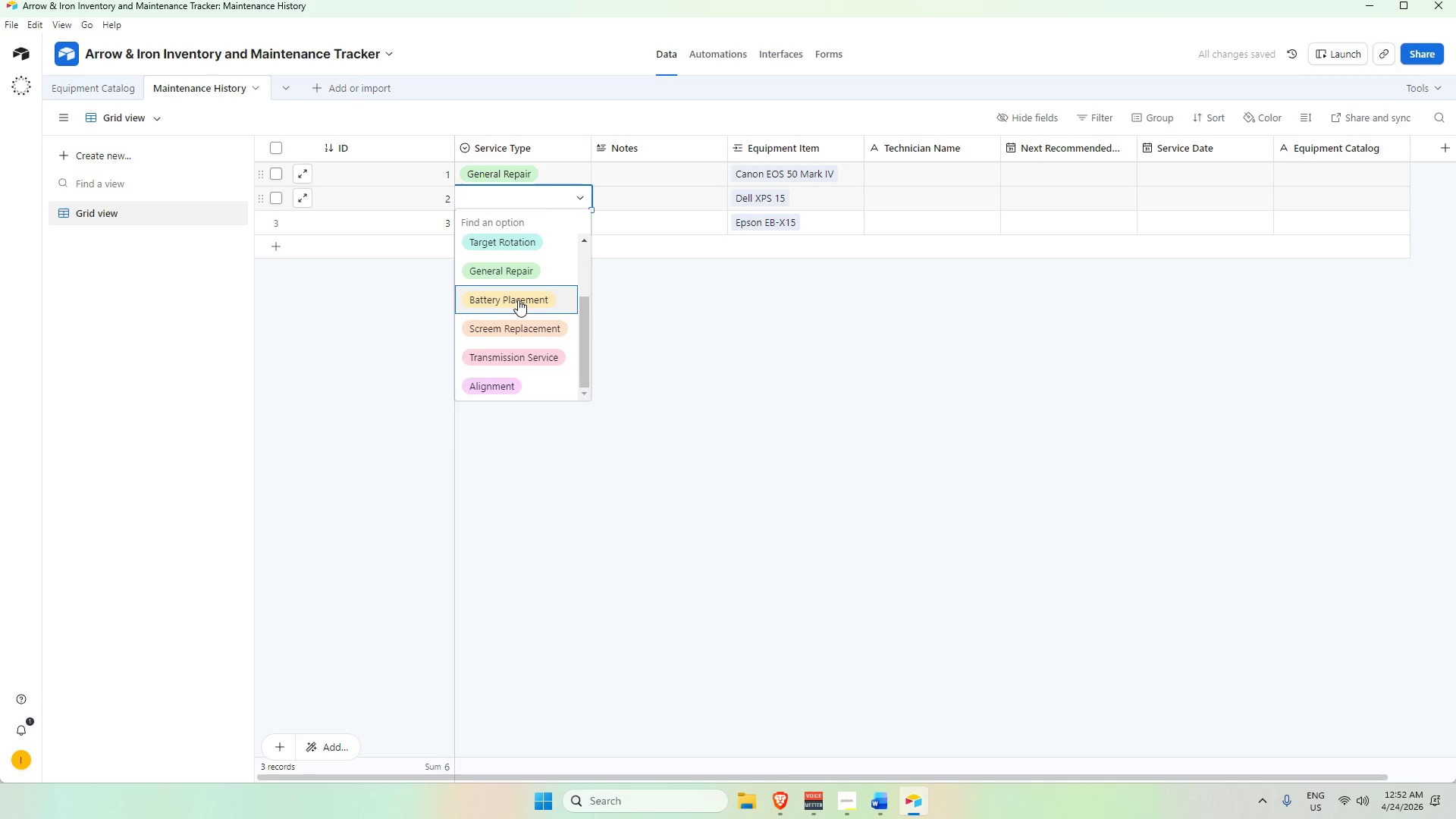 
left_click([518, 300])
 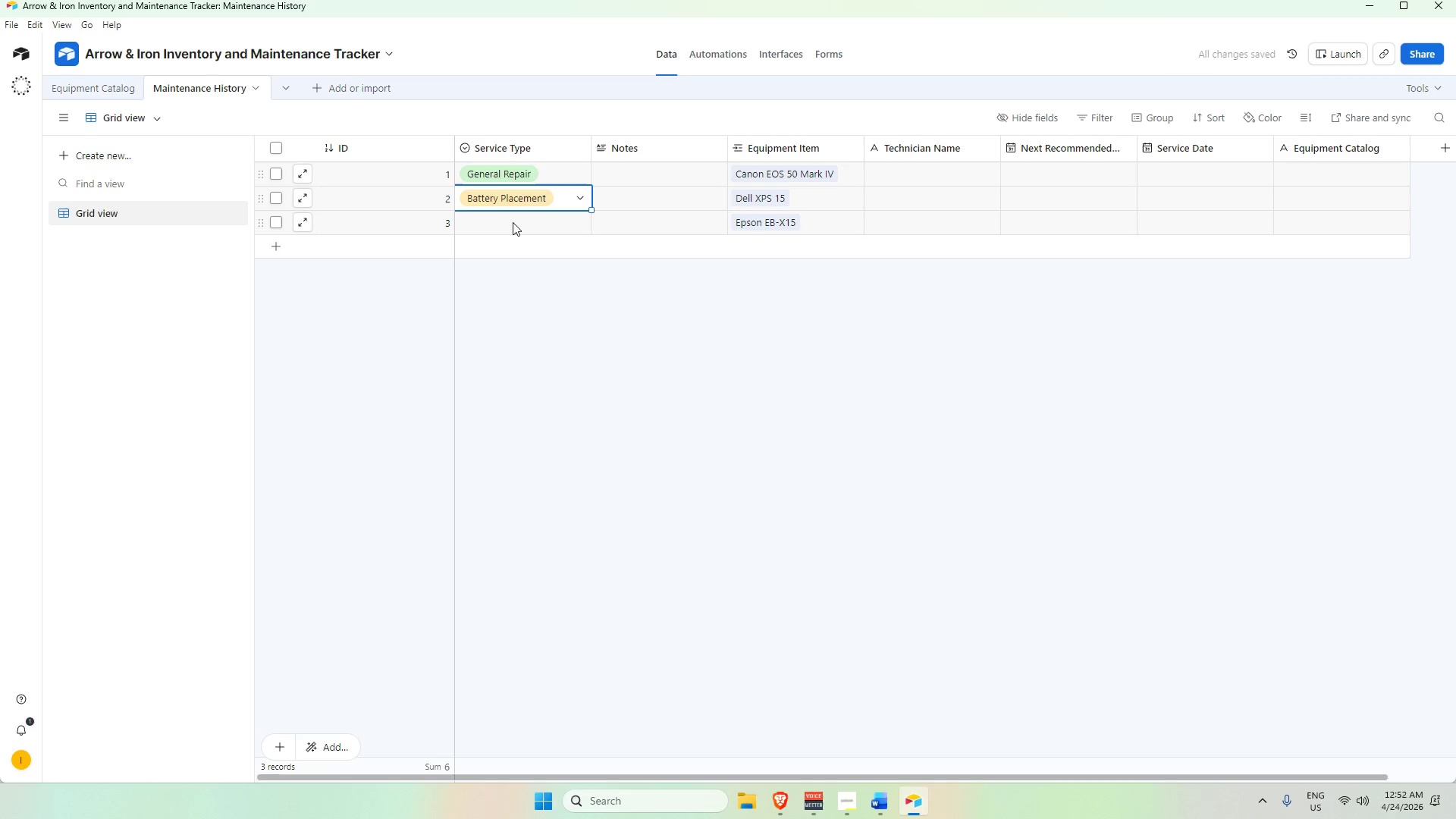 
double_click([509, 222])
 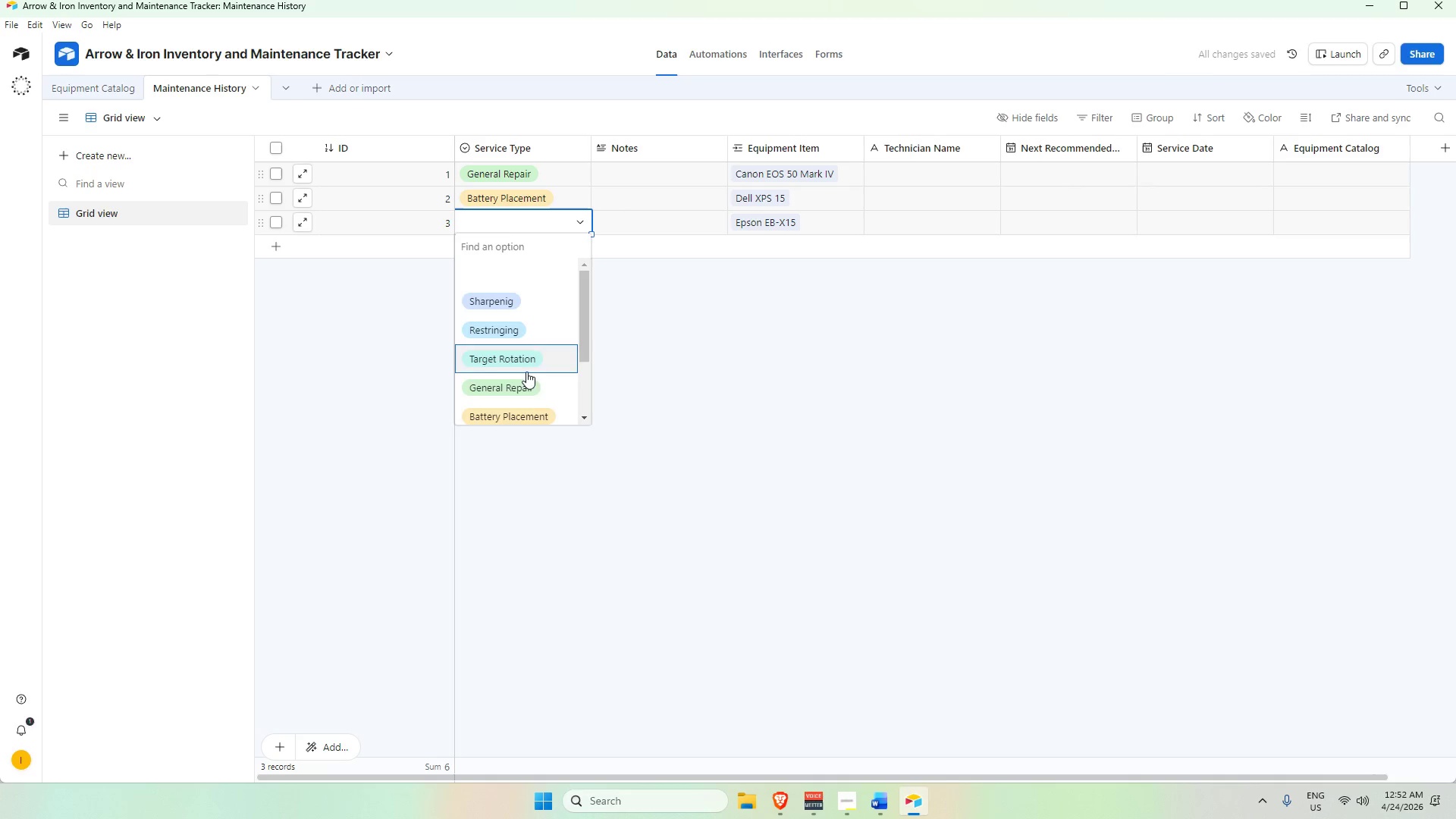 
scroll: coordinate [525, 396], scroll_direction: down, amount: 2.0
 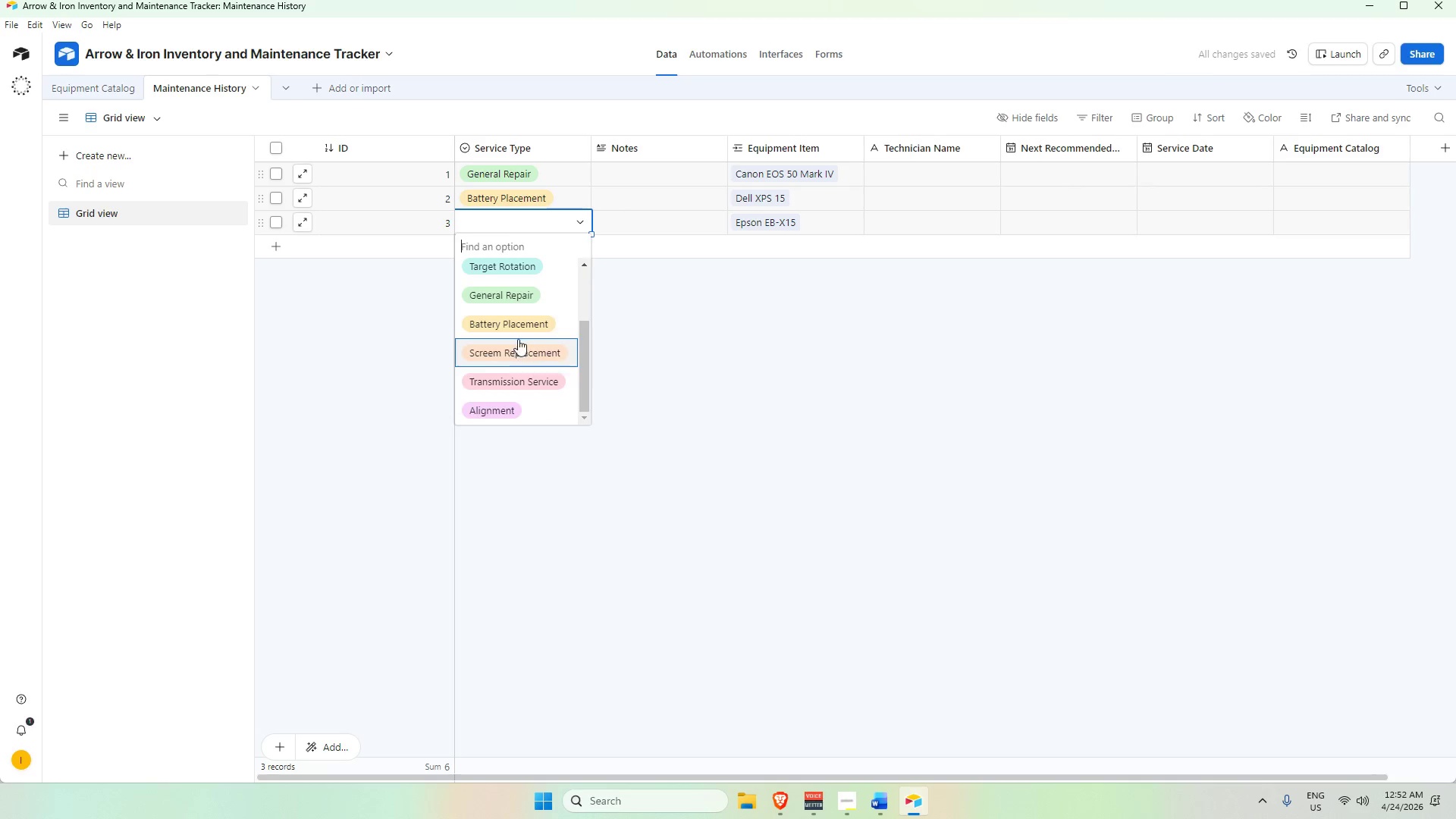 
left_click([515, 328])
 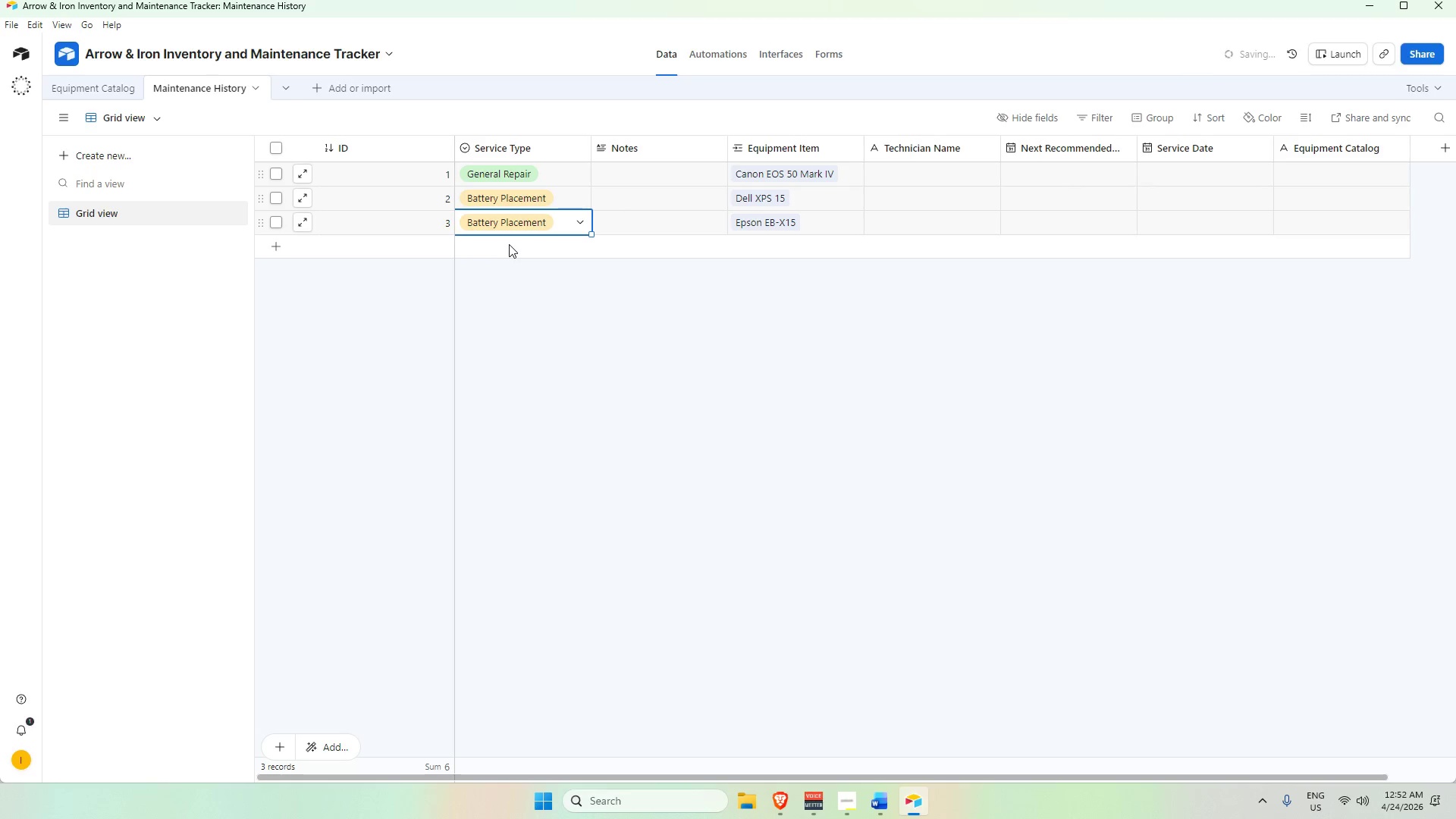 
double_click([509, 244])
 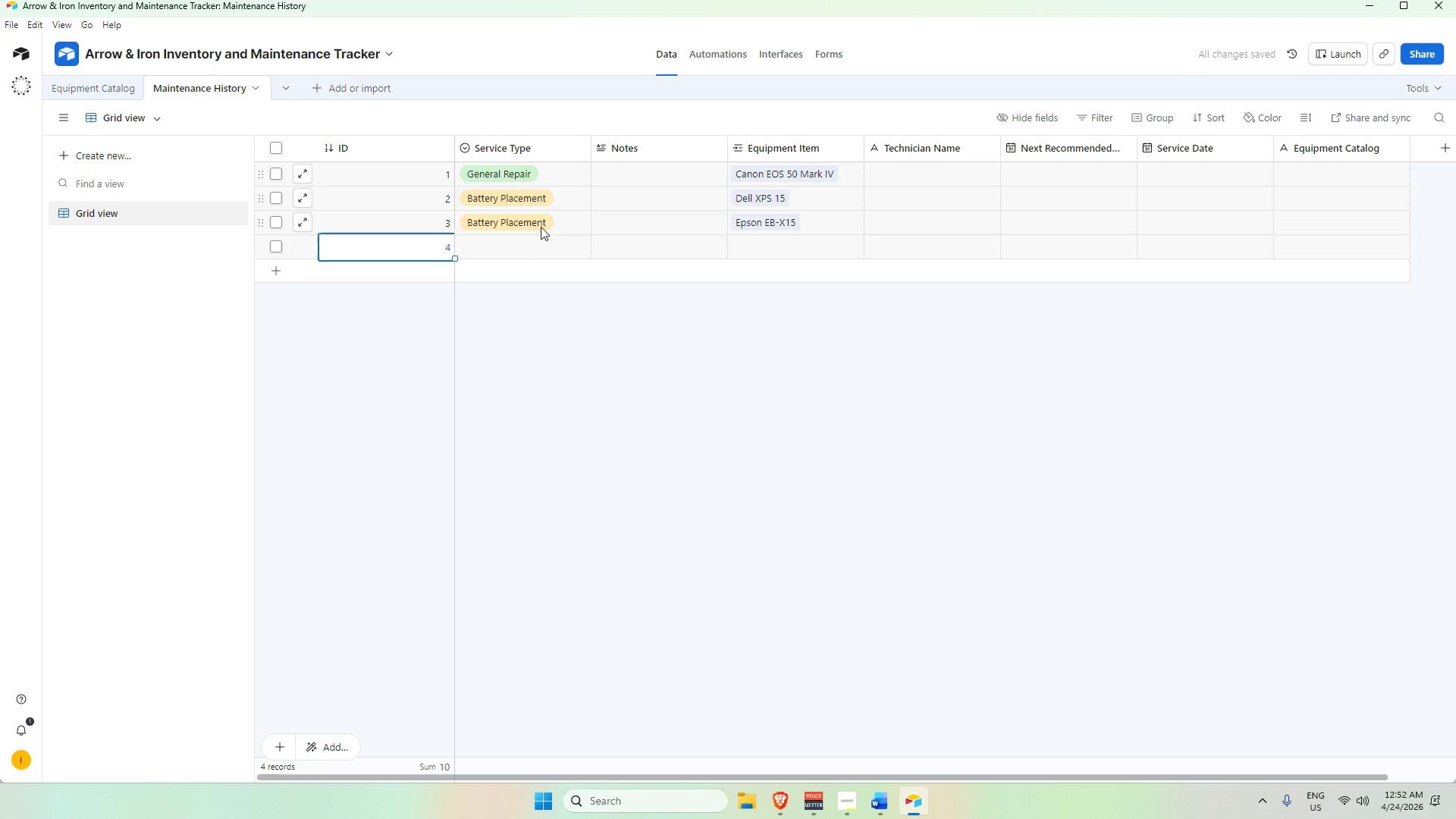 
double_click([532, 223])
 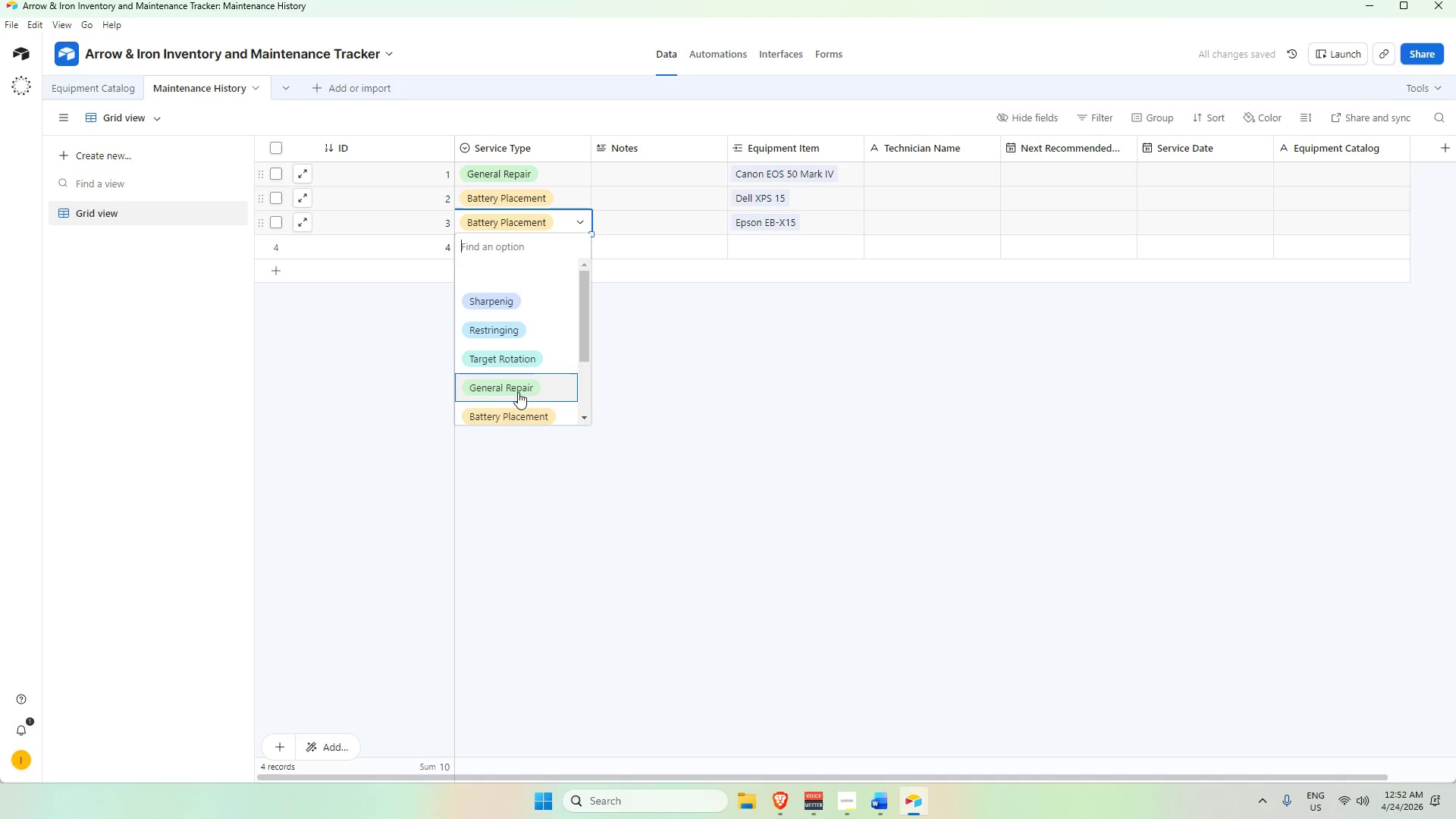 
scroll: coordinate [512, 399], scroll_direction: down, amount: 3.0
 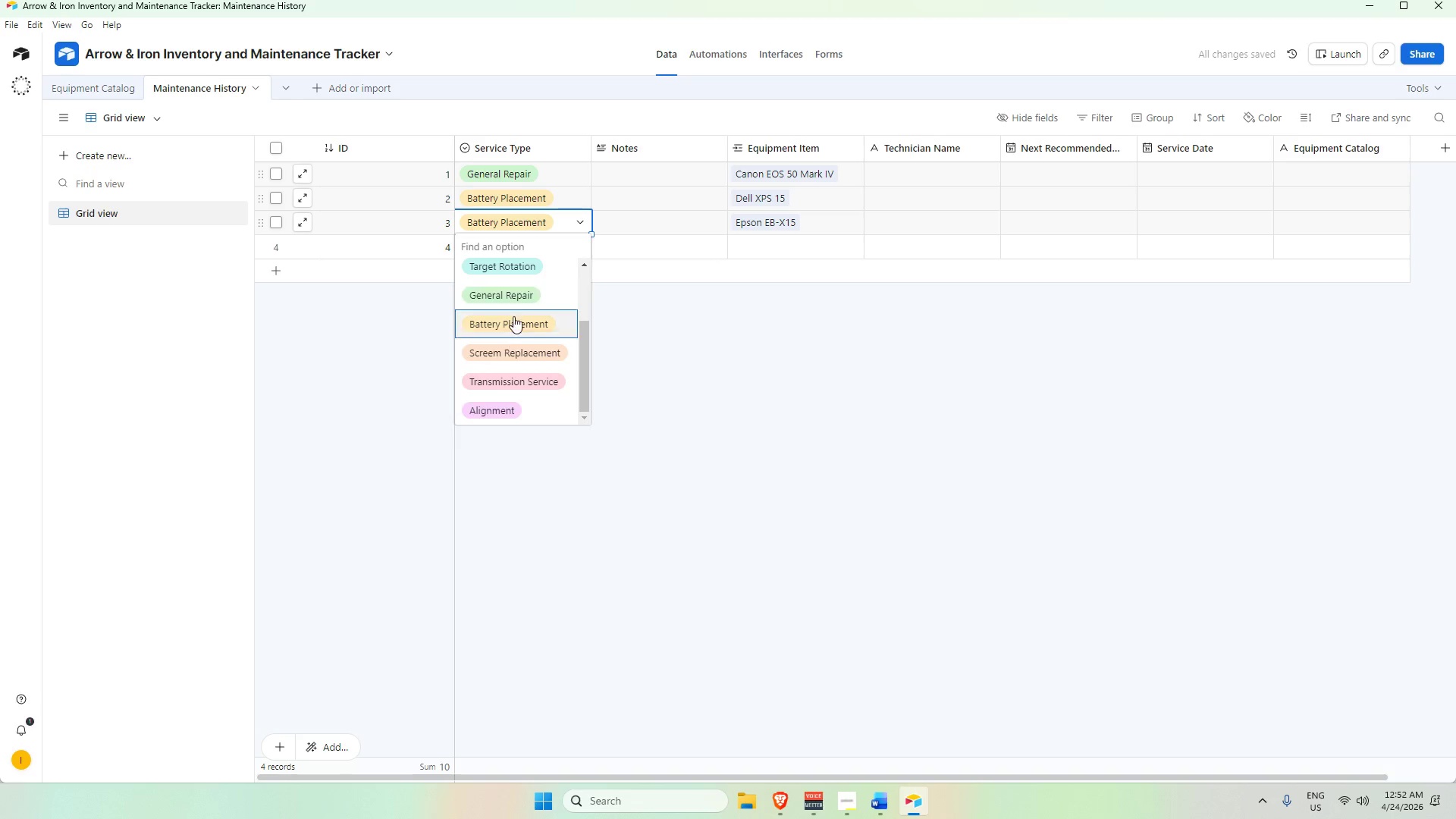 
left_click([522, 295])
 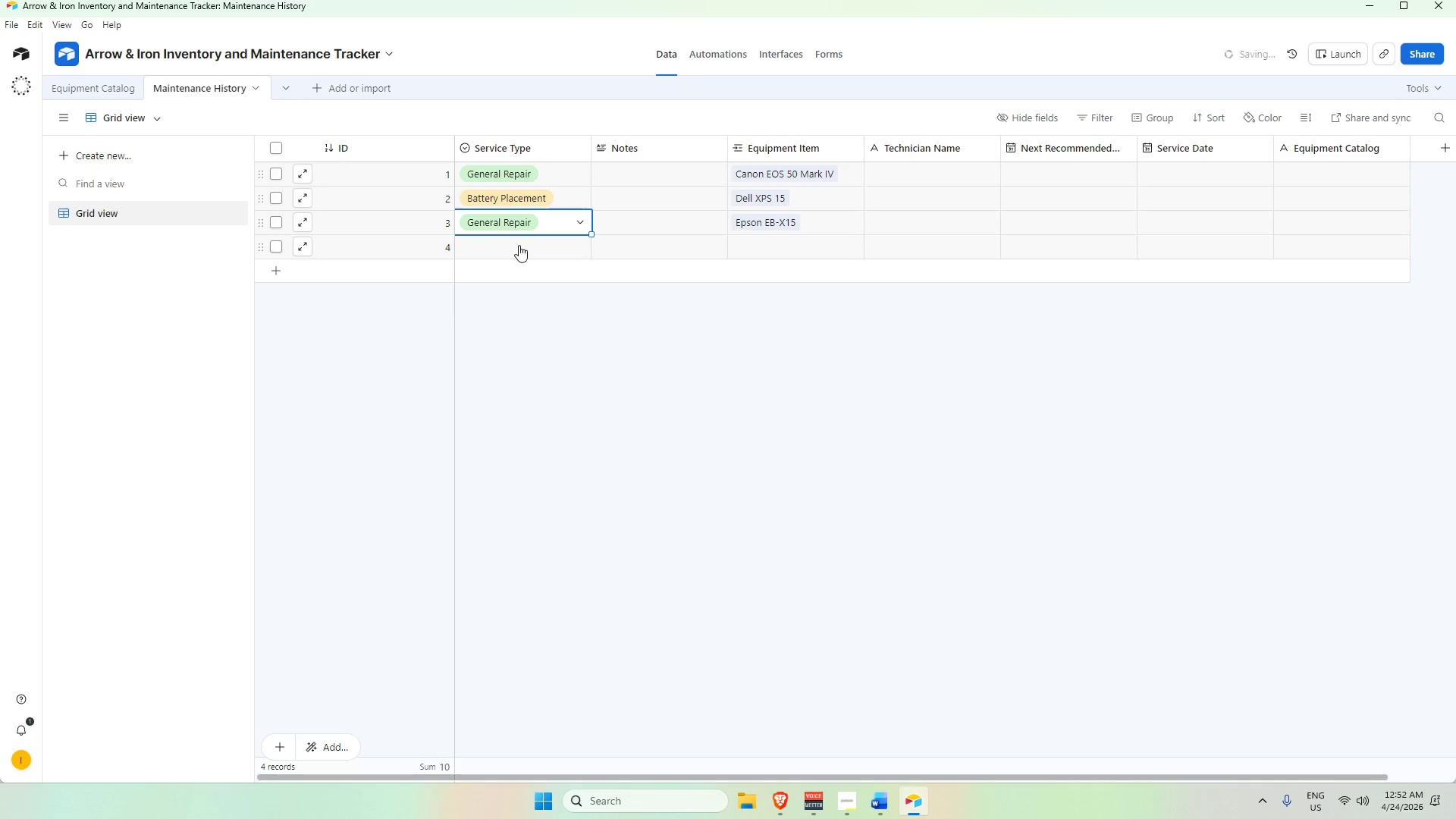 
triple_click([517, 245])
 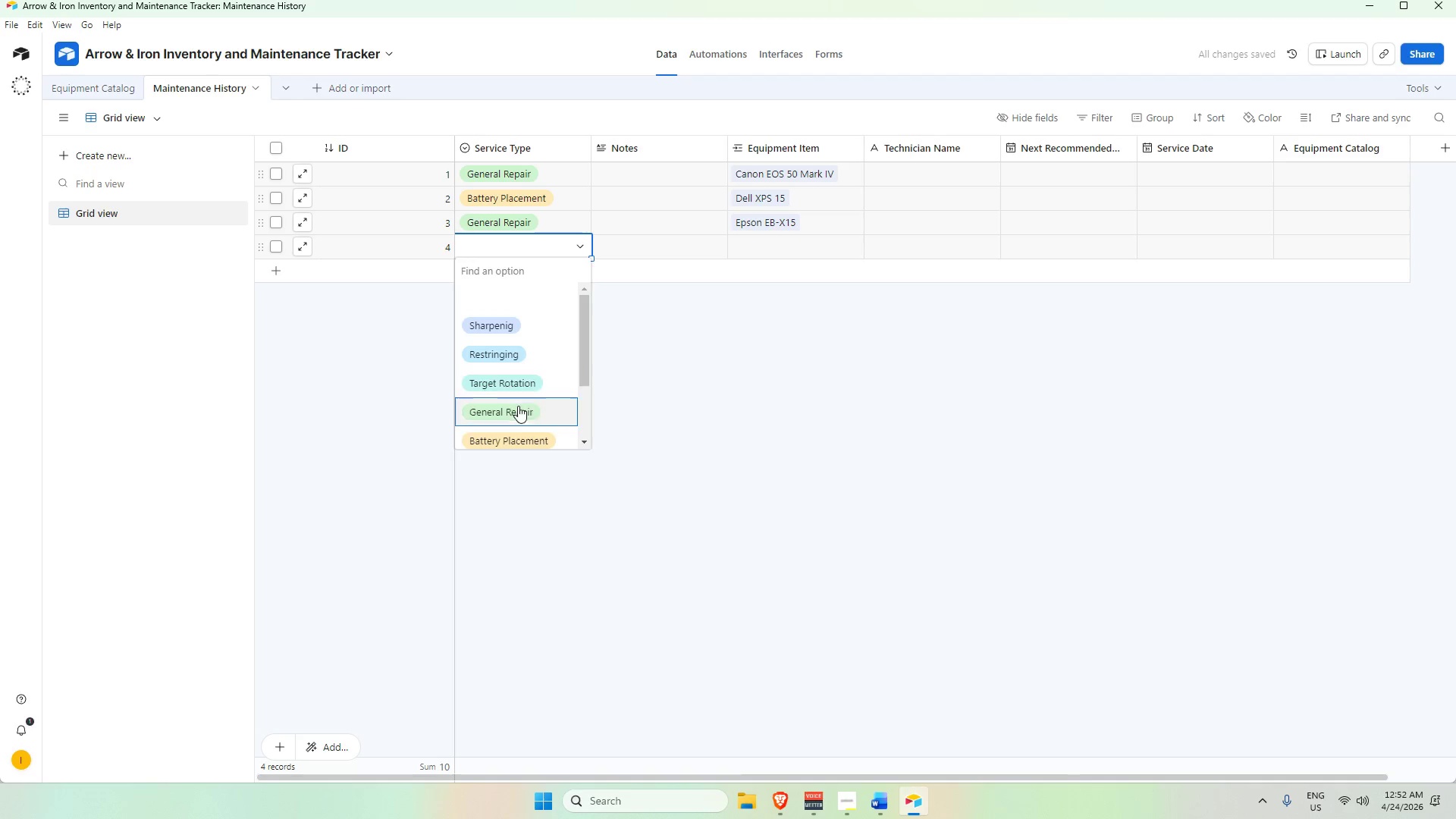 
scroll: coordinate [516, 422], scroll_direction: down, amount: 3.0
 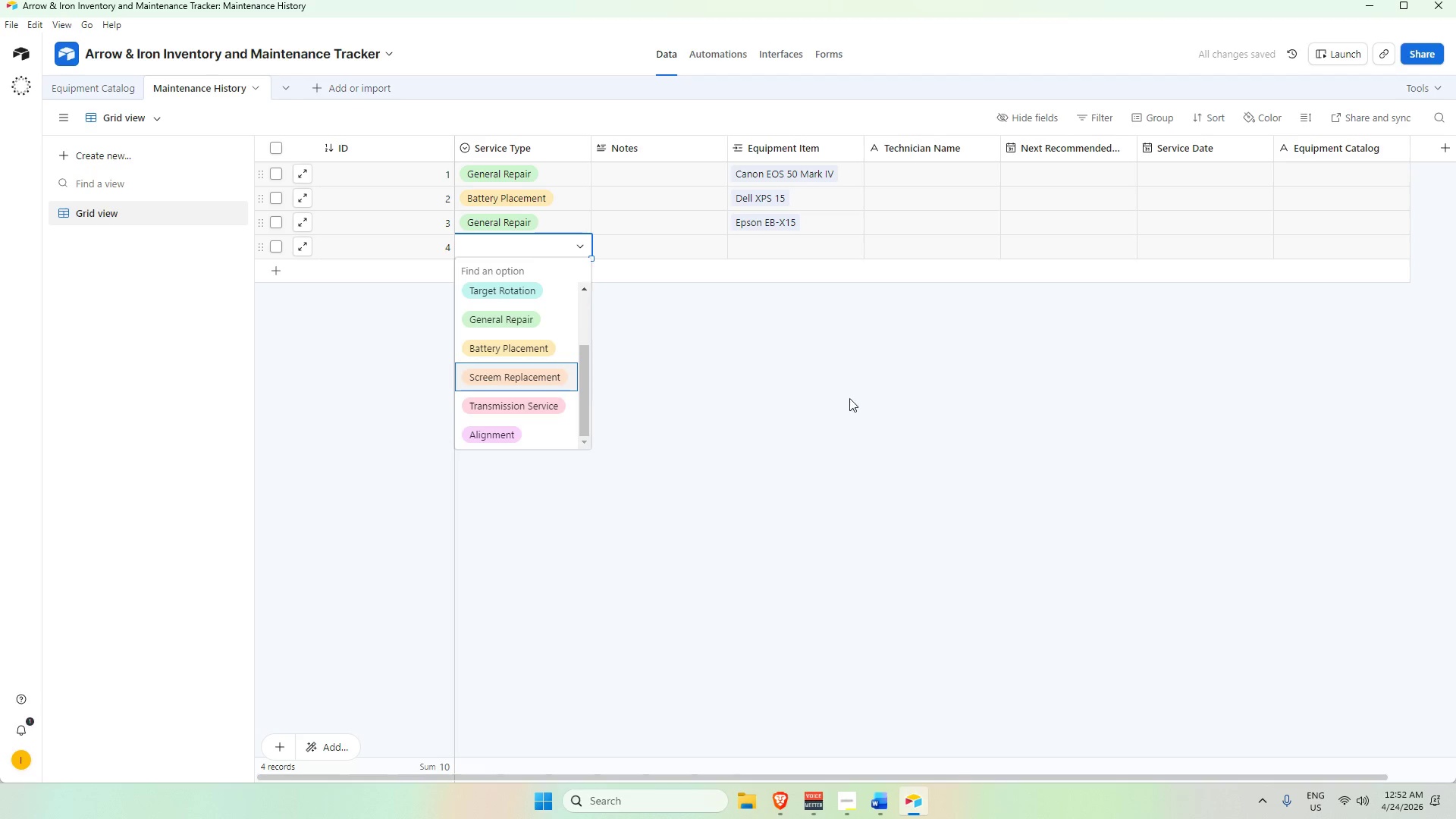 
double_click([759, 245])
 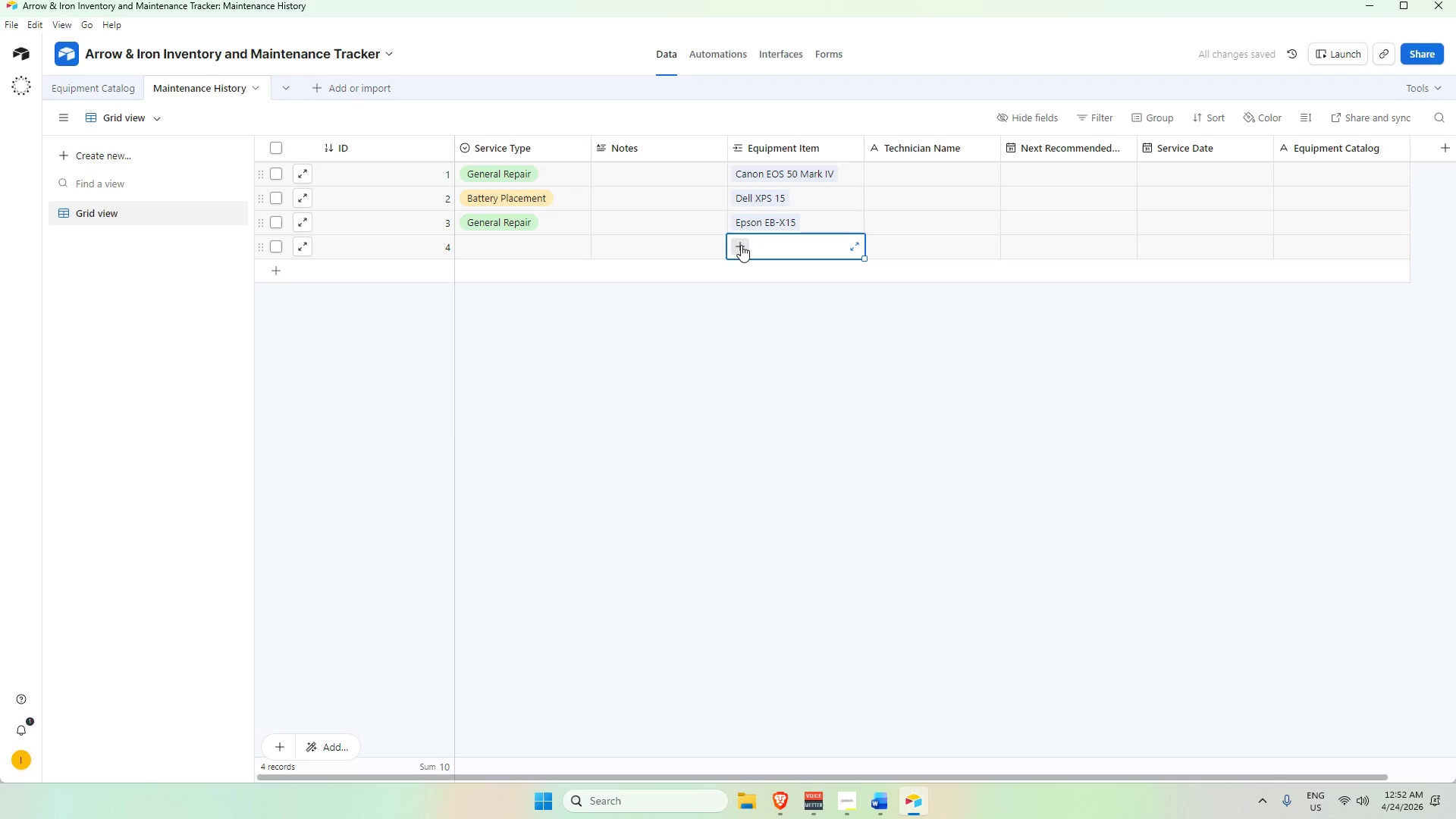 
left_click([740, 245])
 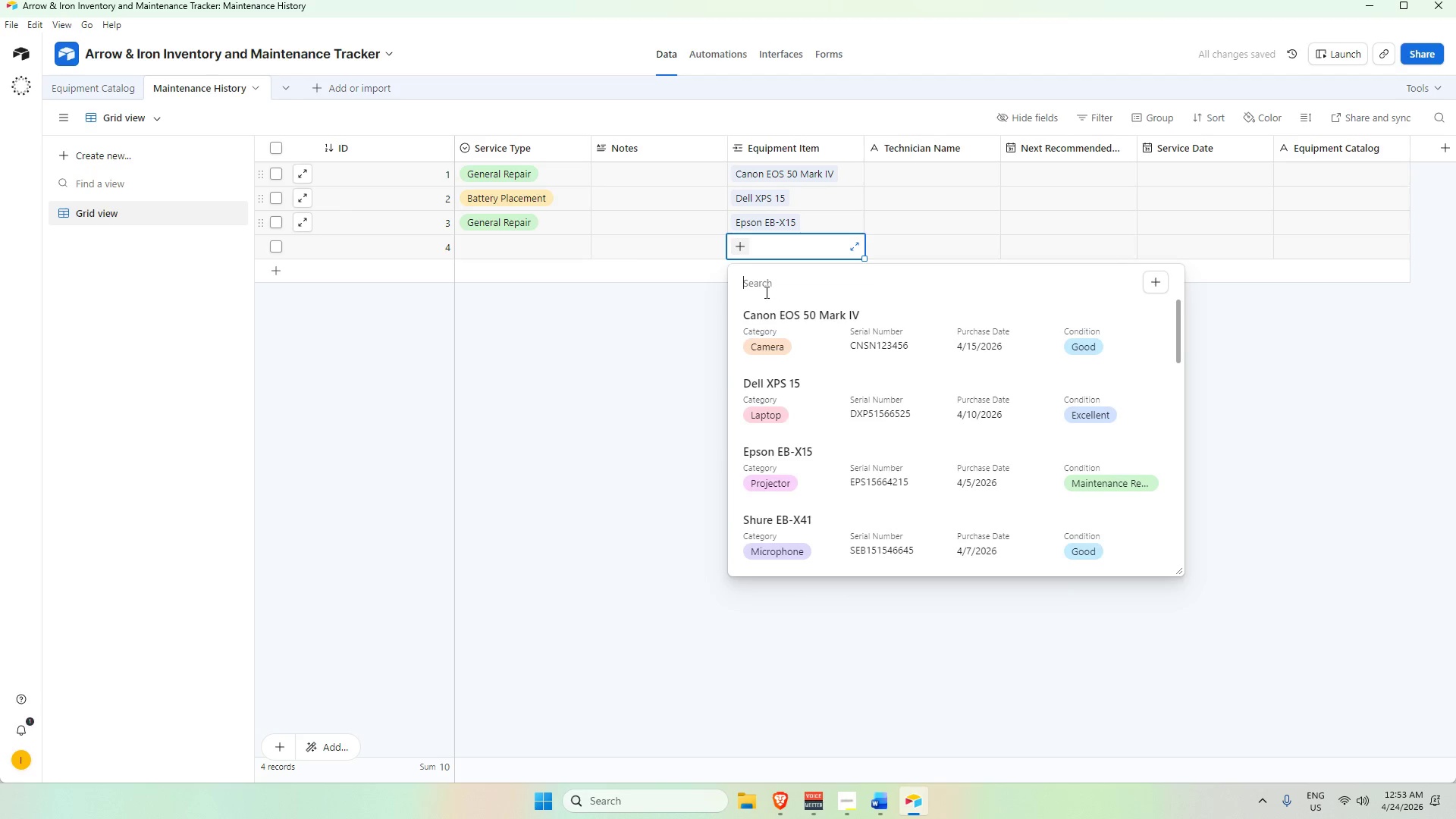 
type(sh)
 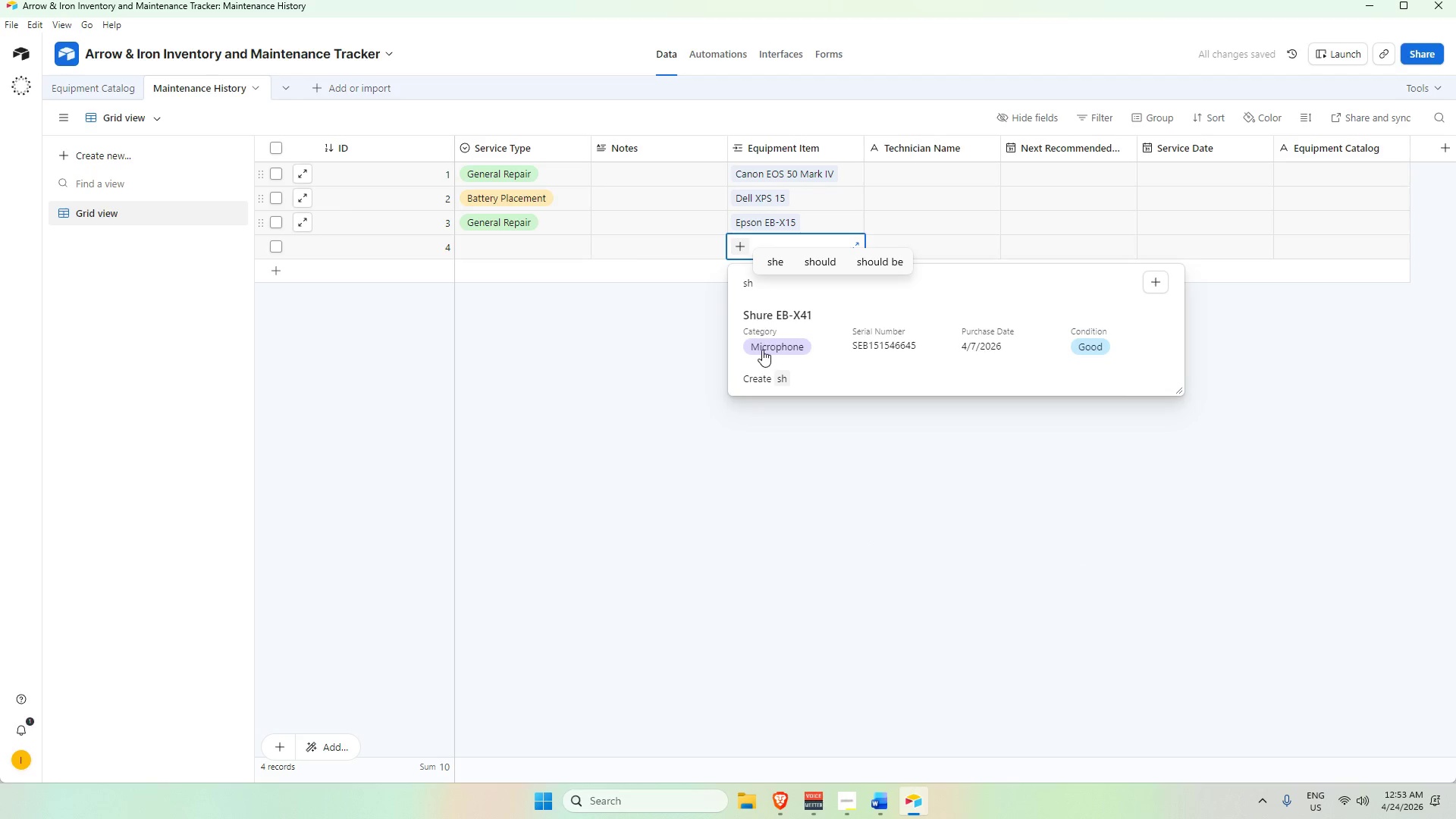 
left_click([770, 306])
 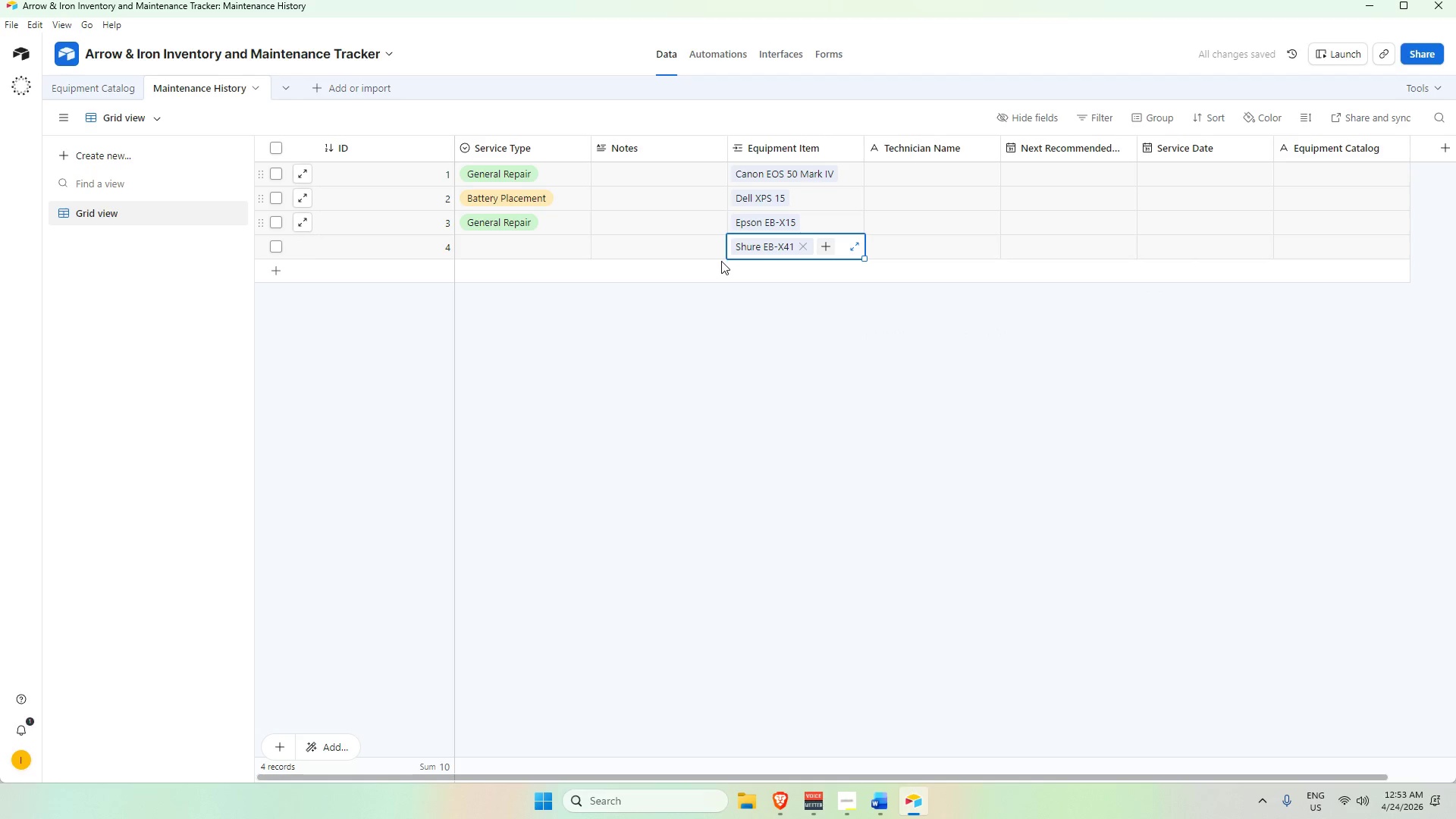 
key(Shift+ShiftRight)
 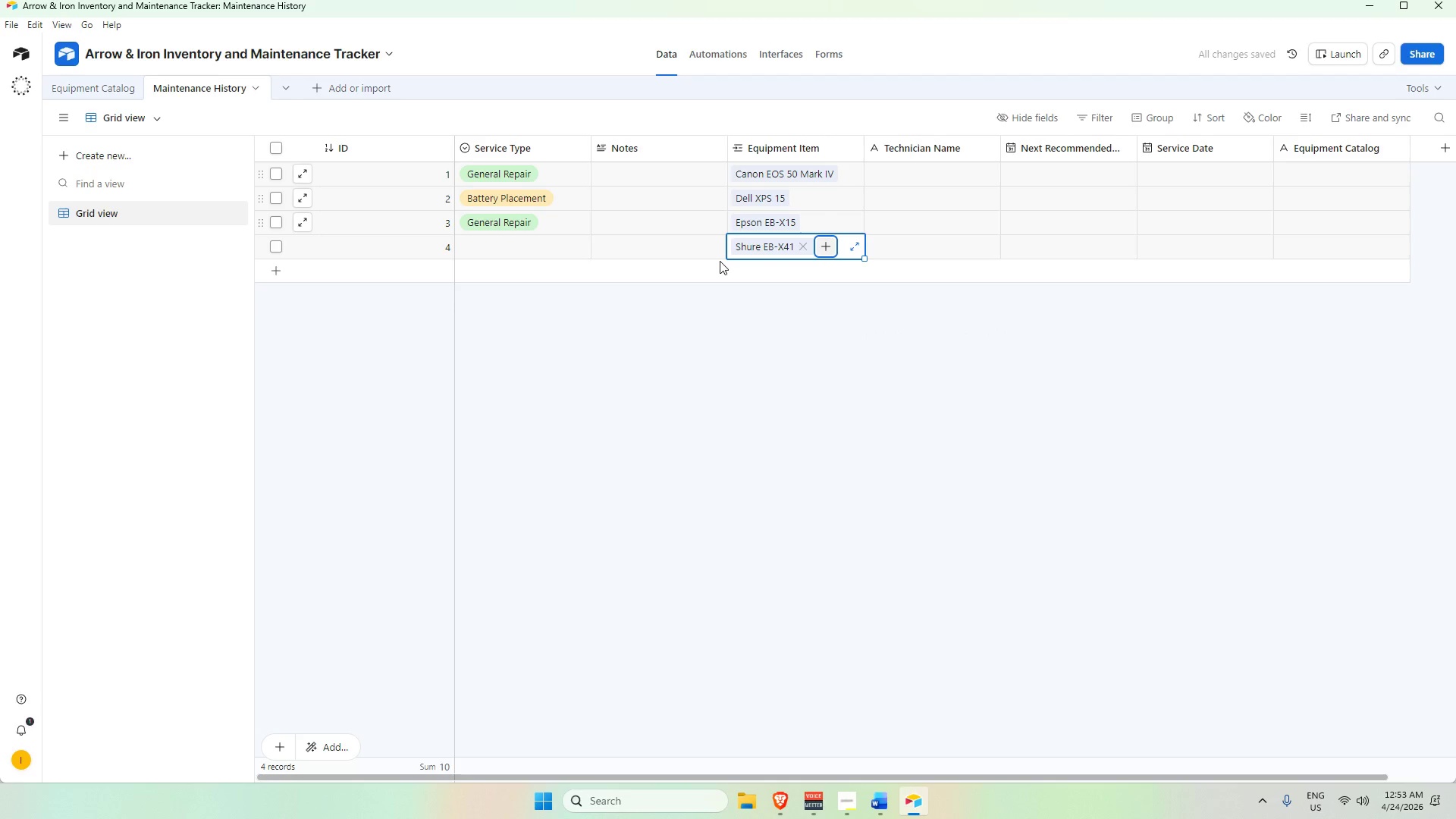 
key(Shift+Enter)
 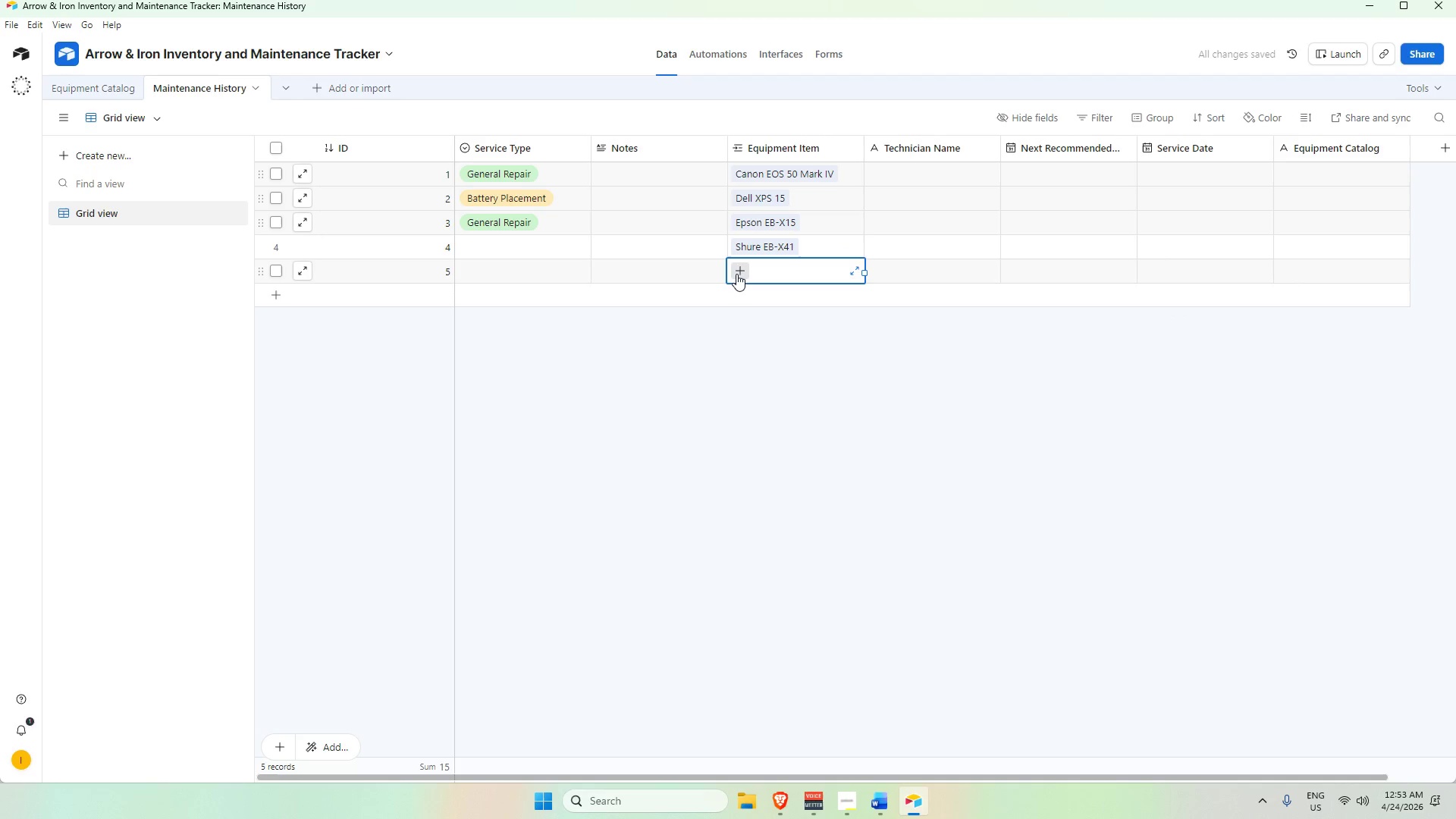 
key(Shift+ShiftRight)
 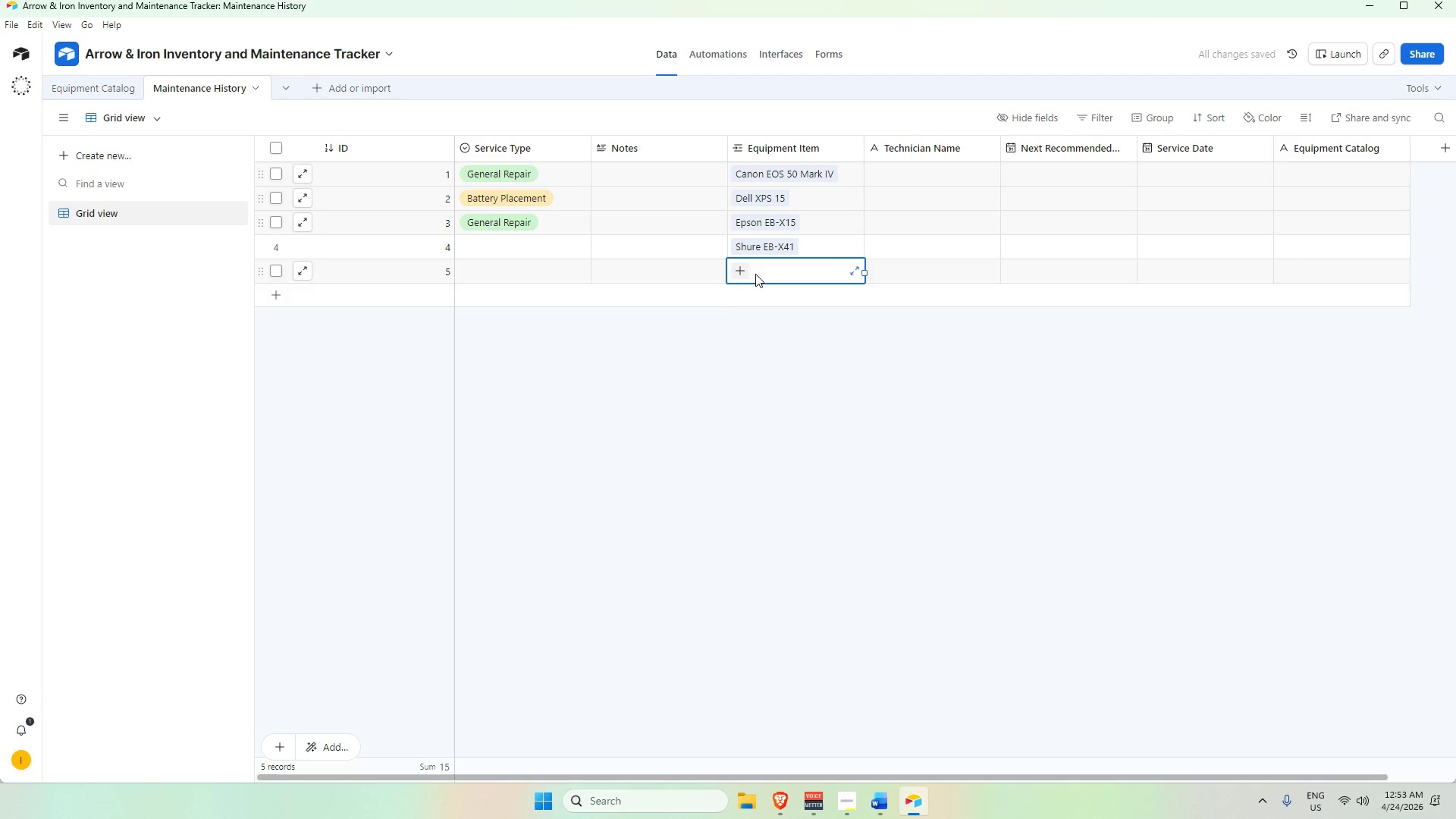 
key(Shift+Enter)
 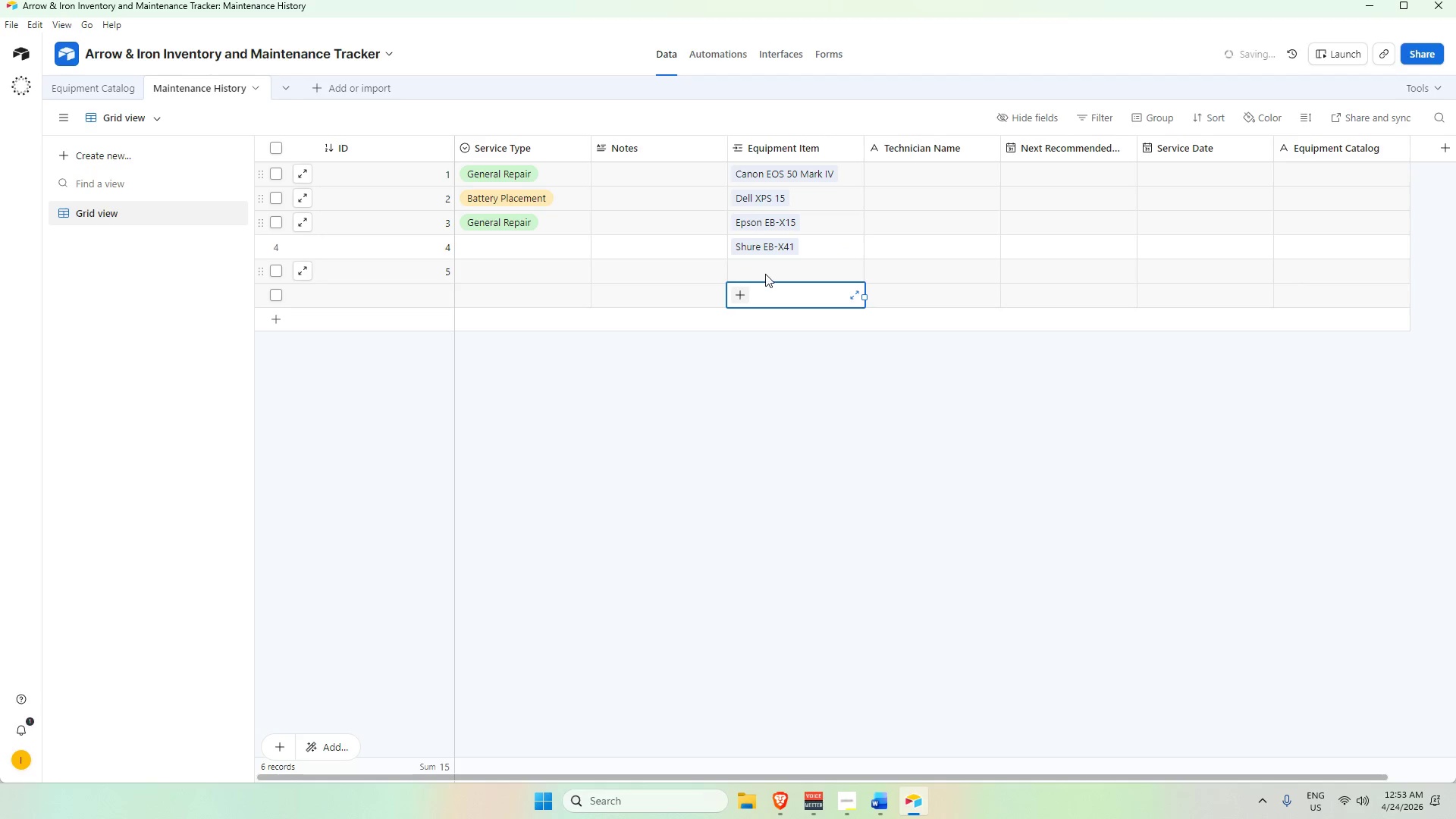 
key(Shift+ShiftRight)
 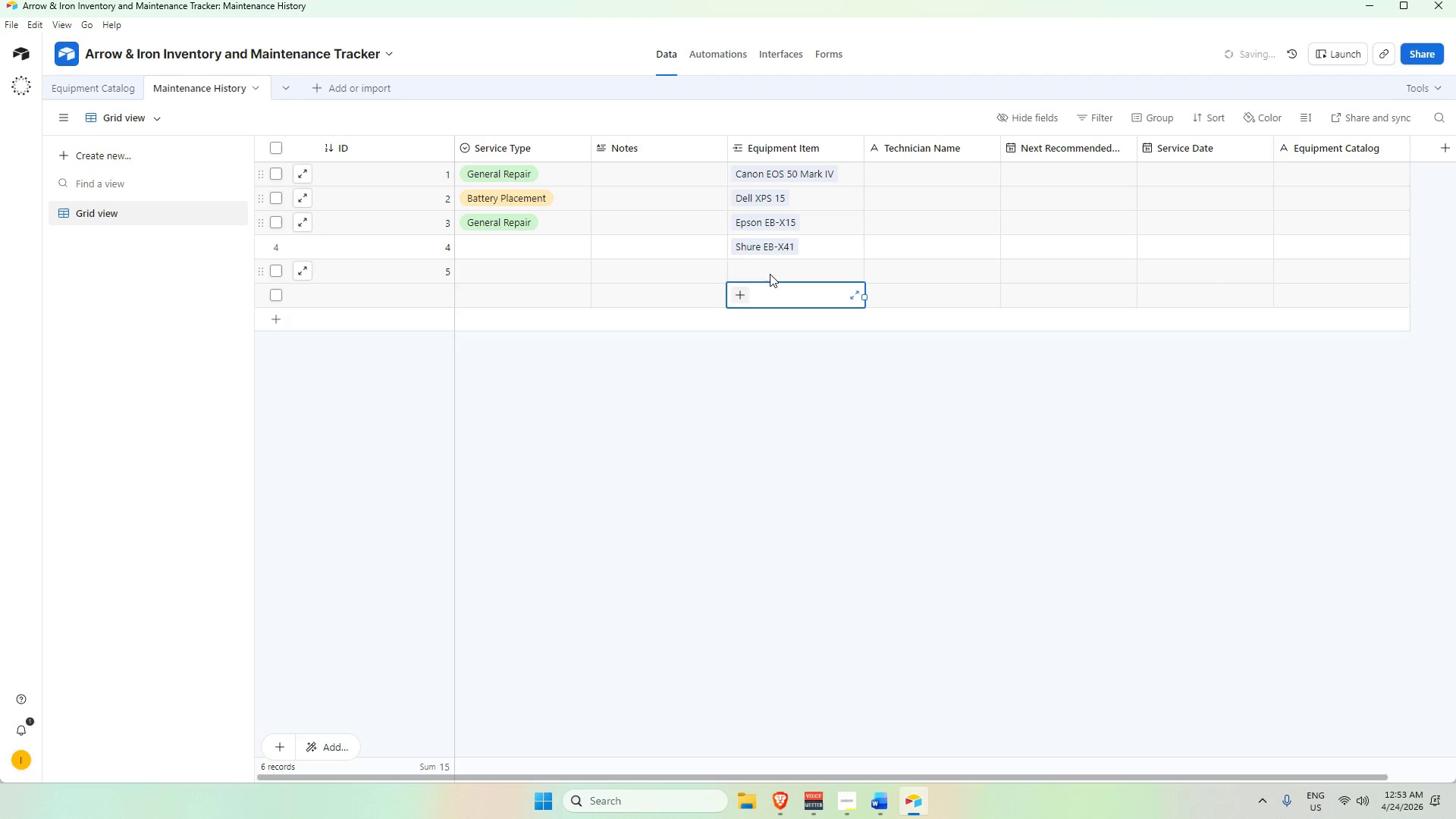 
key(Shift+Enter)
 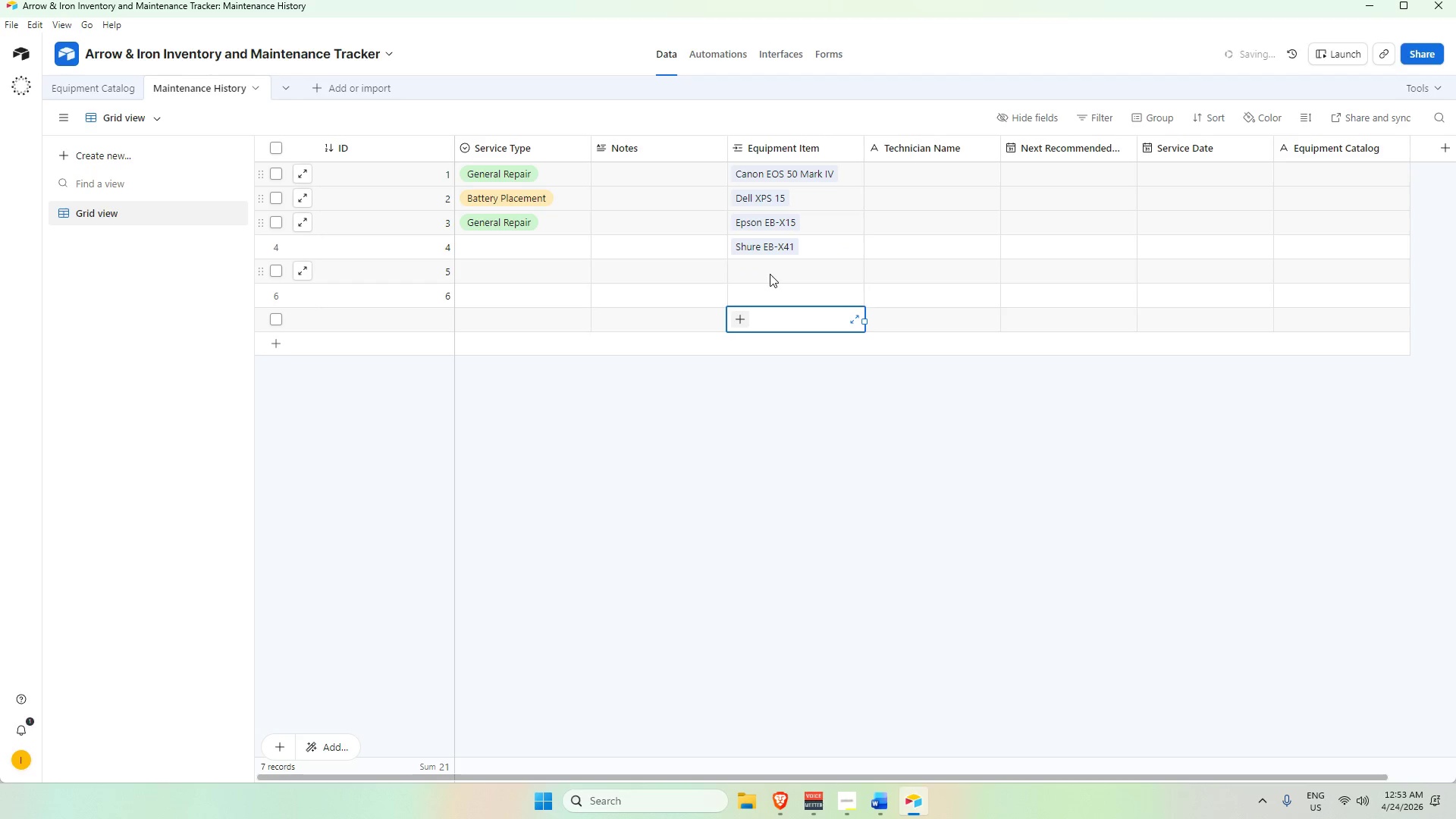 
key(Enter)
 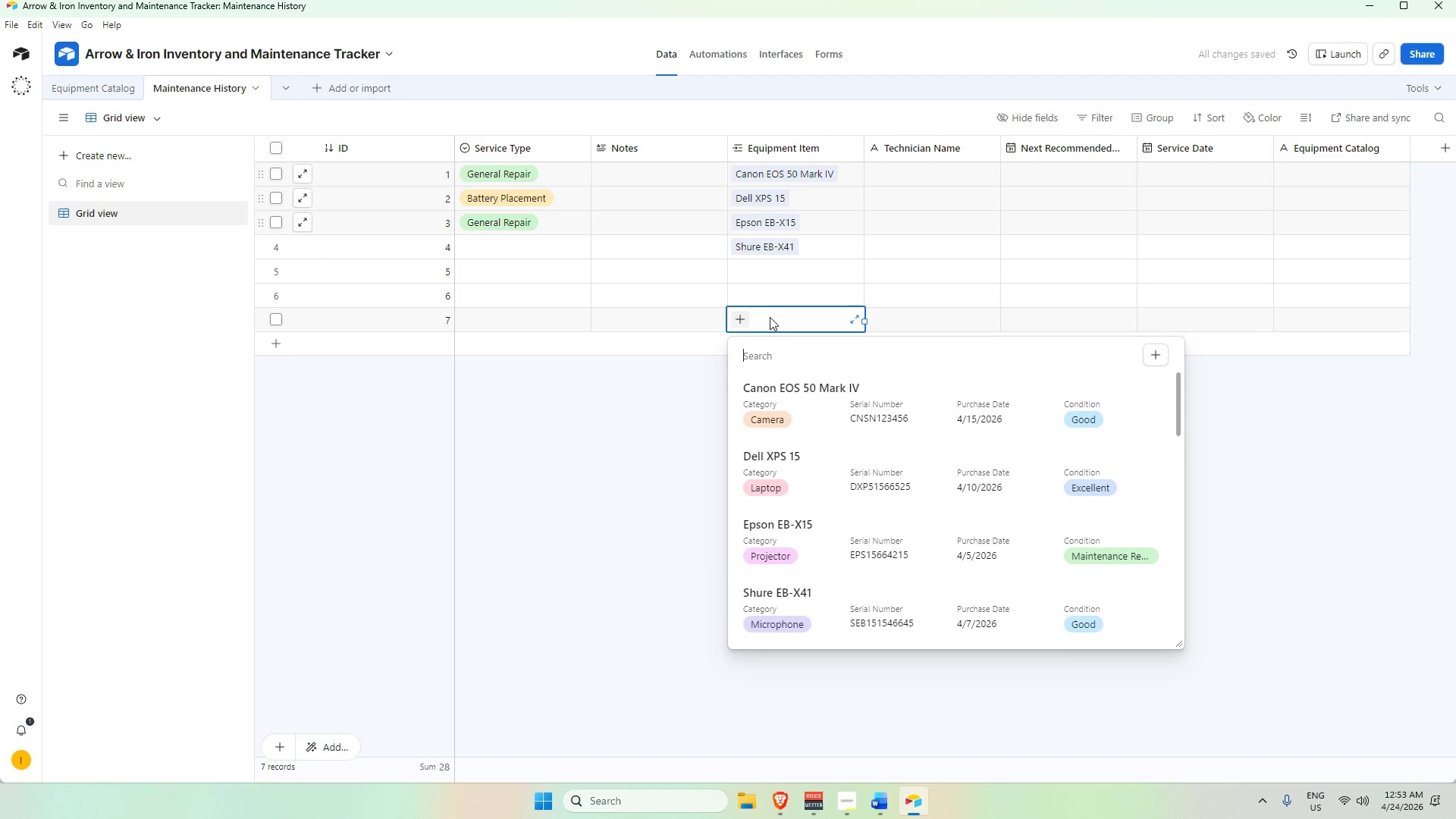 
key(Shift+ShiftRight)
 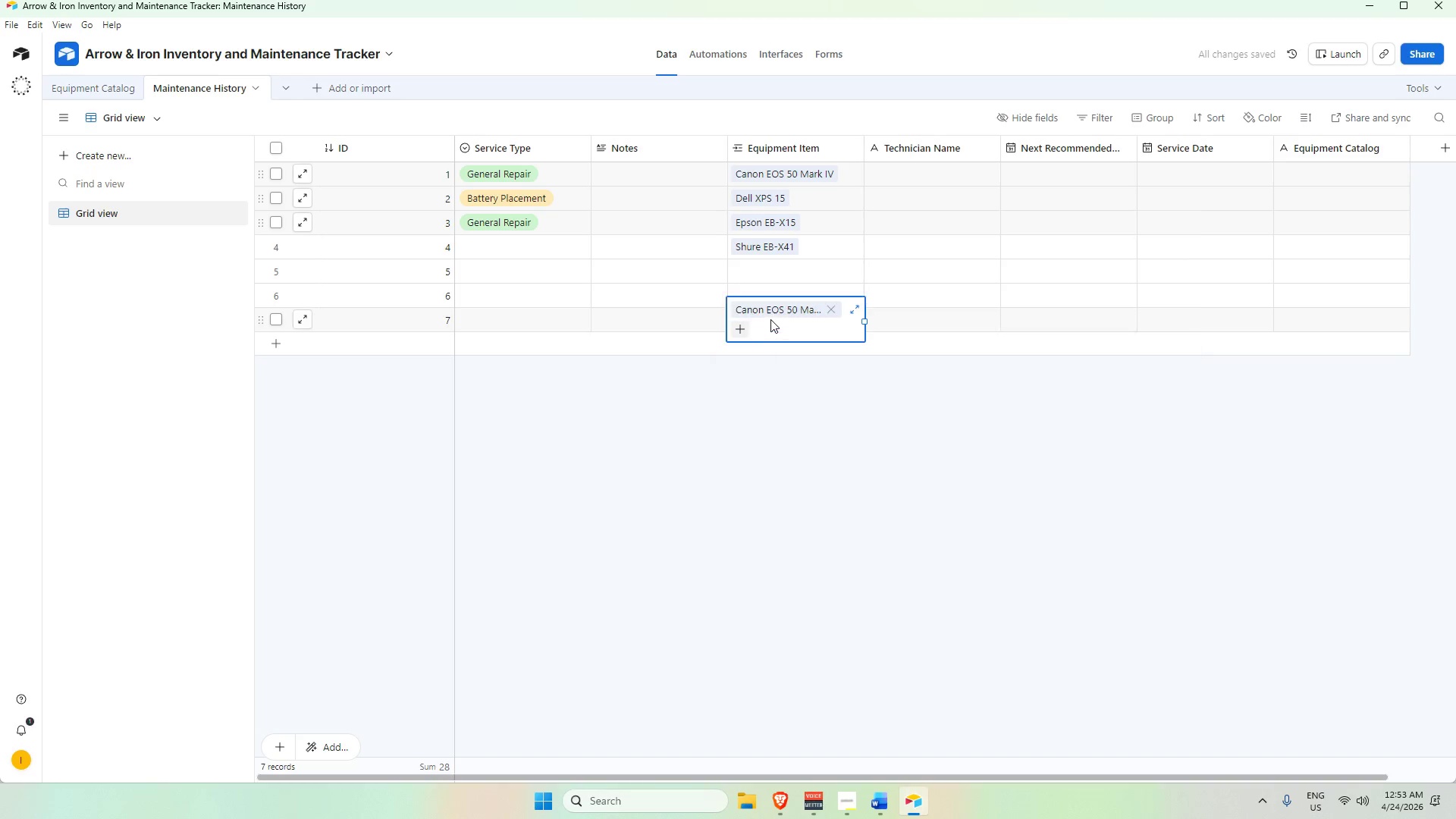 
key(Shift+Enter)
 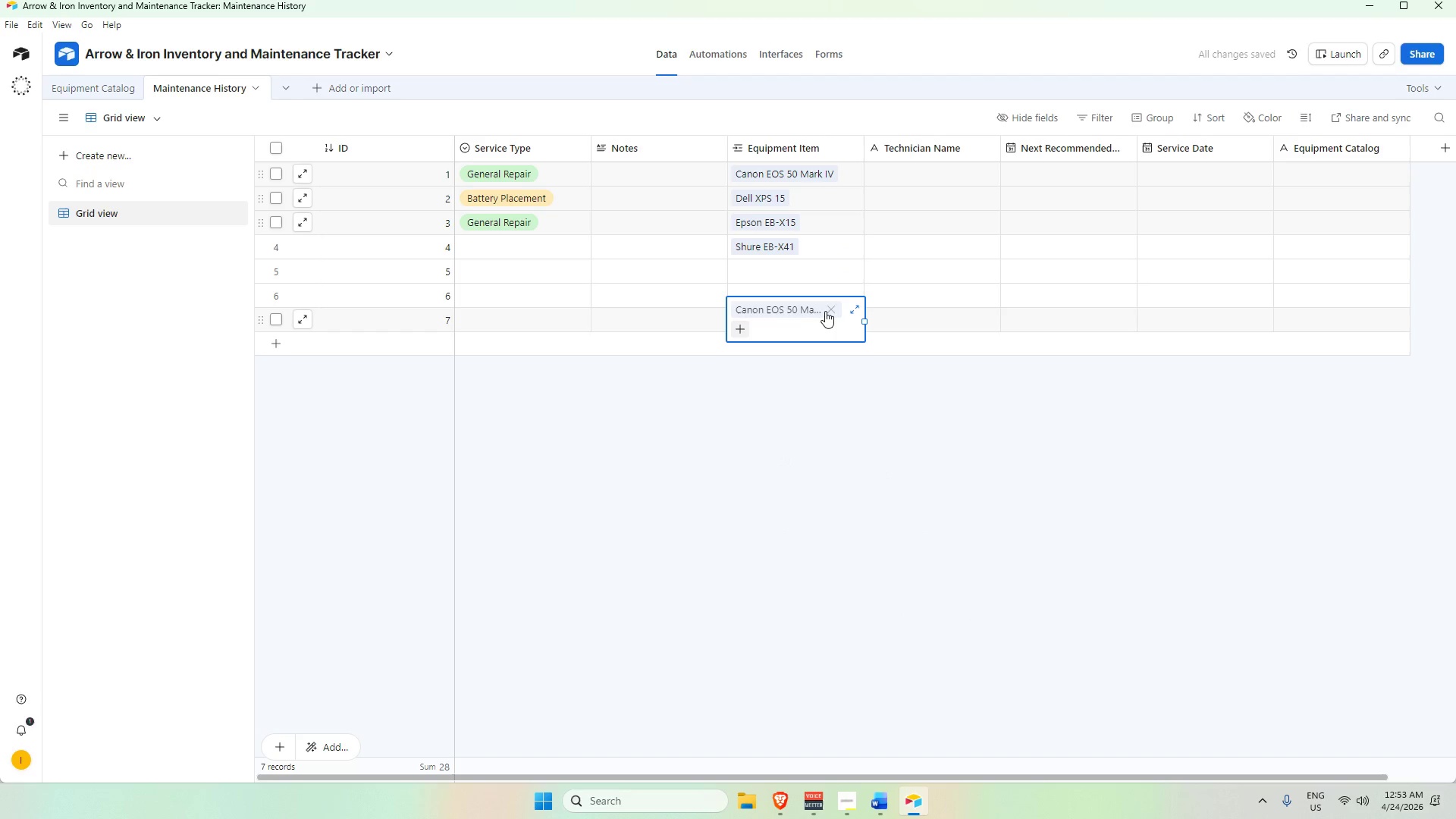 
left_click([830, 311])
 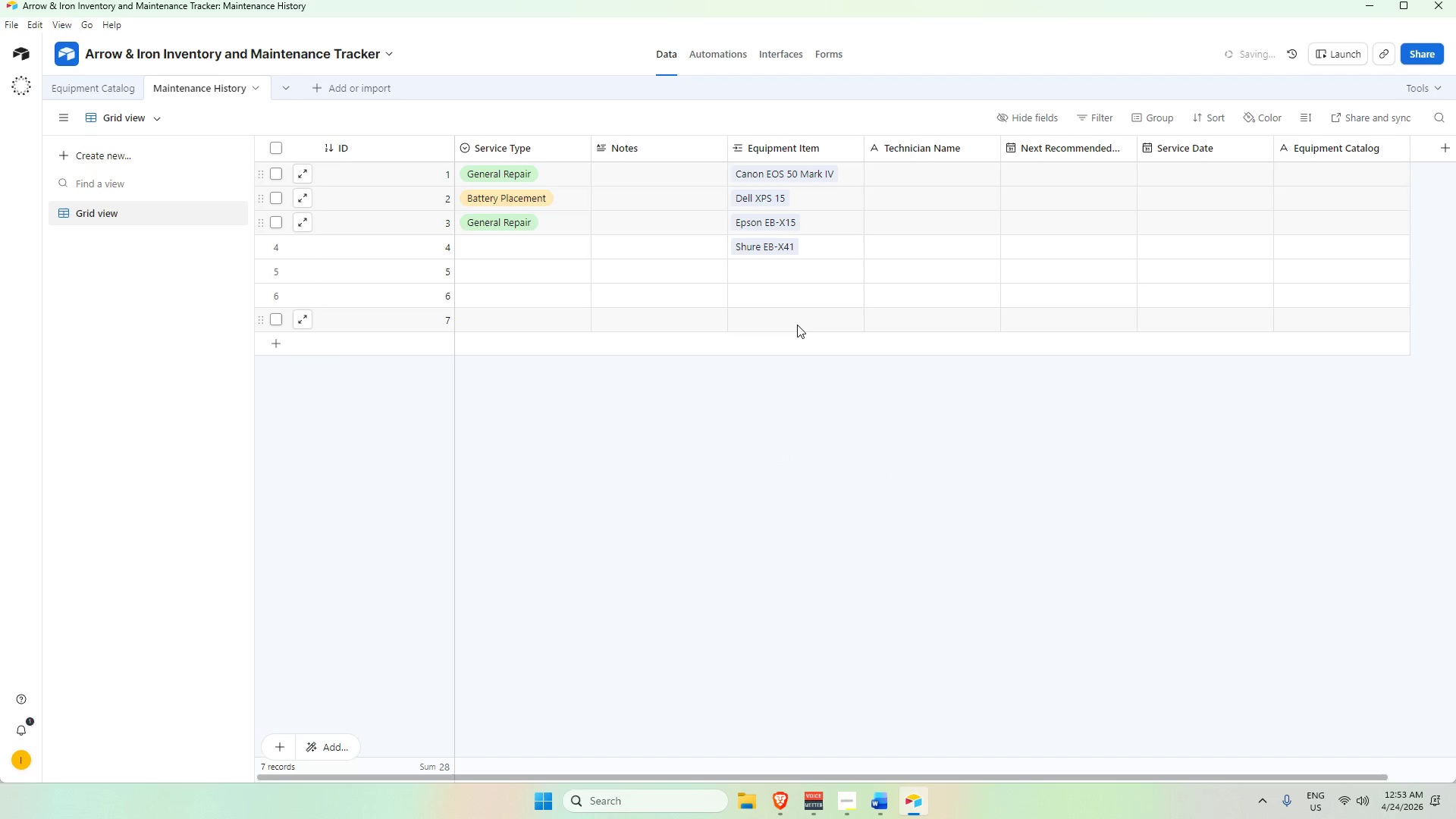 
key(Shift+ShiftRight)
 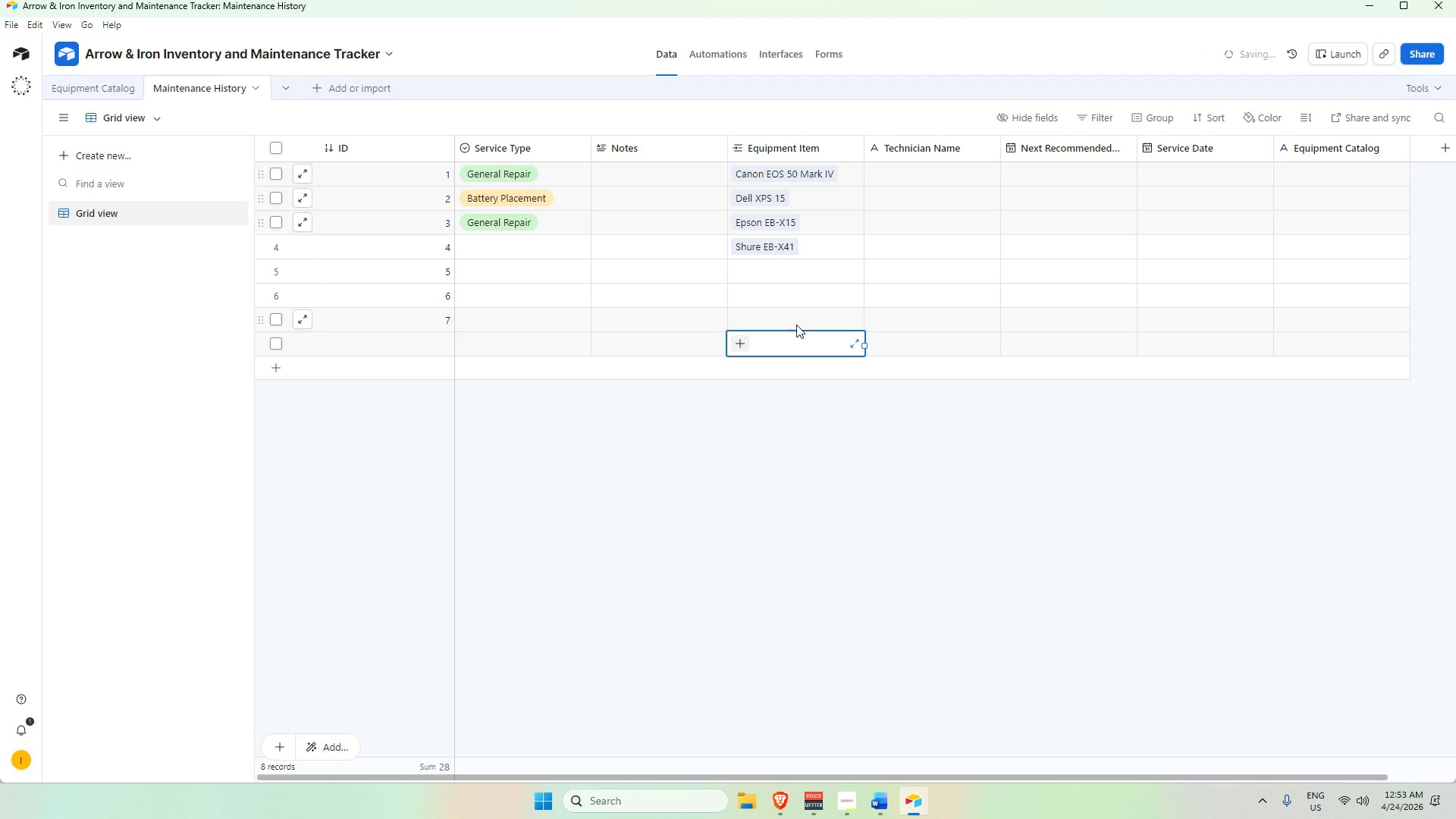 
key(Shift+Enter)
 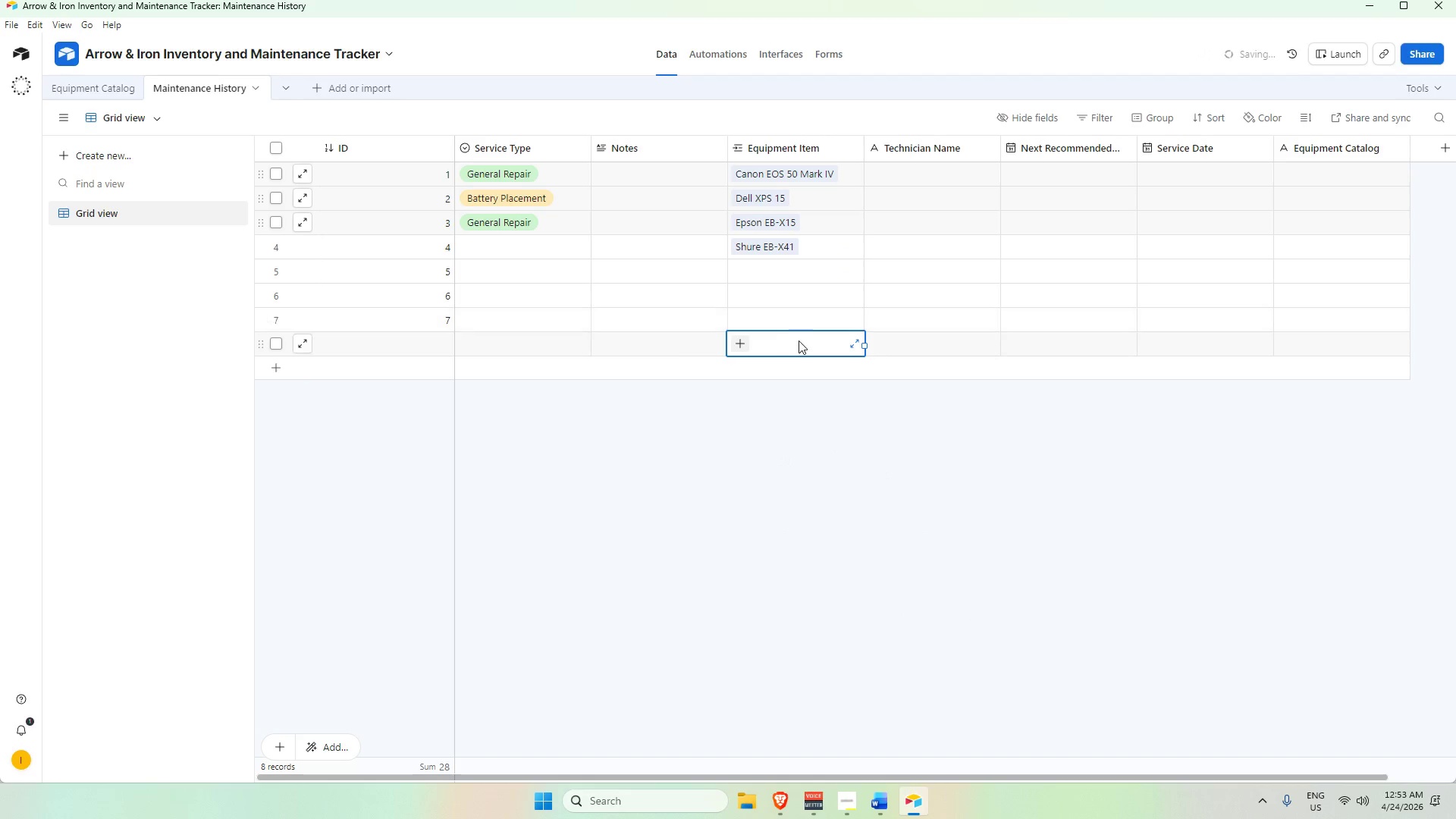 
key(Shift+ShiftRight)
 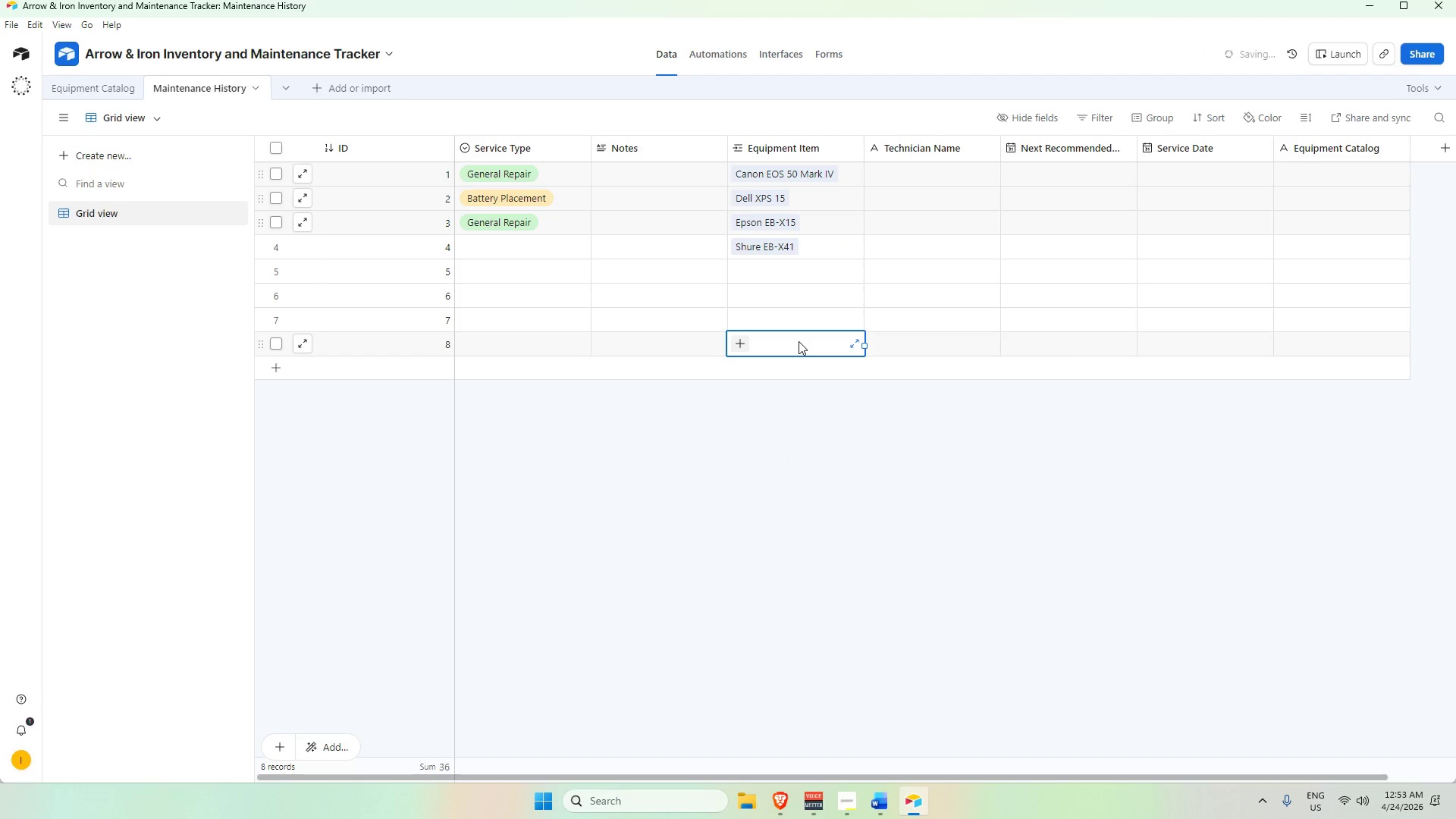 
key(Shift+Enter)
 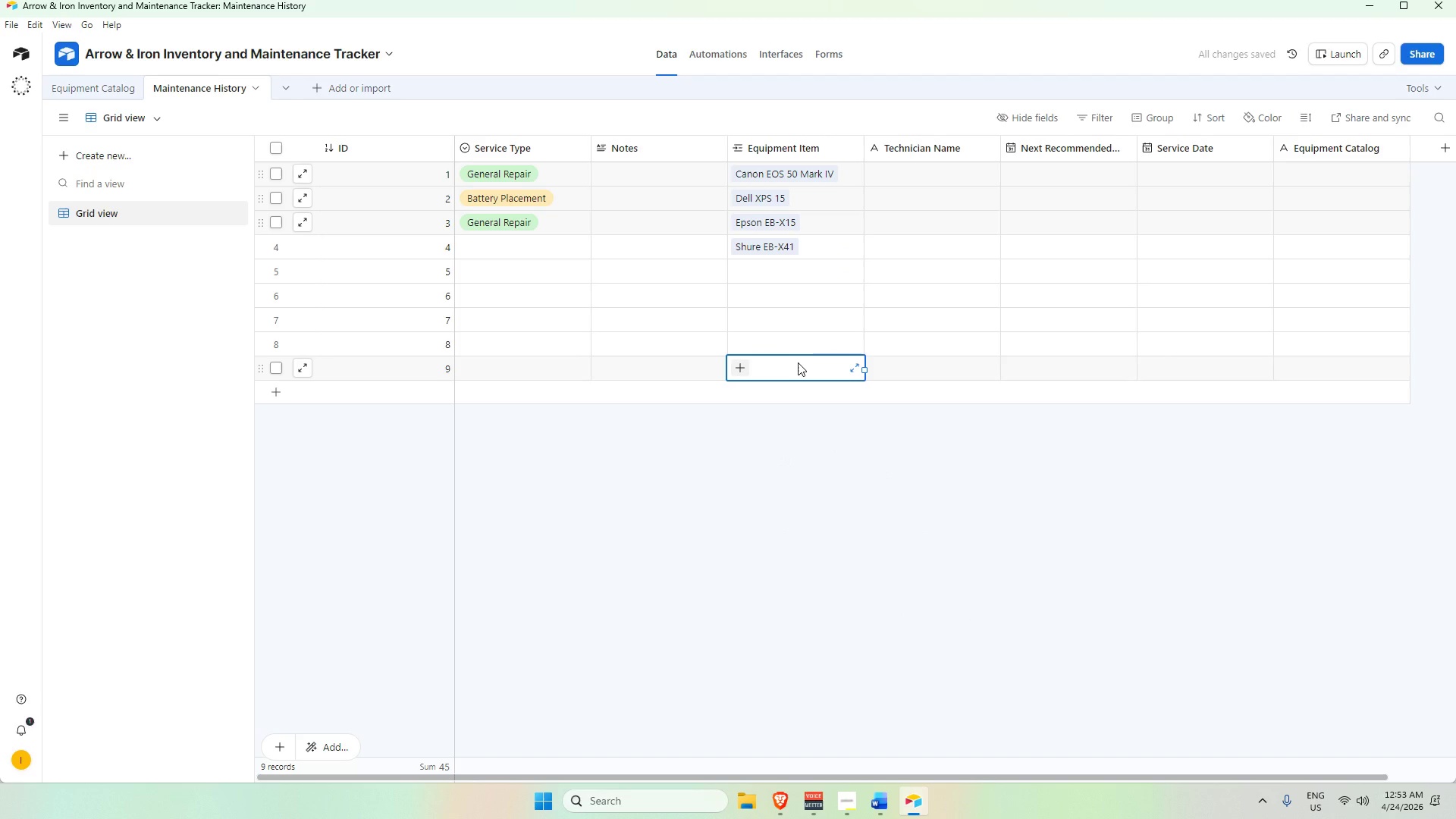 
key(Shift+ShiftRight)
 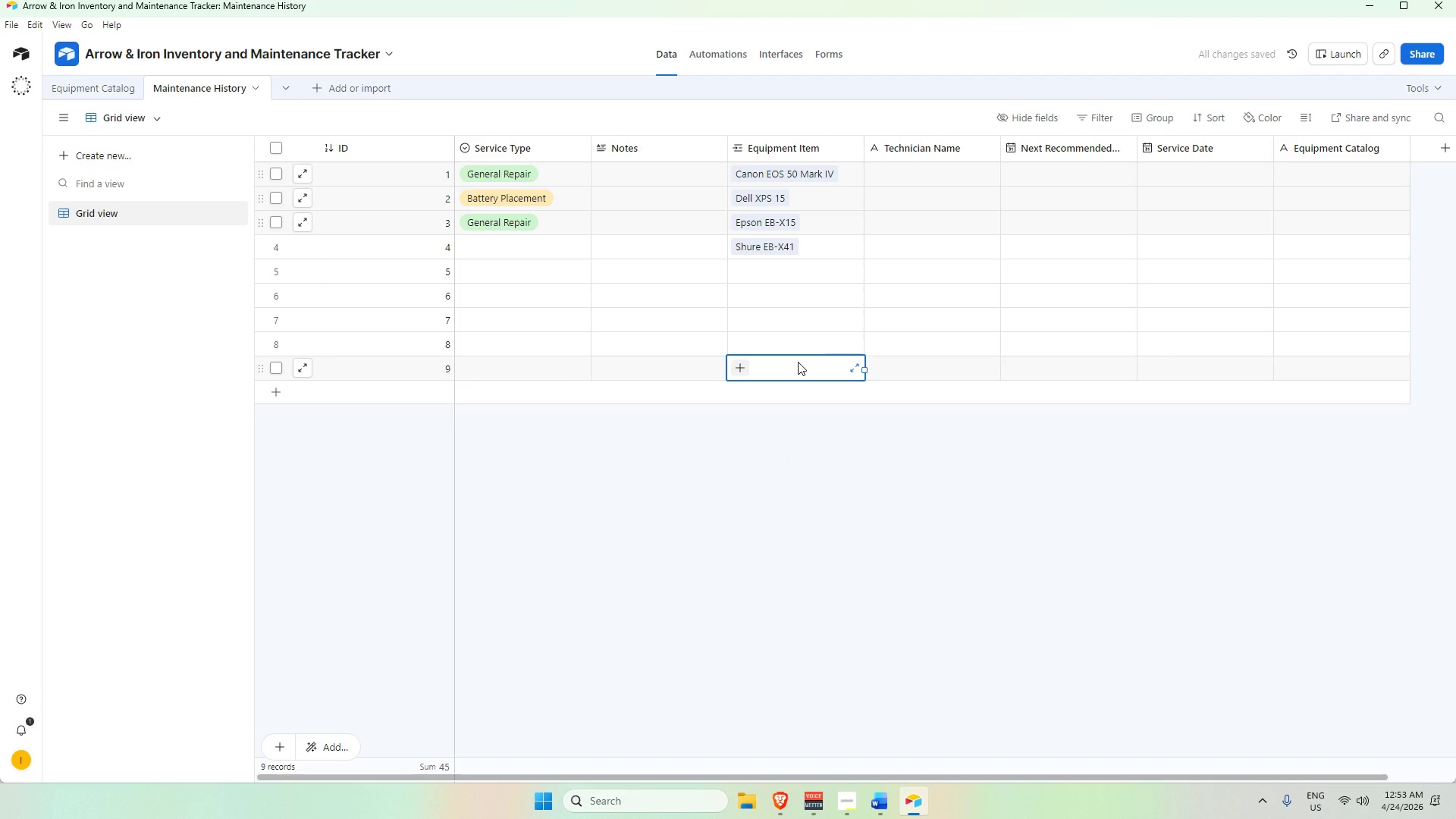 
key(Shift+Enter)
 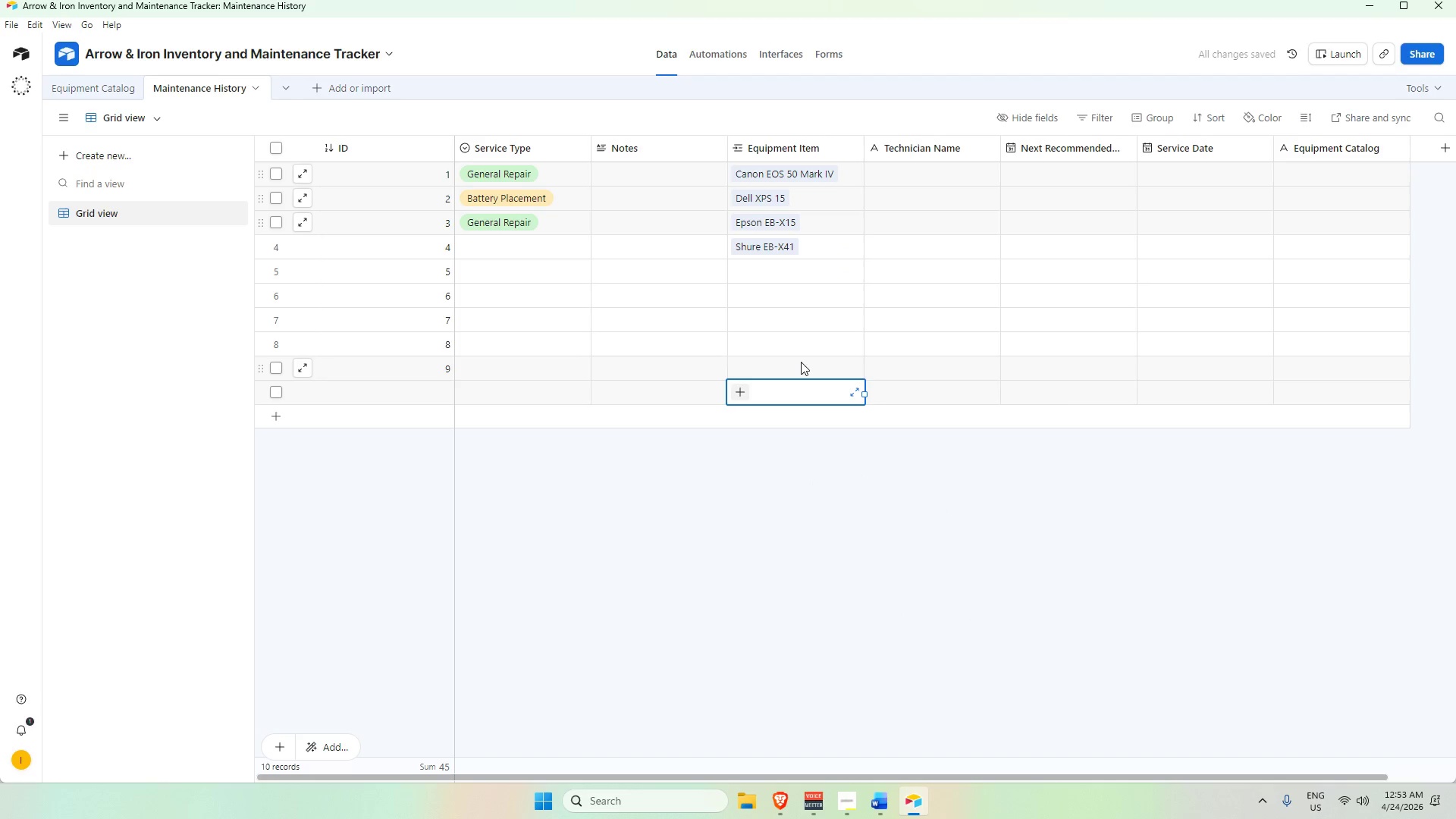 
key(Shift+ShiftRight)
 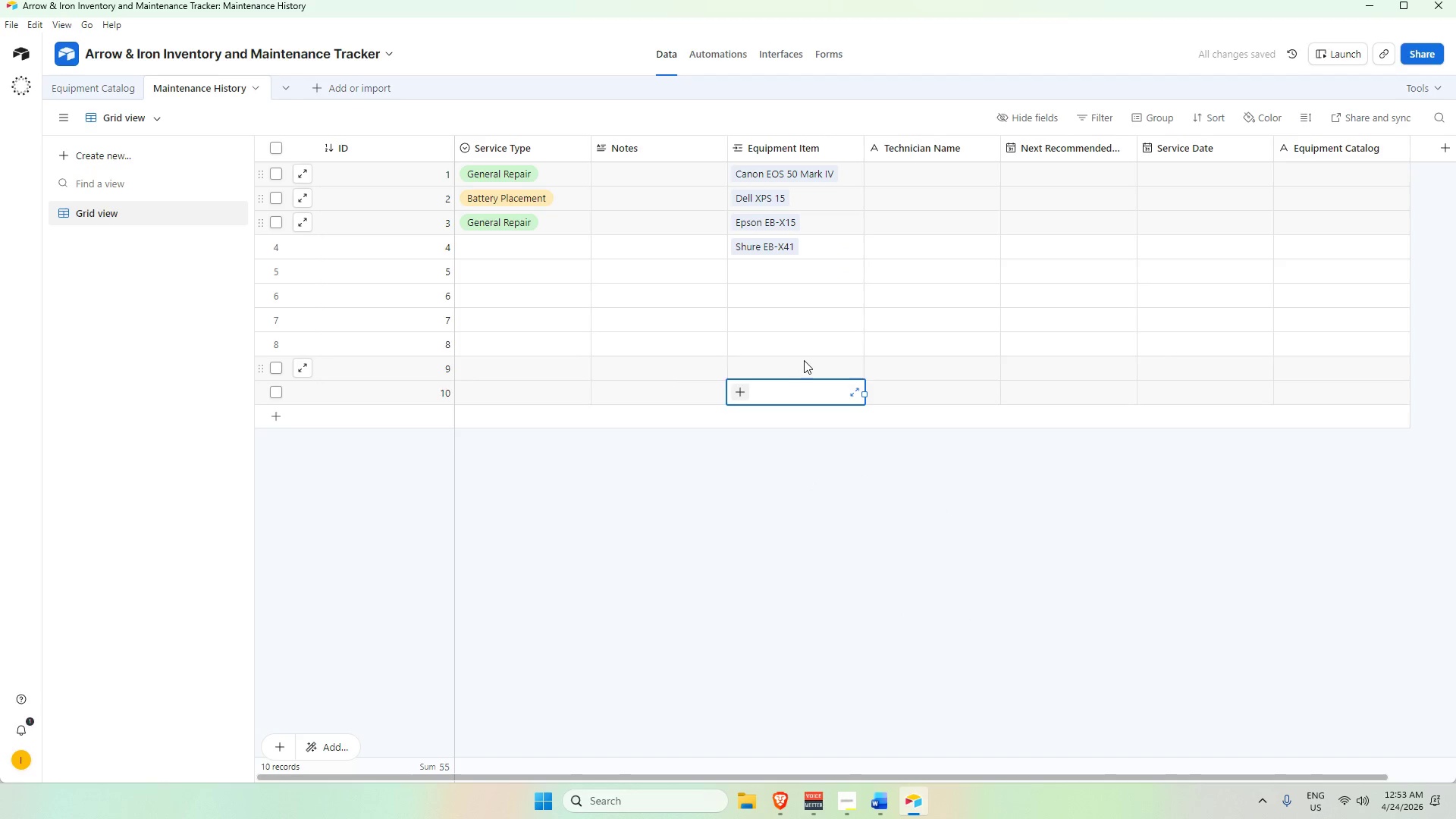 
key(Shift+Enter)
 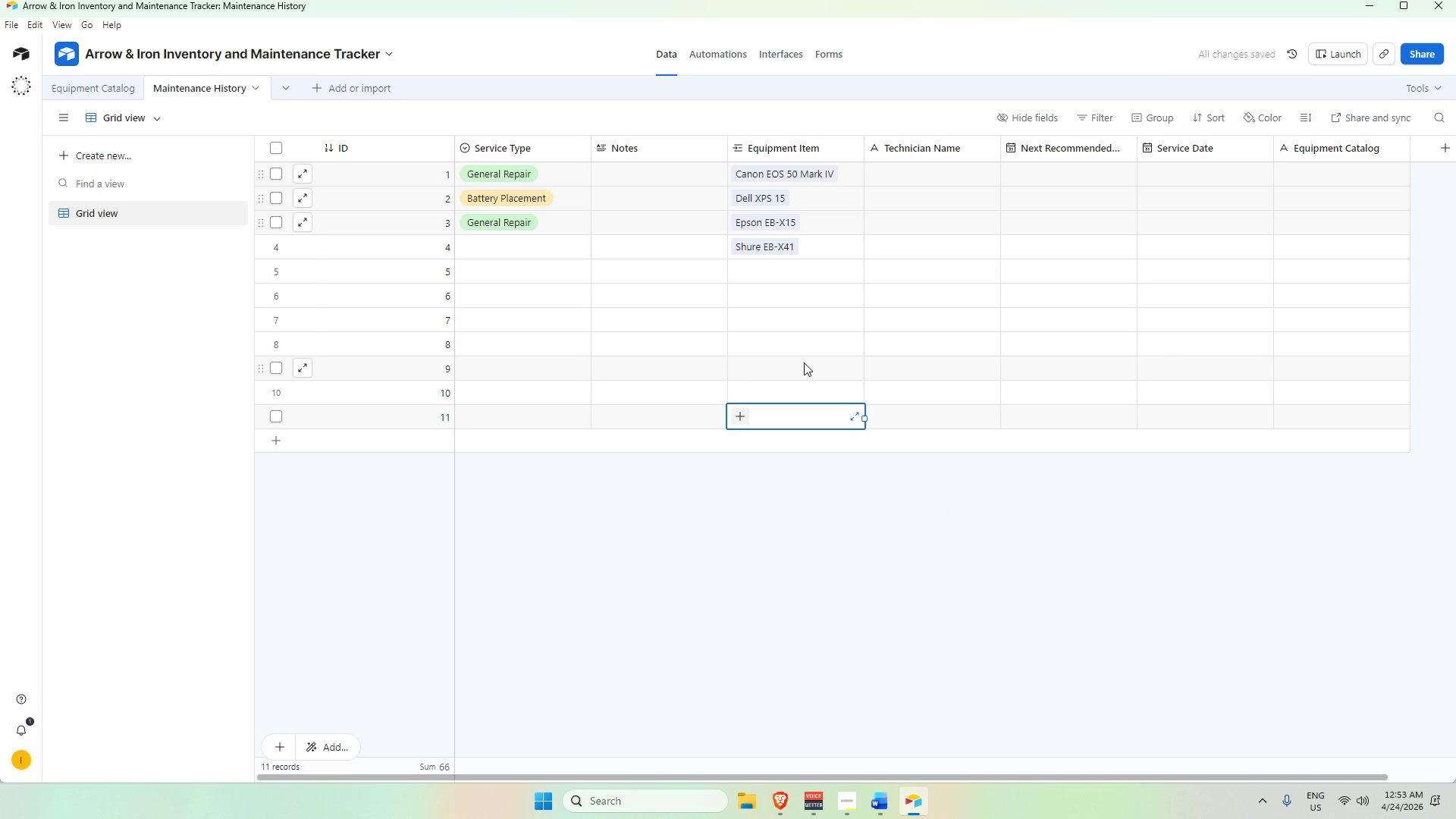 
key(Shift+ShiftRight)
 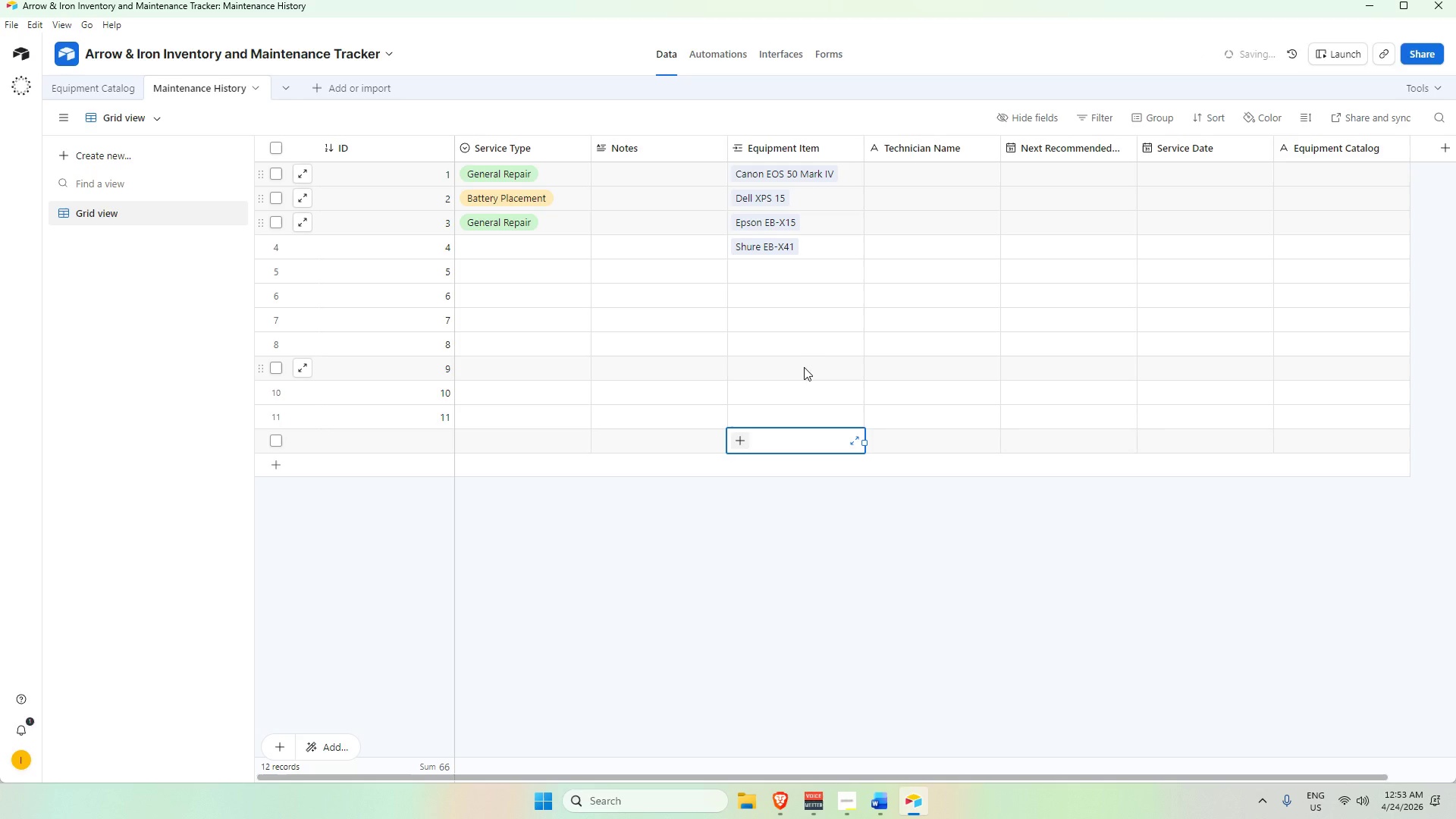 
key(Shift+Enter)
 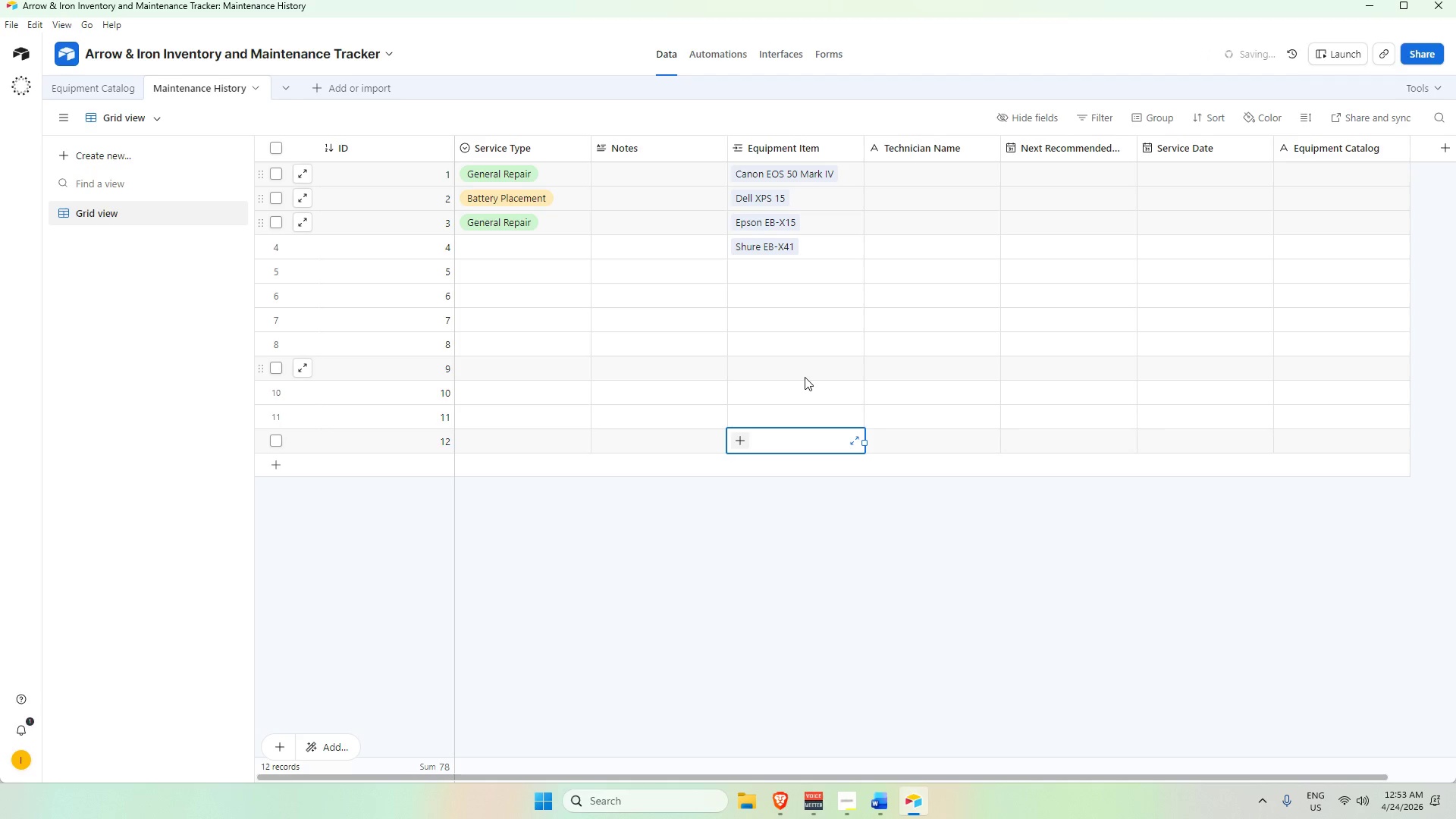 
key(Shift+ShiftRight)
 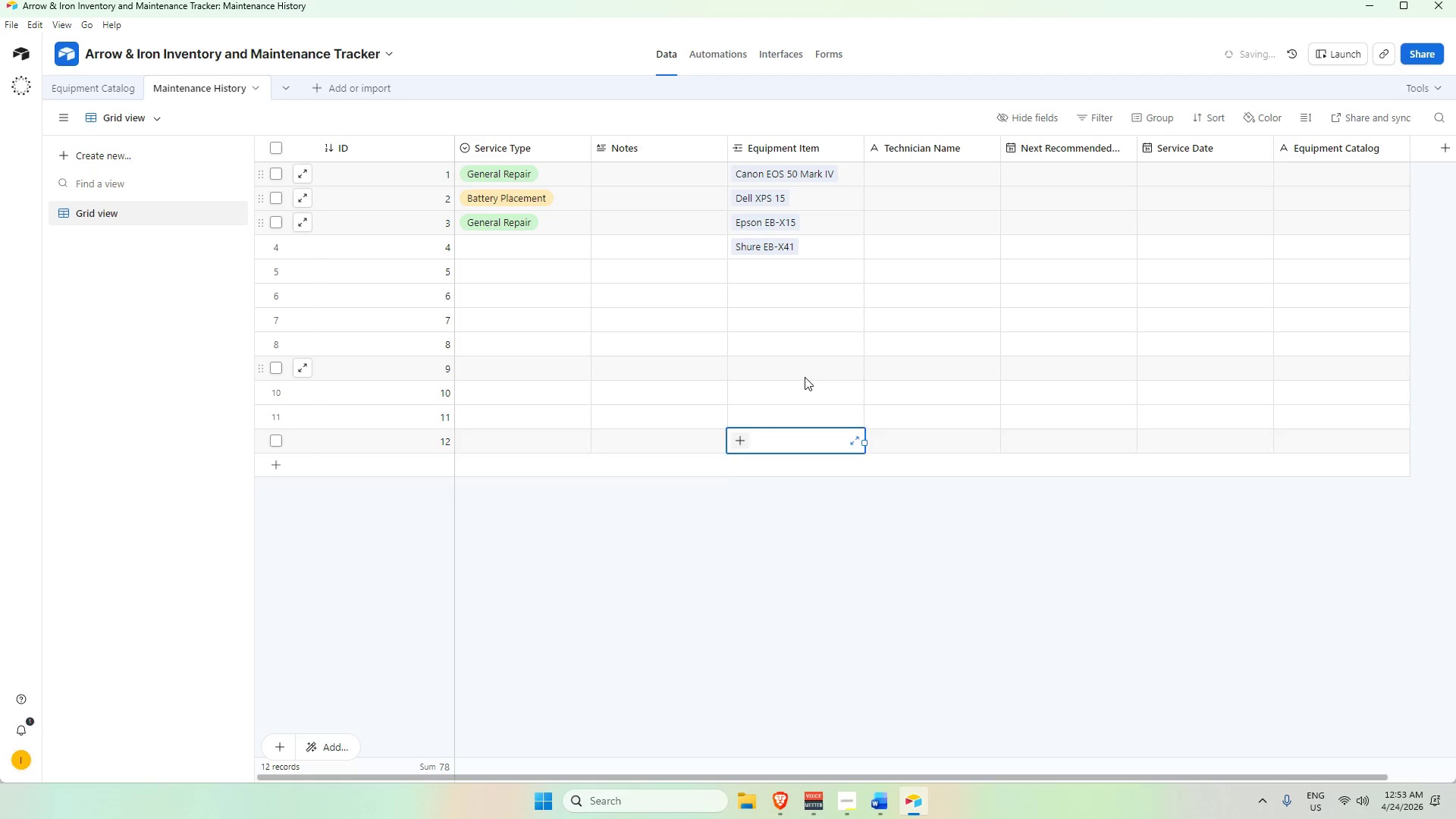 
key(Shift+Enter)
 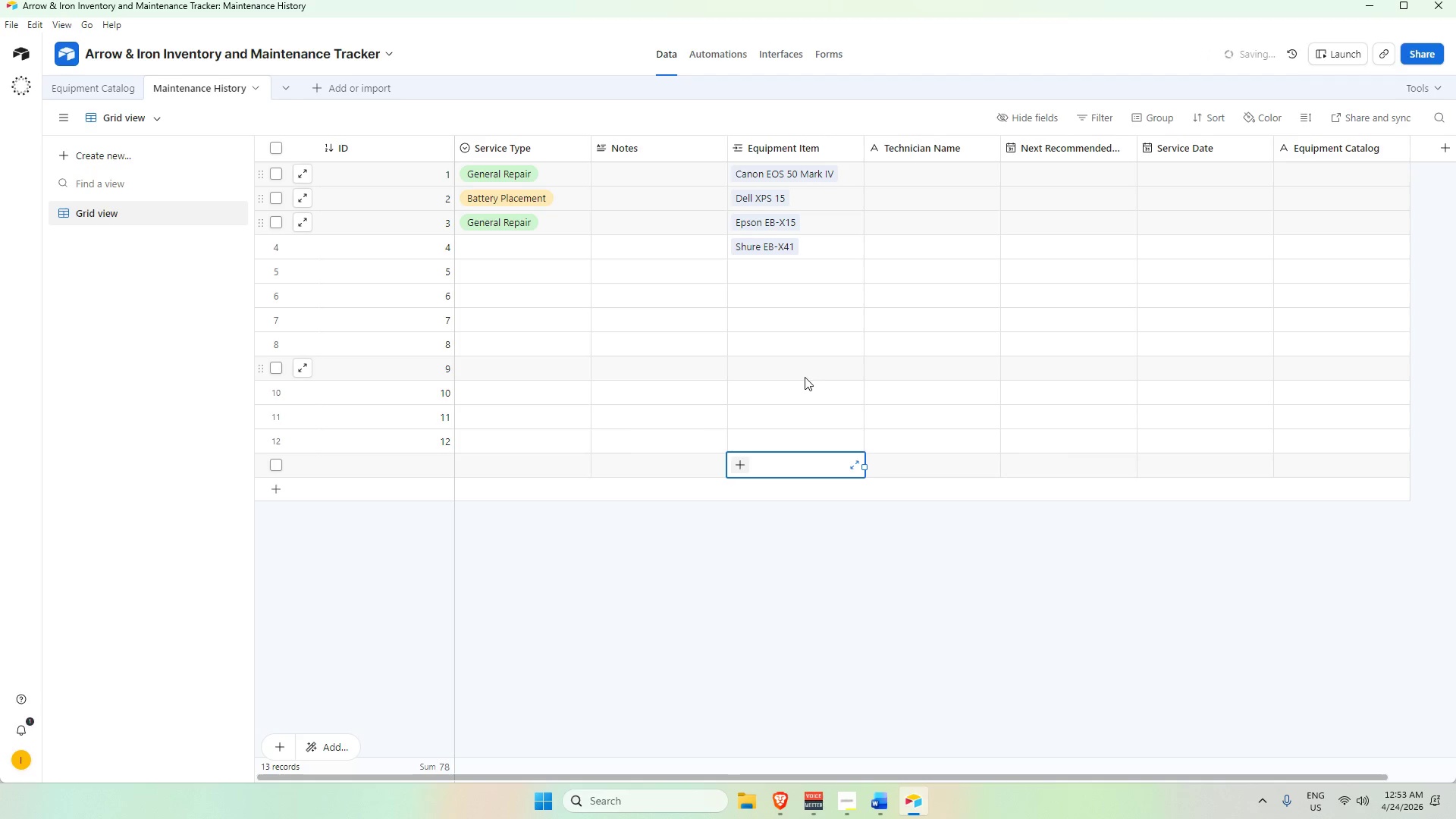 
key(Shift+ShiftRight)
 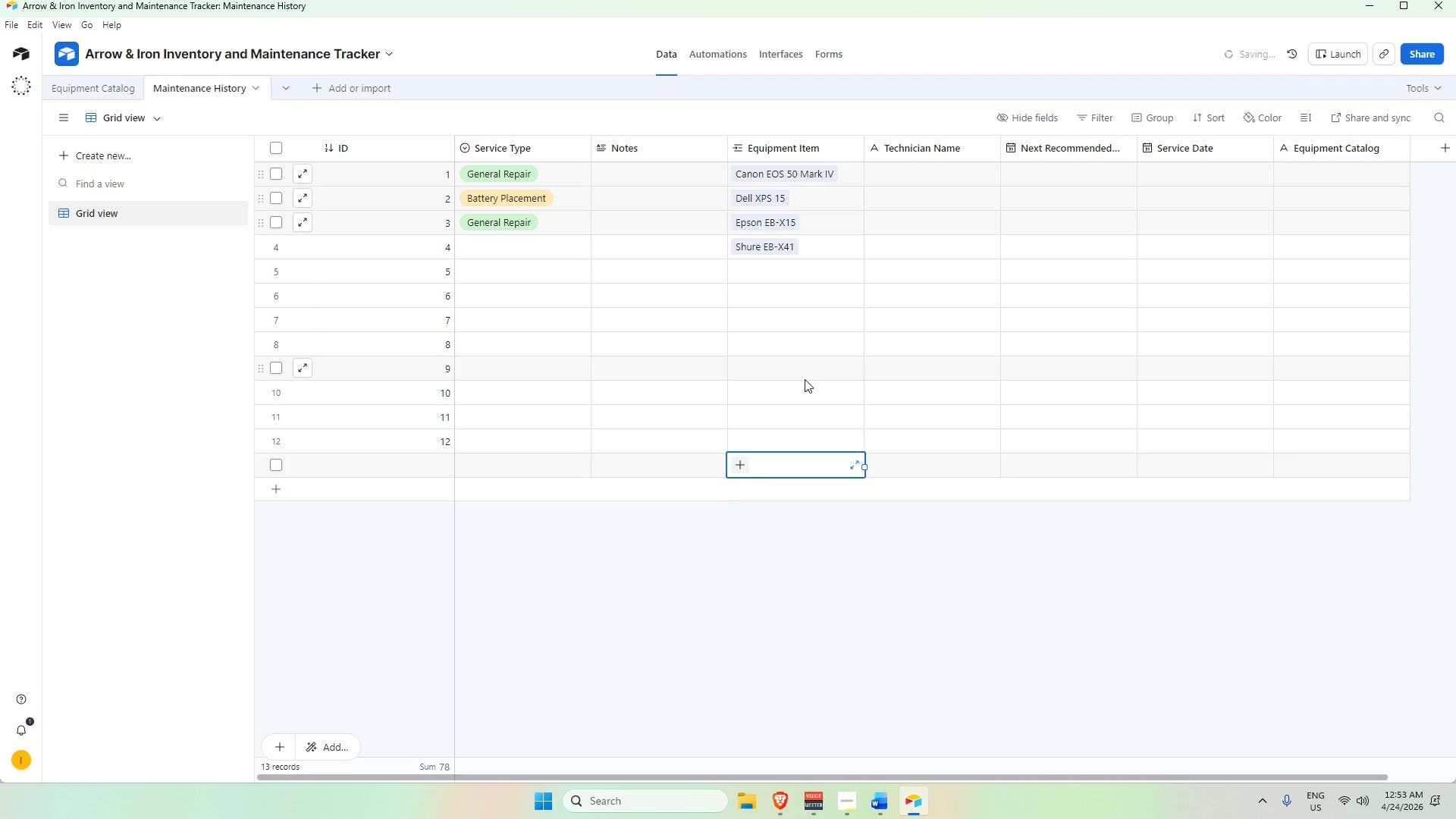 
key(Shift+Enter)
 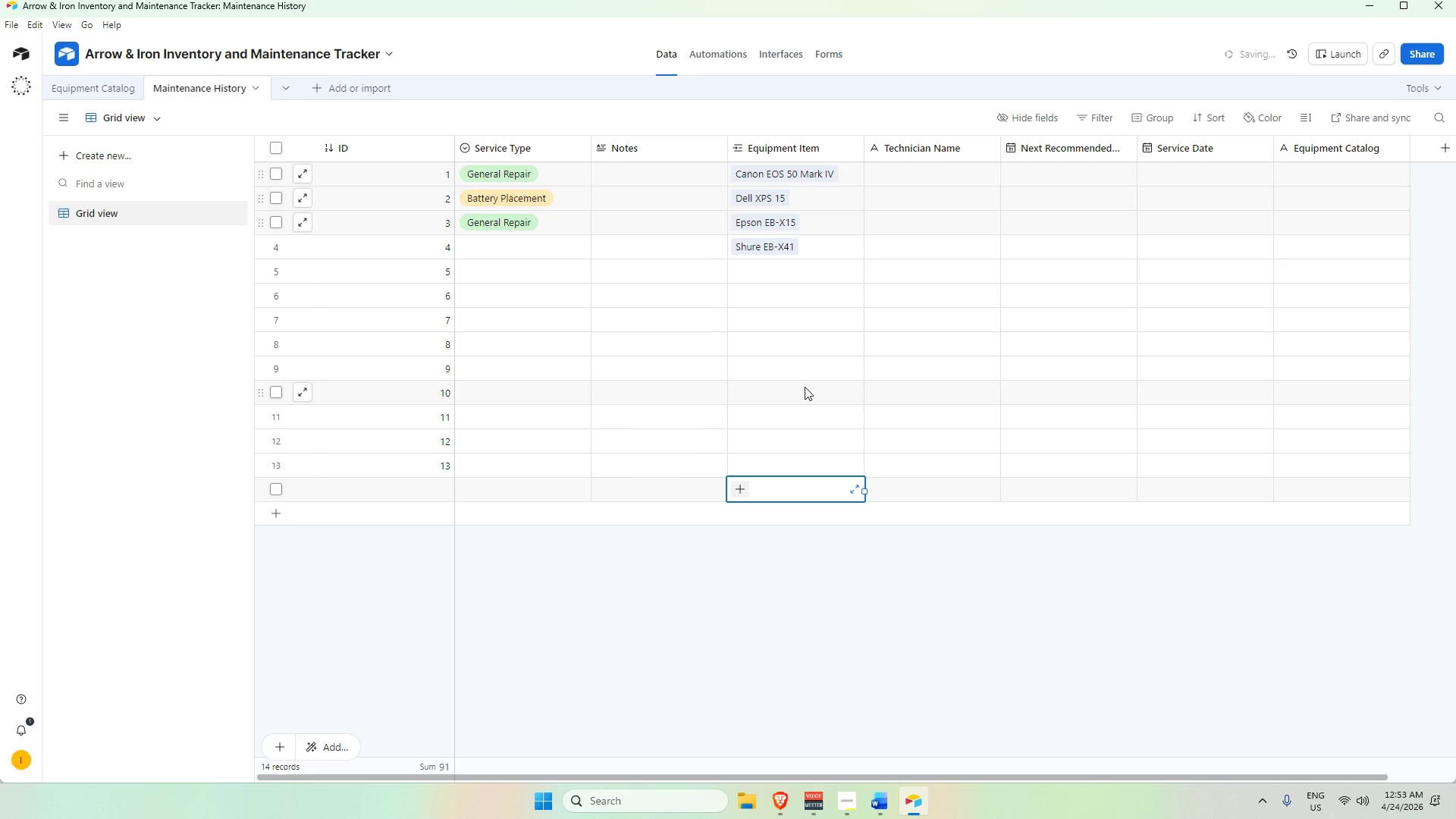 
key(Shift+ShiftRight)
 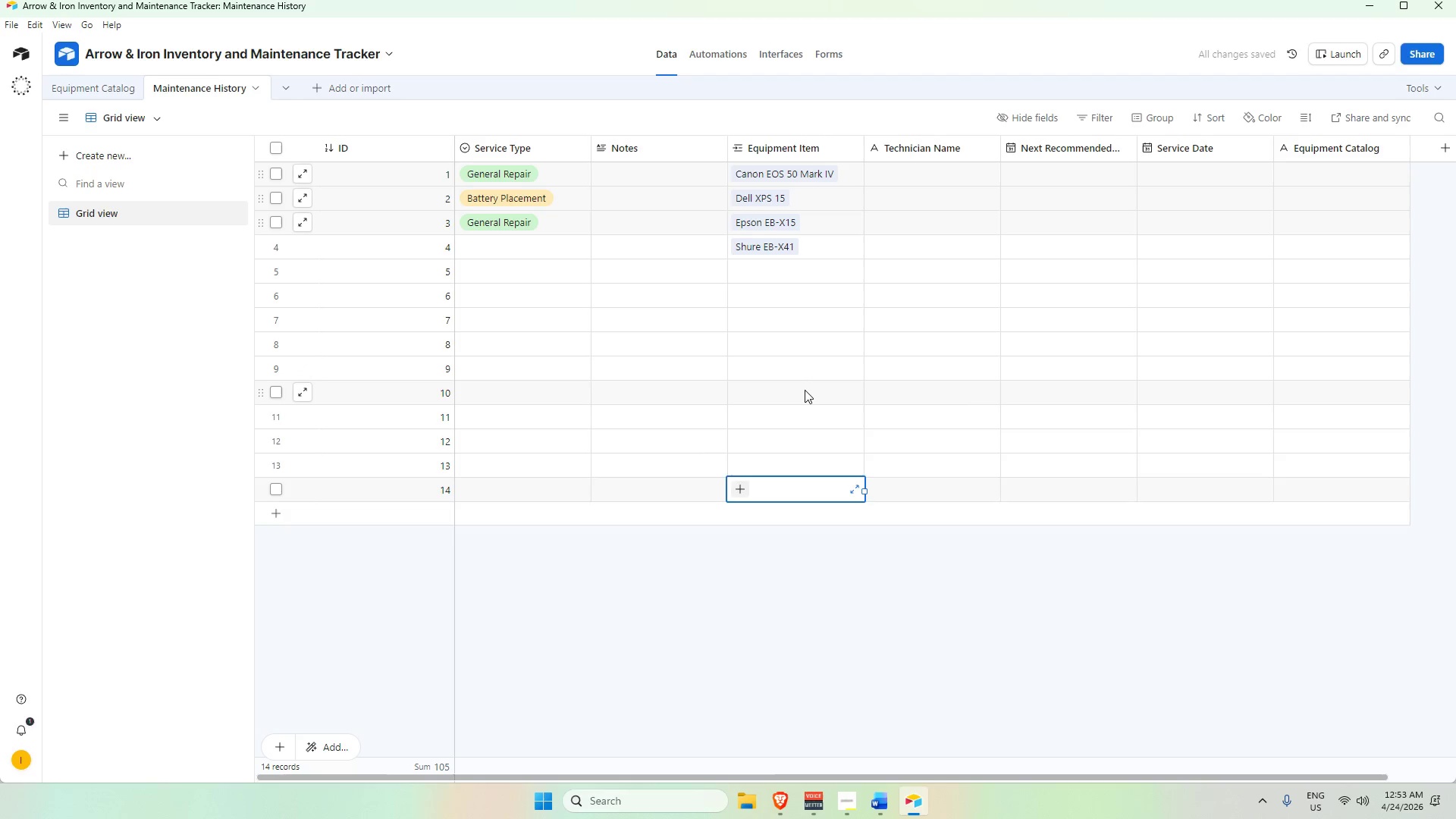 
key(Shift+Enter)
 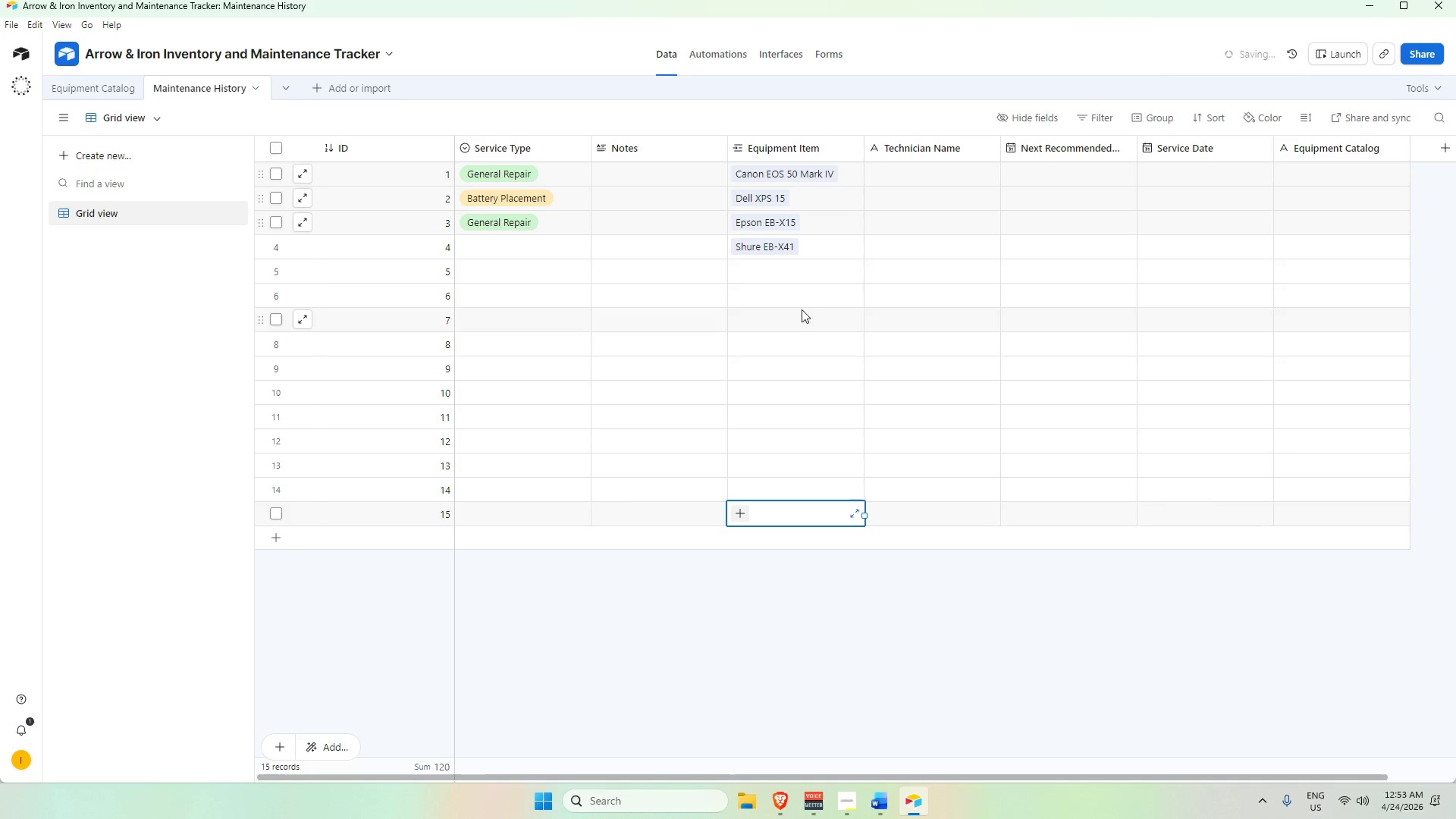 
left_click([783, 268])
 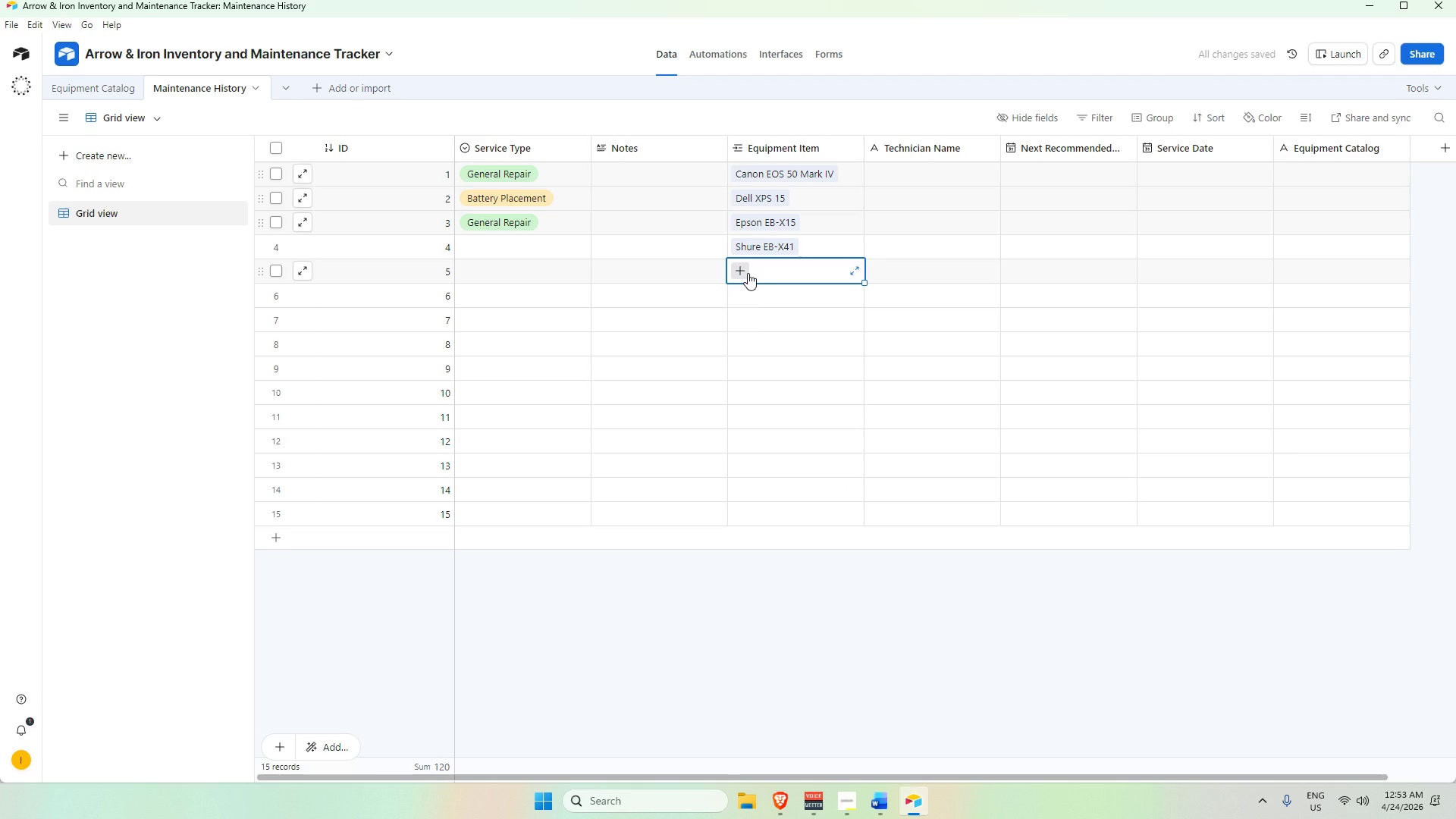 
left_click([745, 271])
 